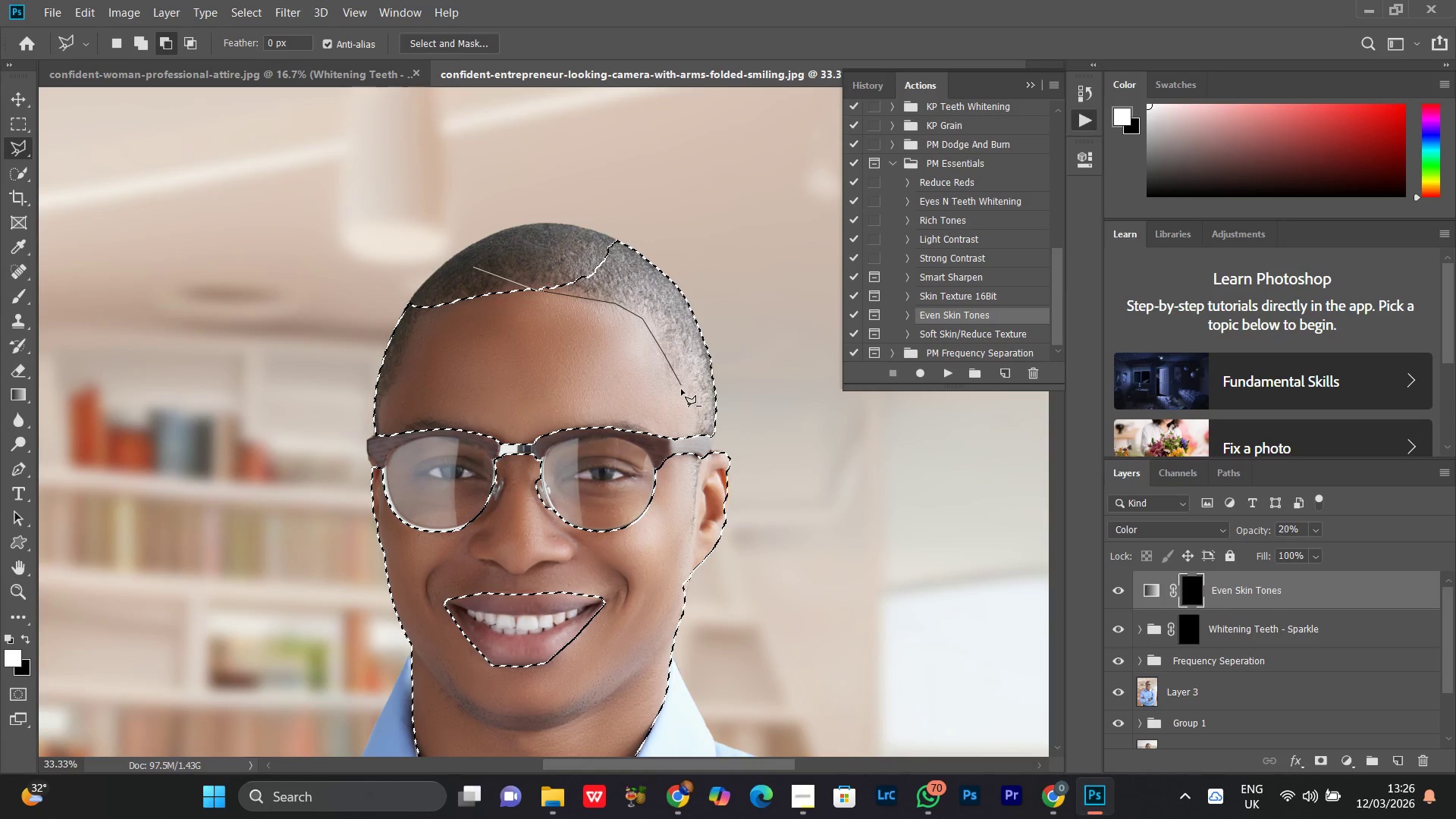 
left_click([681, 391])
 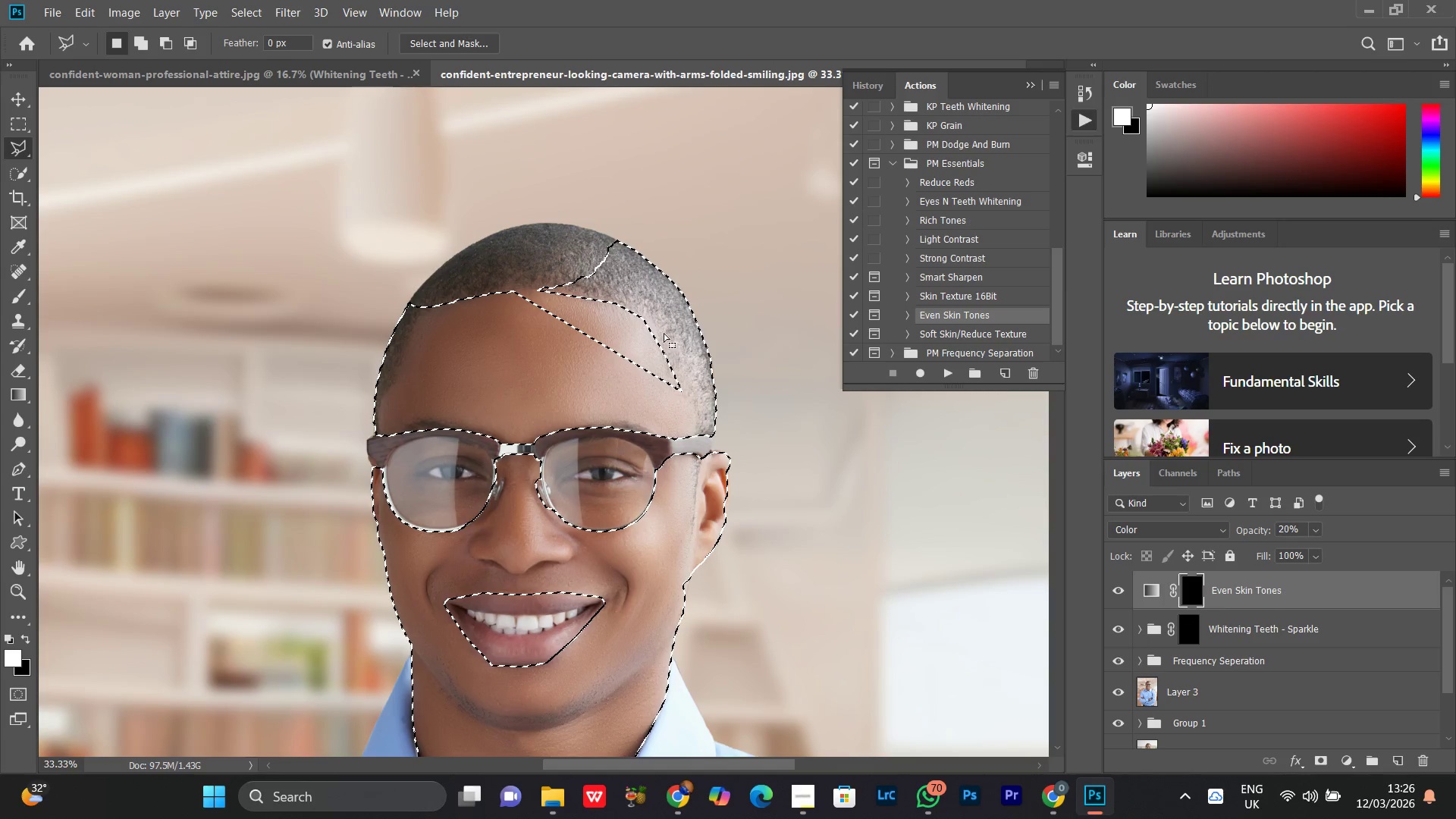 
key(Control+Z)
 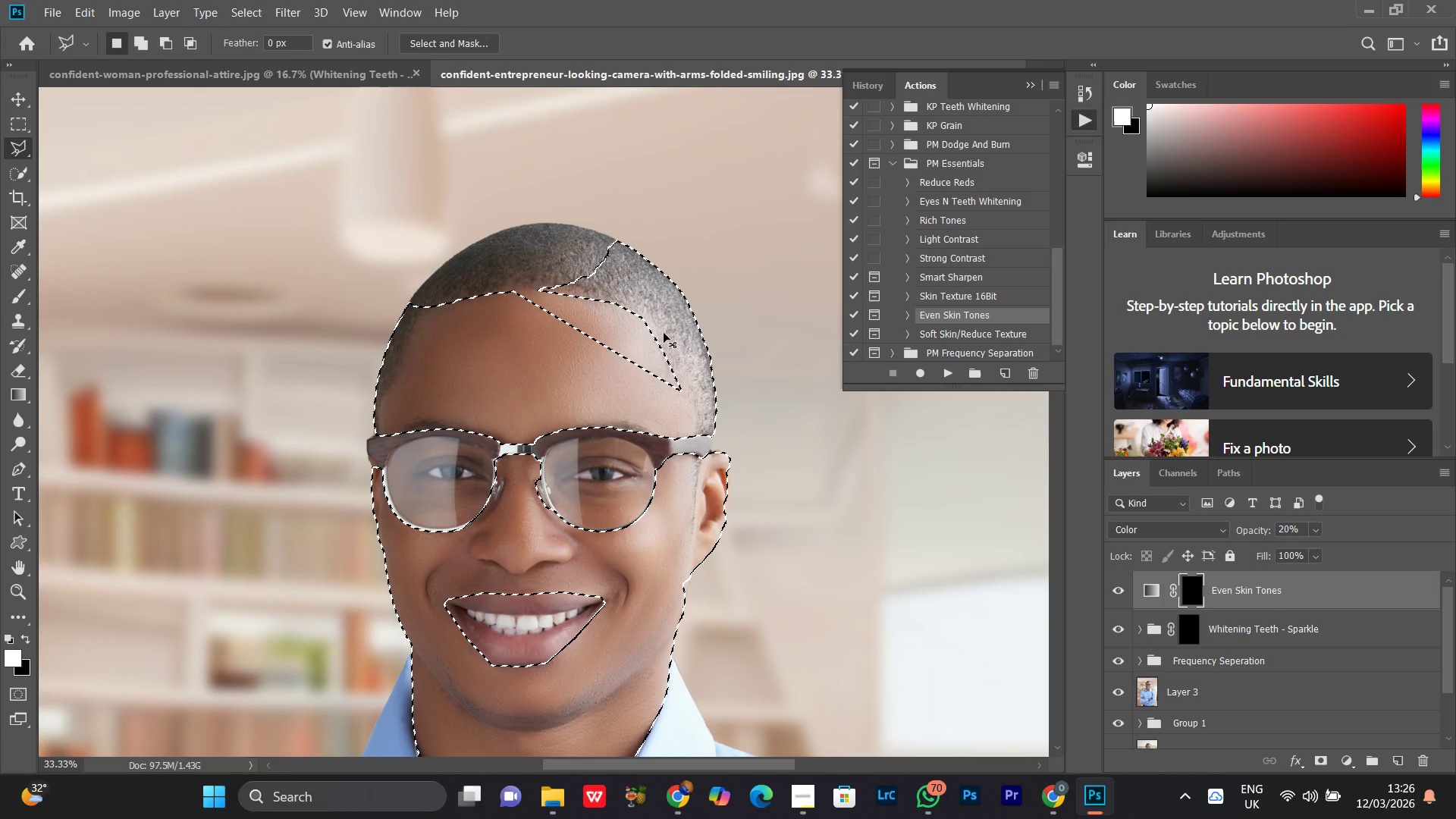 
hold_key(key=AltLeft, duration=1.52)
left_click([503, 266])
 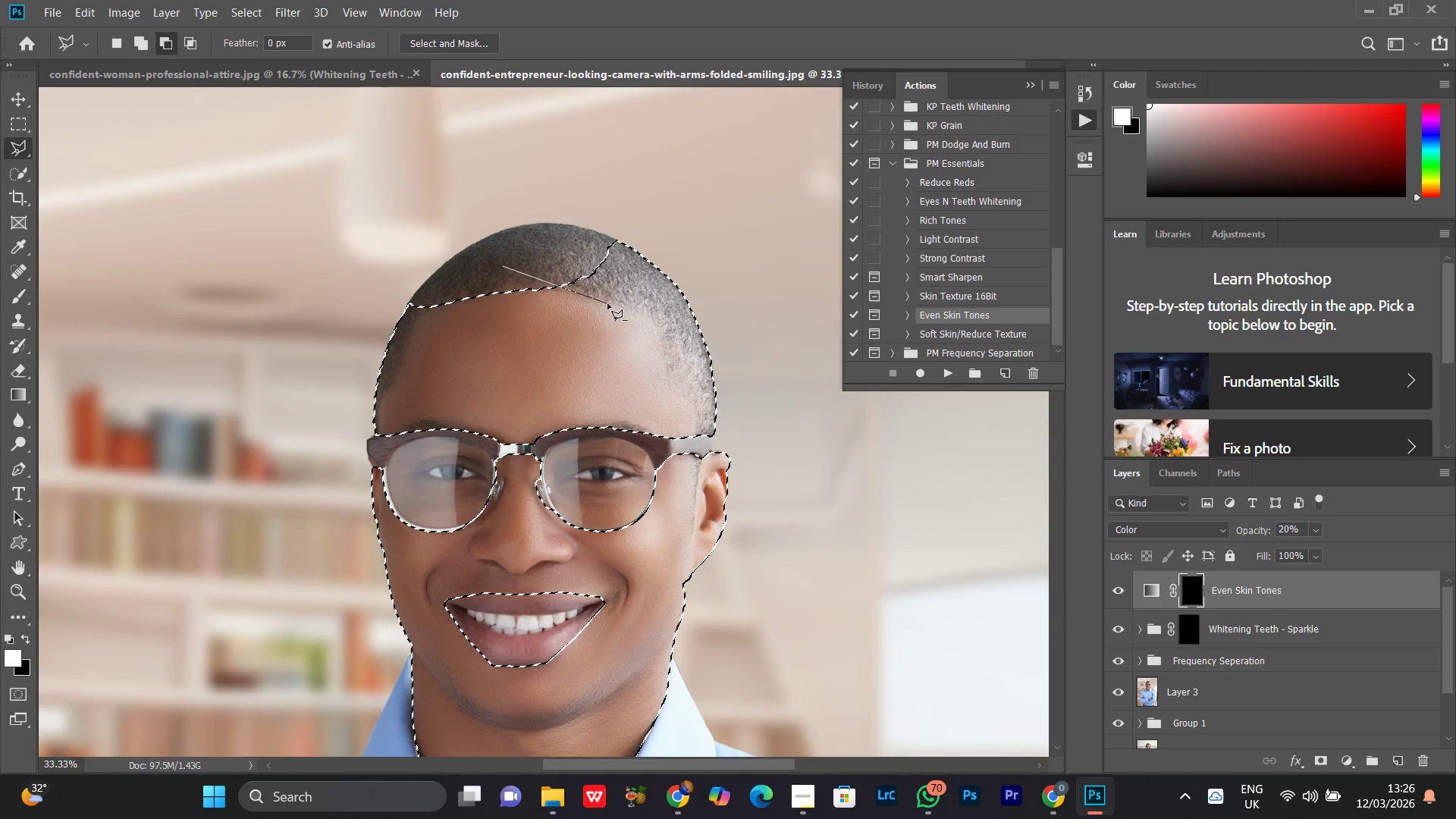 
hold_key(key=AltLeft, duration=0.34)
left_click([610, 303])
 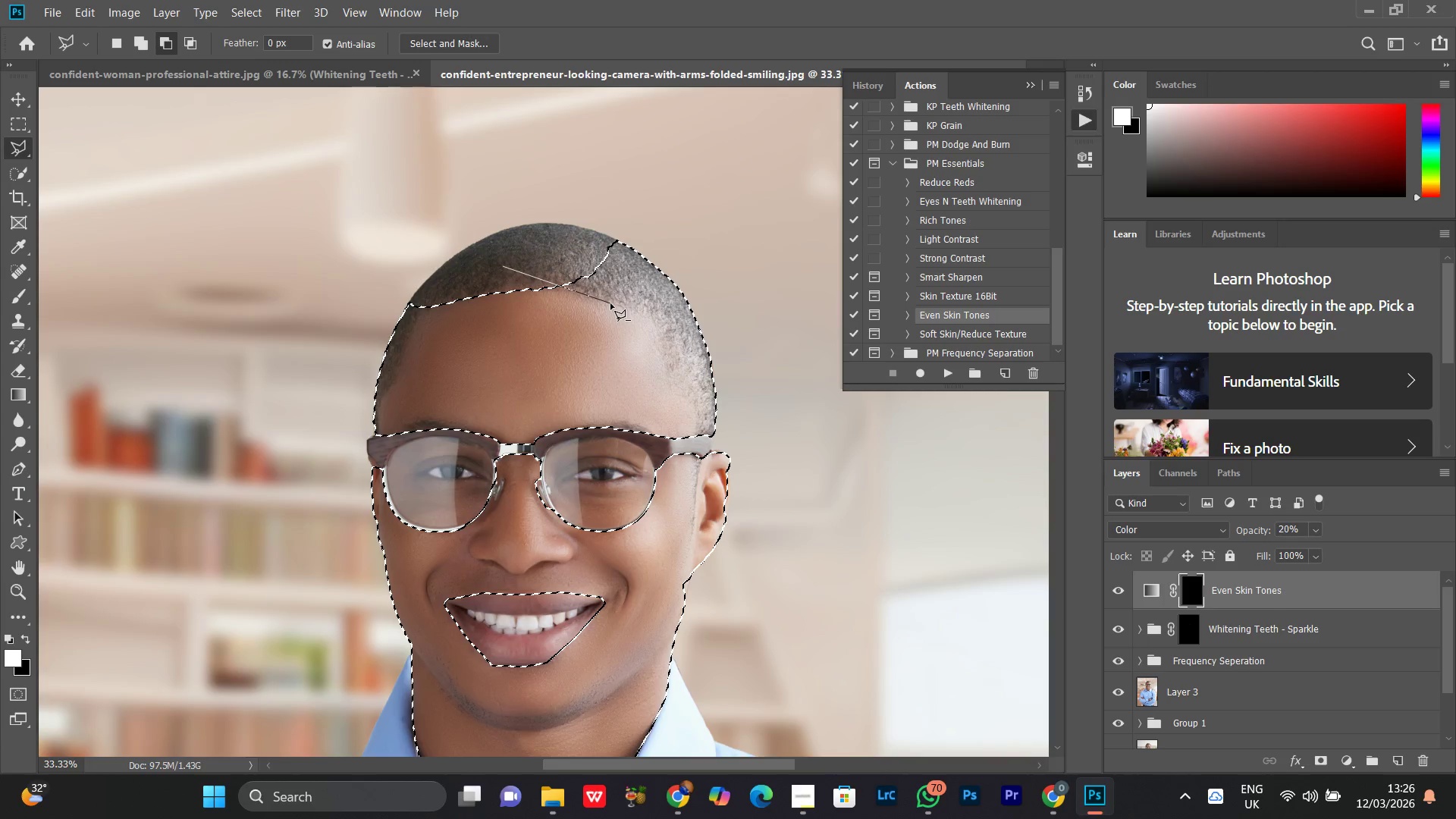 
left_click([659, 317])
 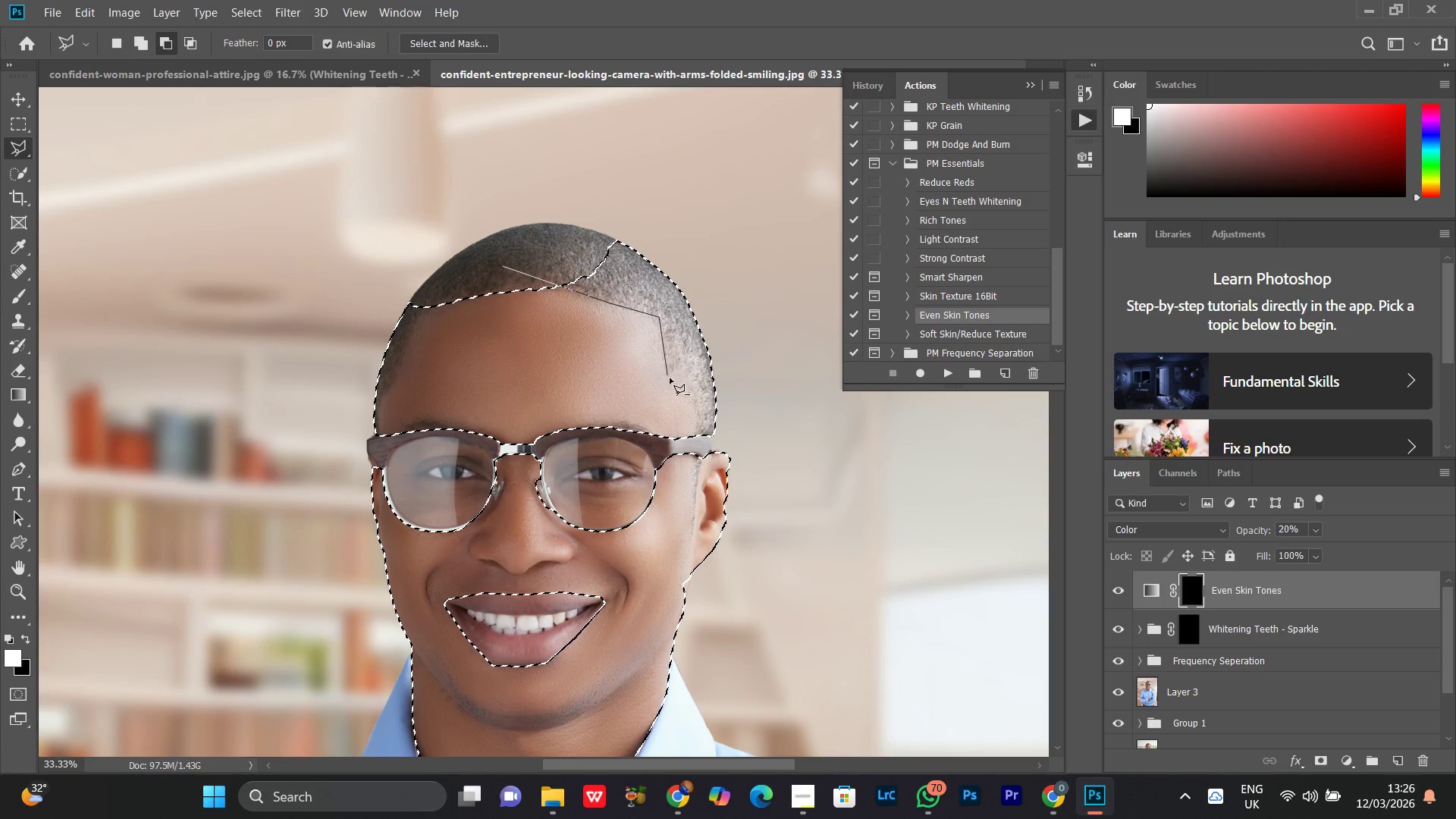 
left_click([671, 379])
 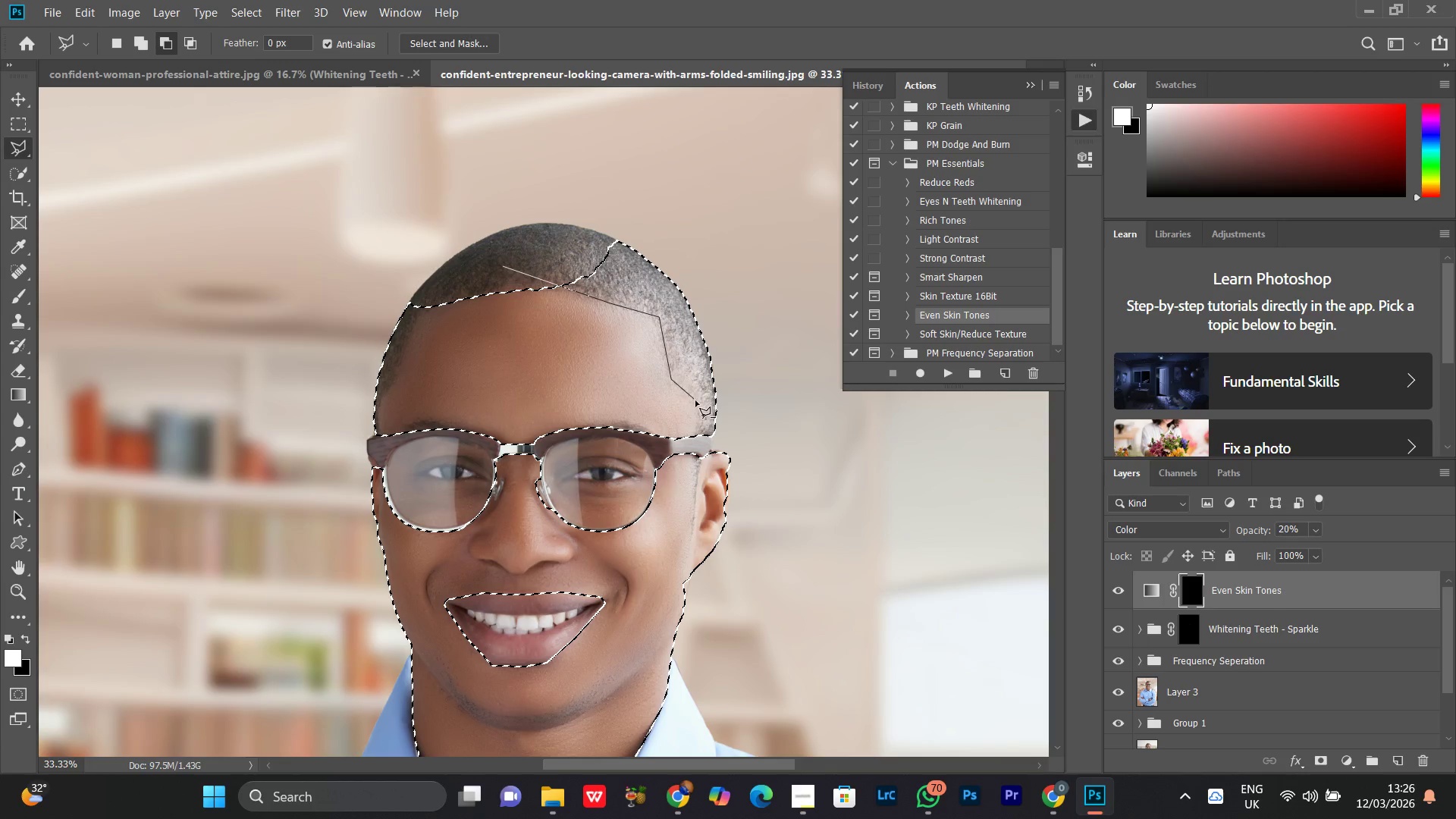 
left_click([695, 400])
 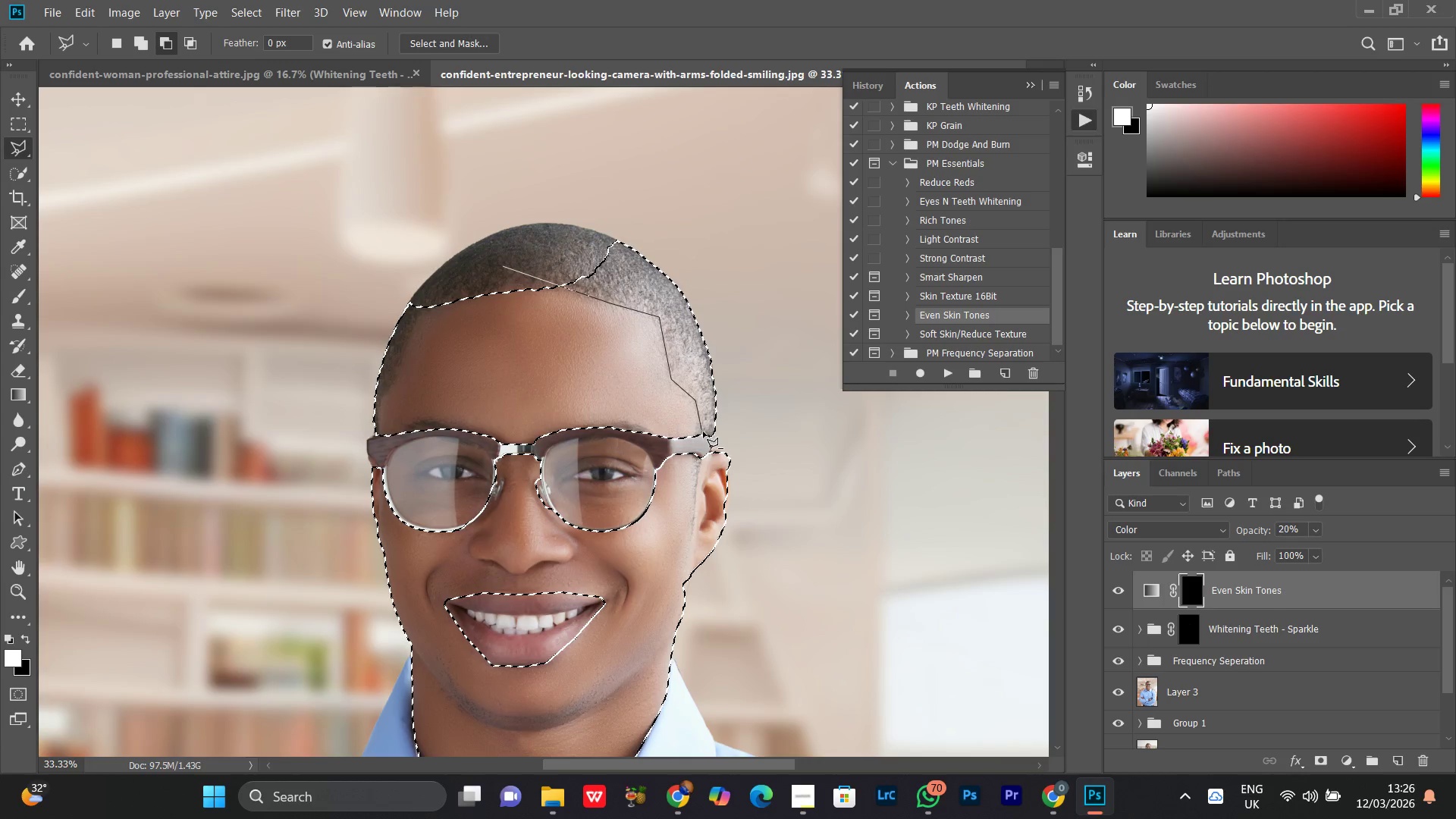 
double_click([731, 447])
 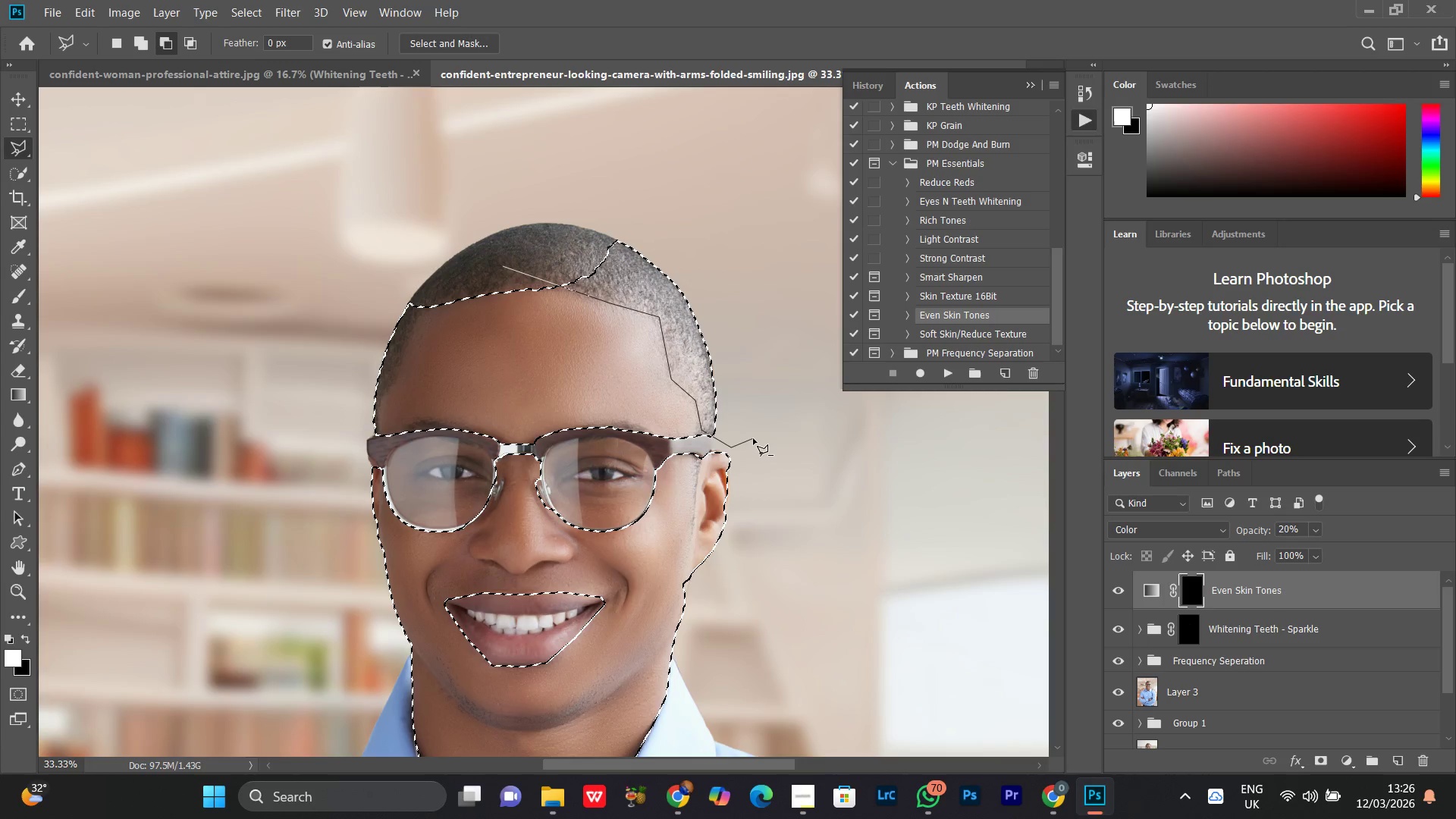 
triple_click([753, 438])
 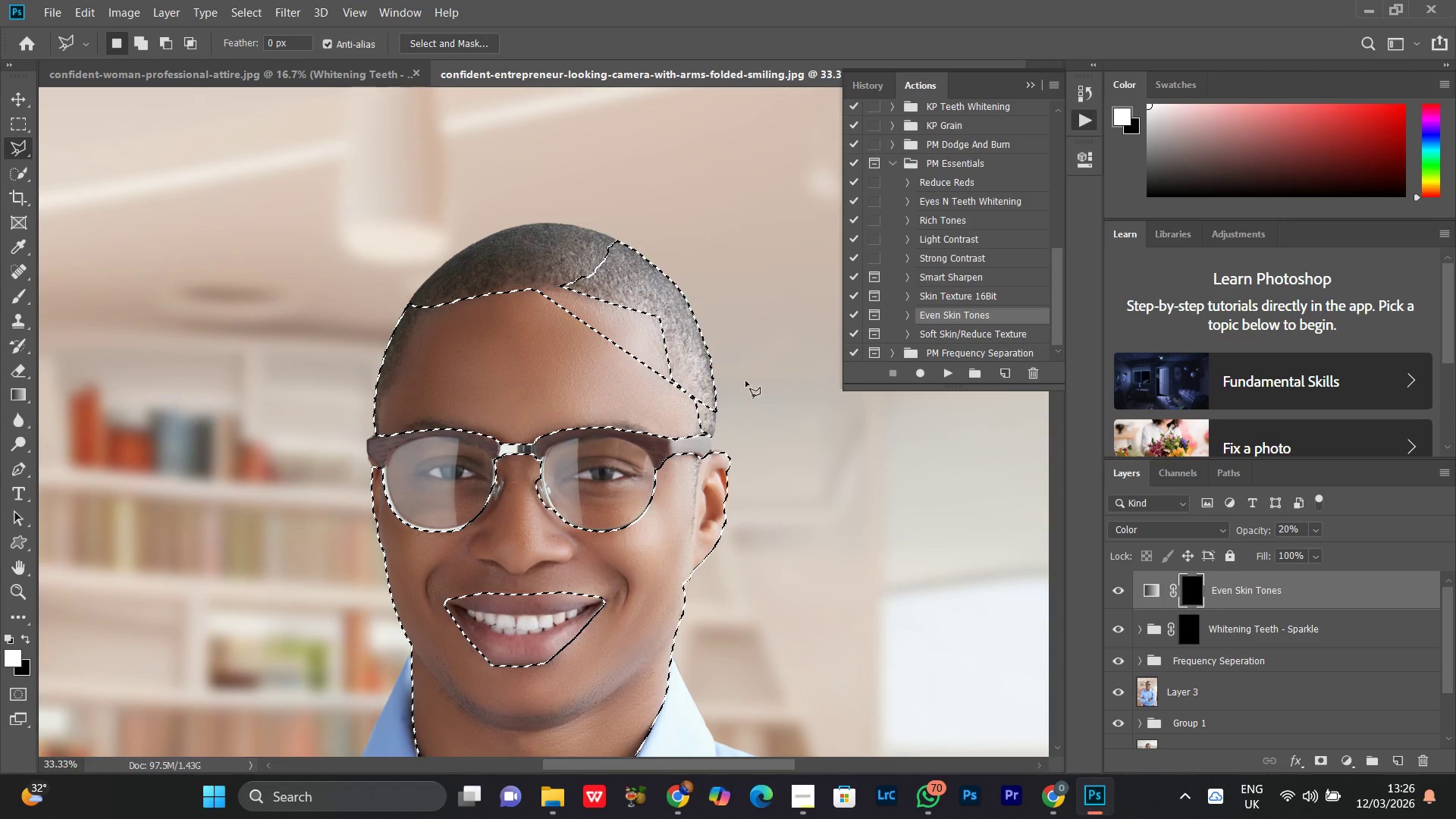 
hold_key(key=AltLeft, duration=0.42)
 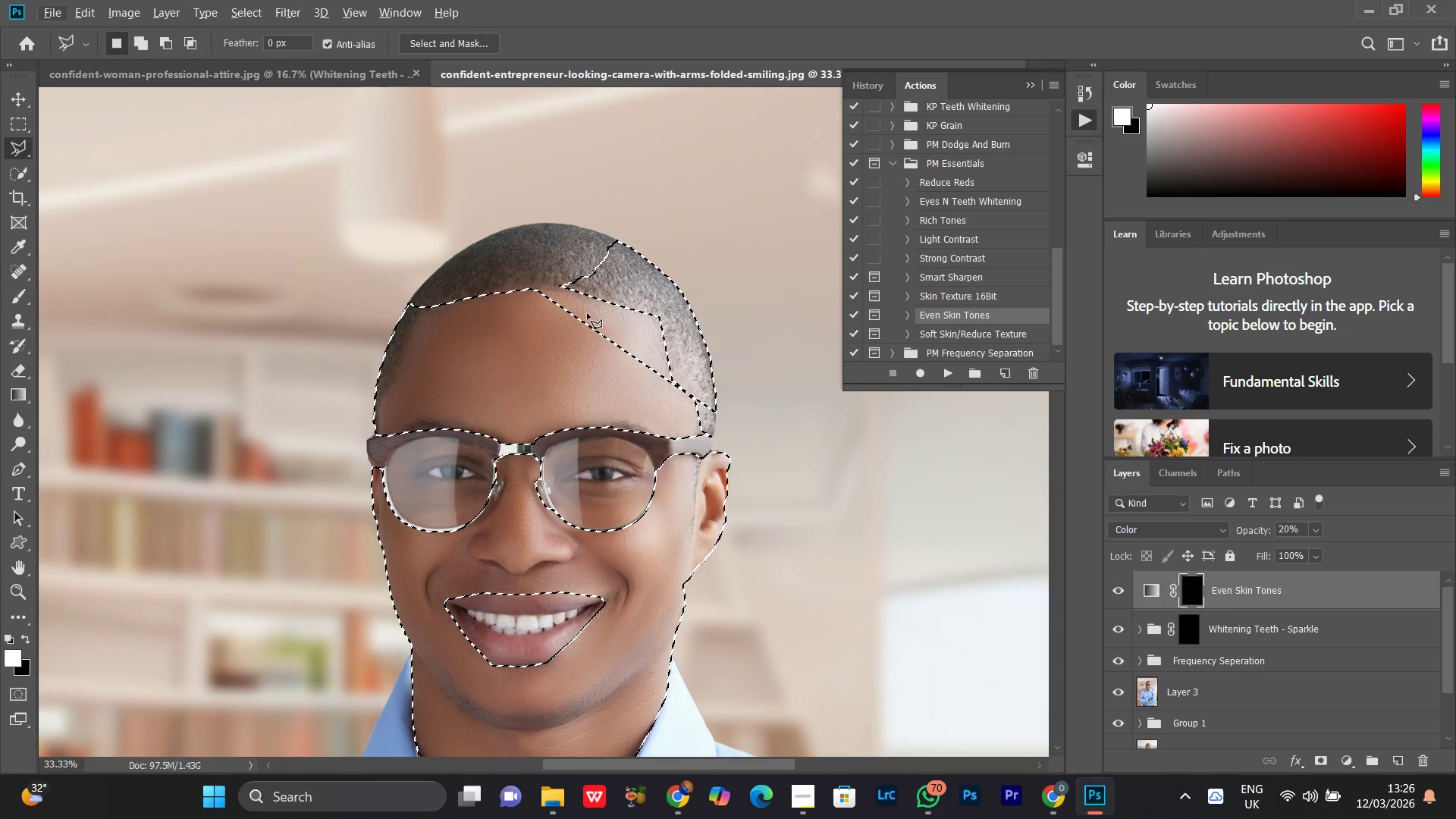 
key(Control+Z)
 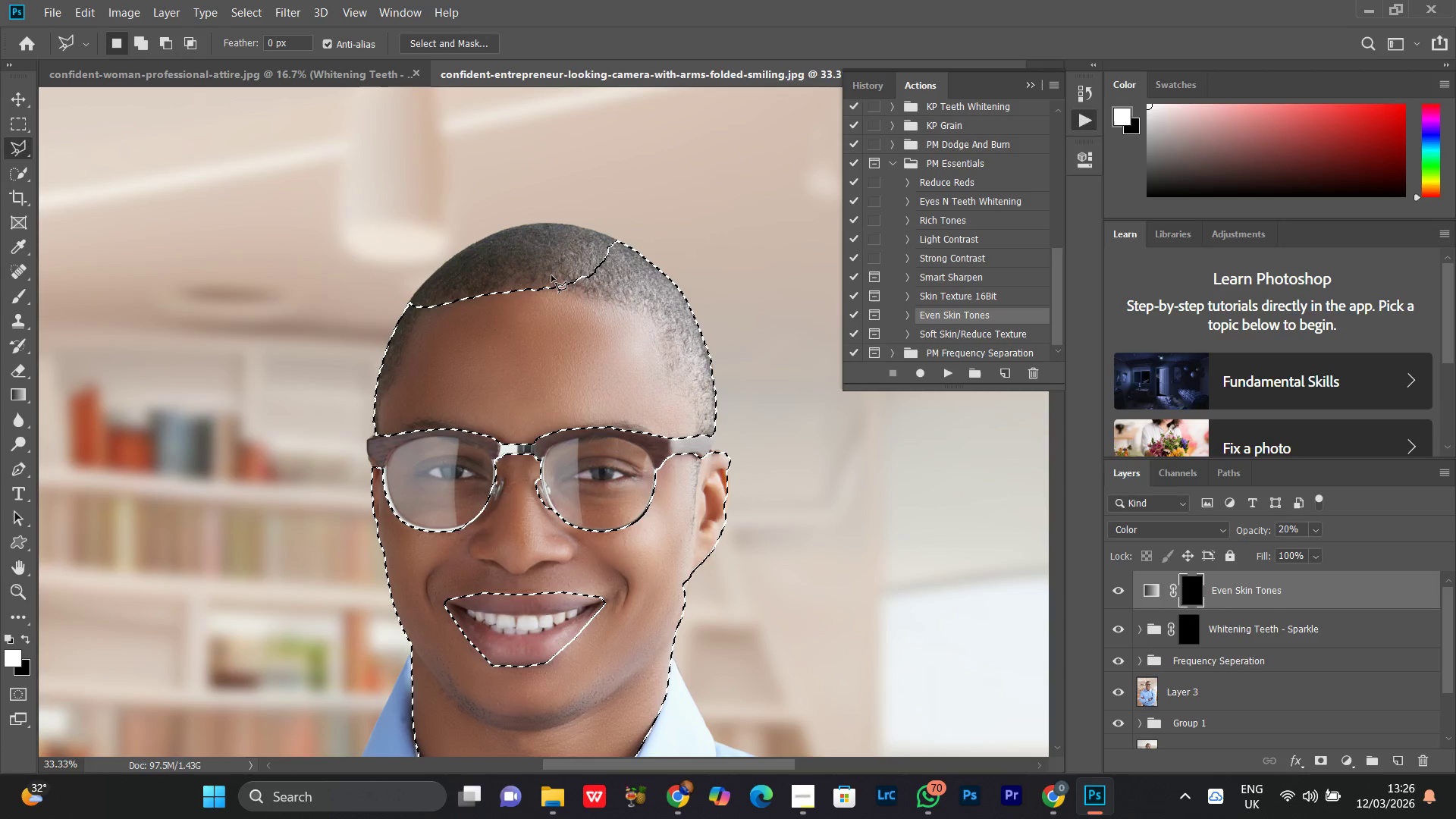 
hold_key(key=AltLeft, duration=1.52)
left_click([485, 266])
 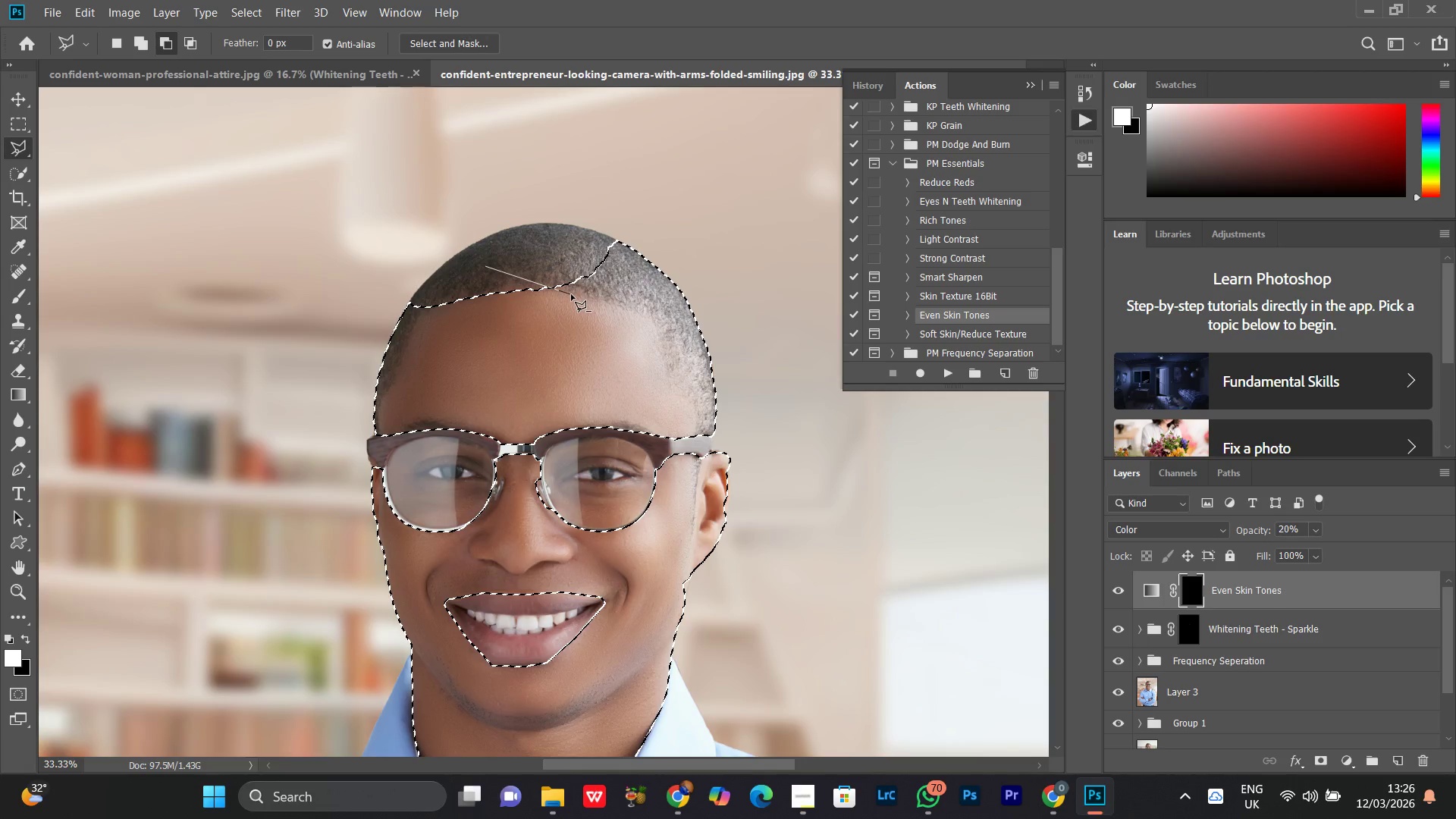 
key(Alt+AltLeft)
 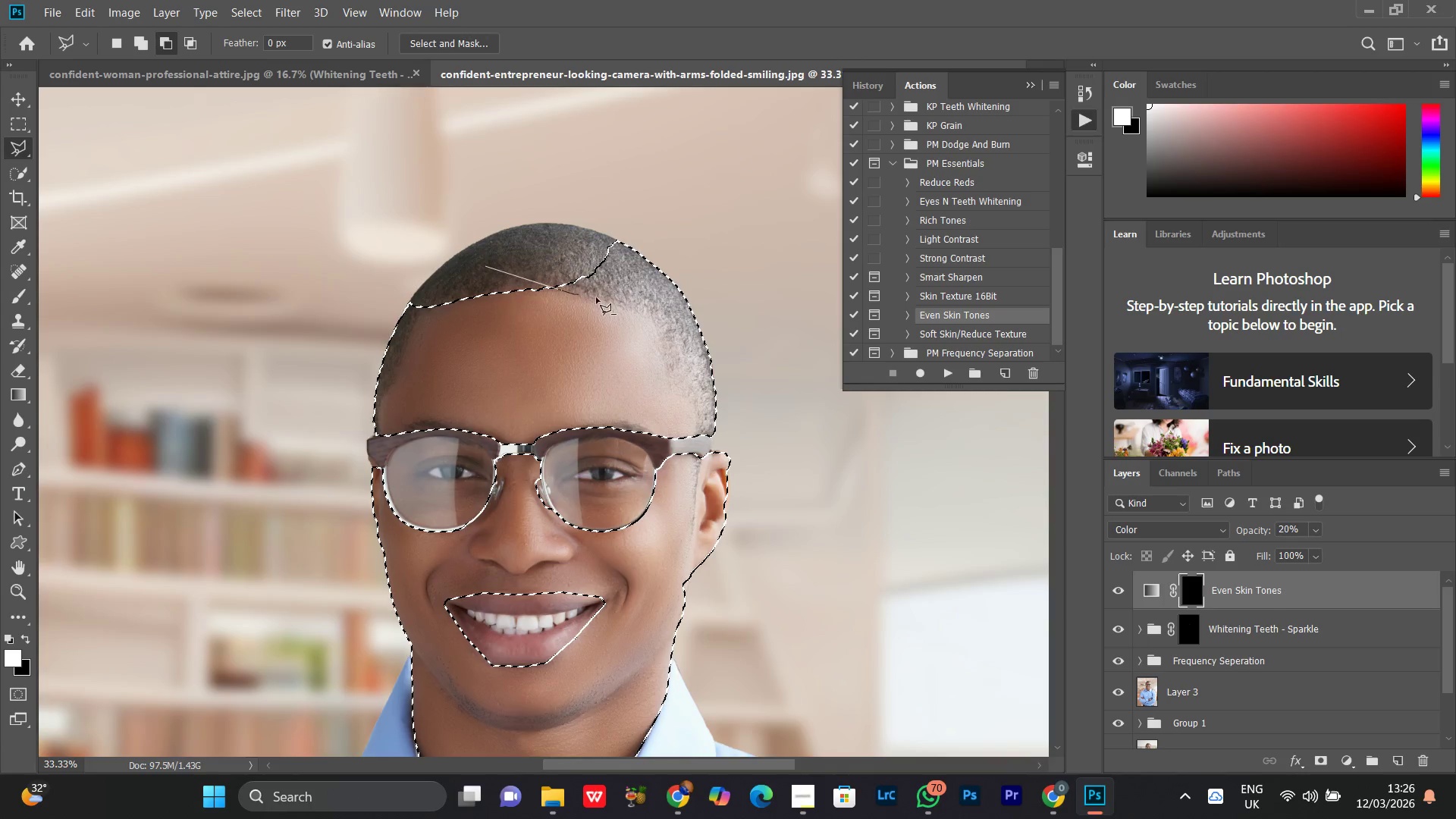 
key(Alt+AltLeft)
 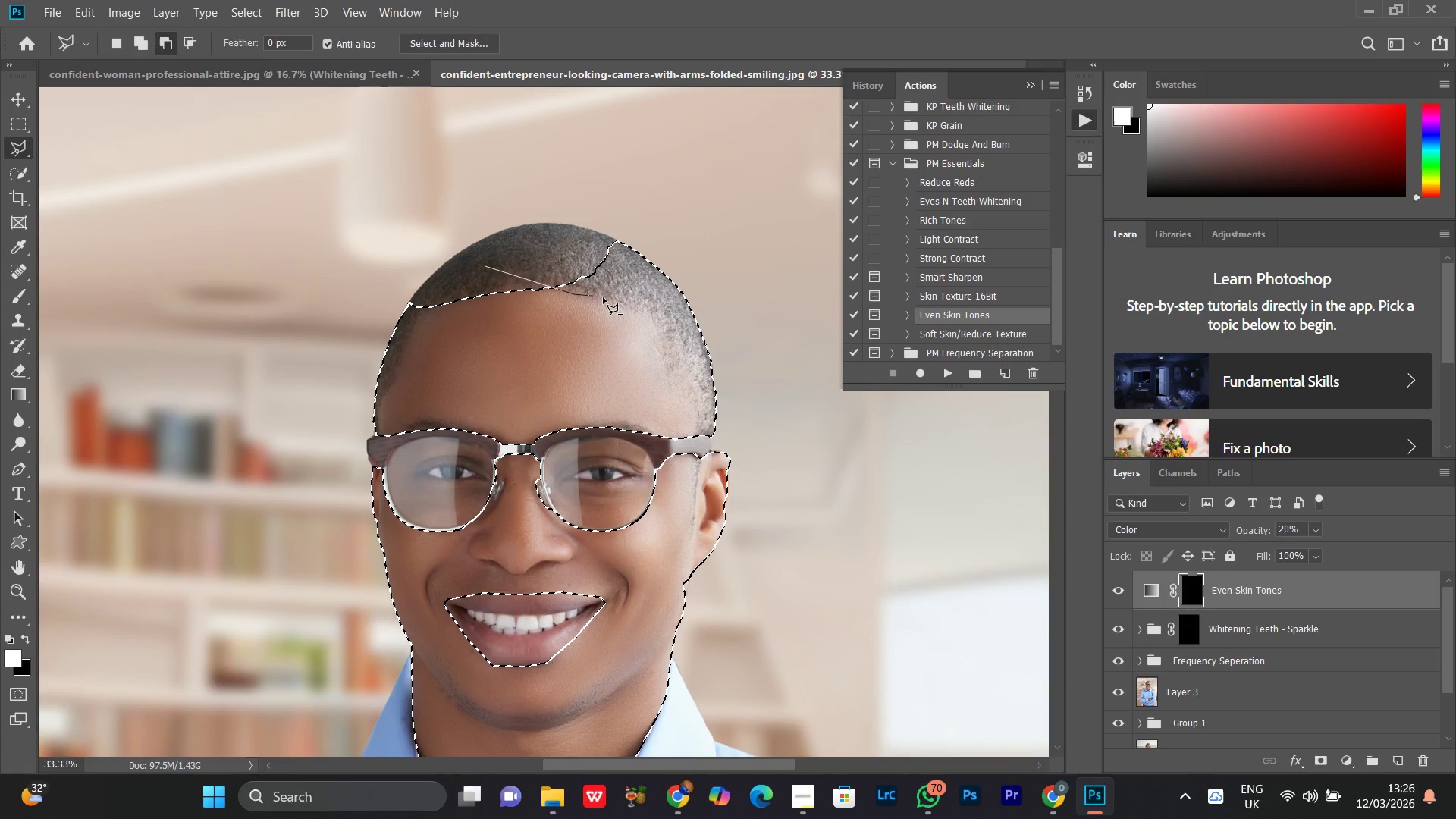 
key(Alt+AltLeft)
 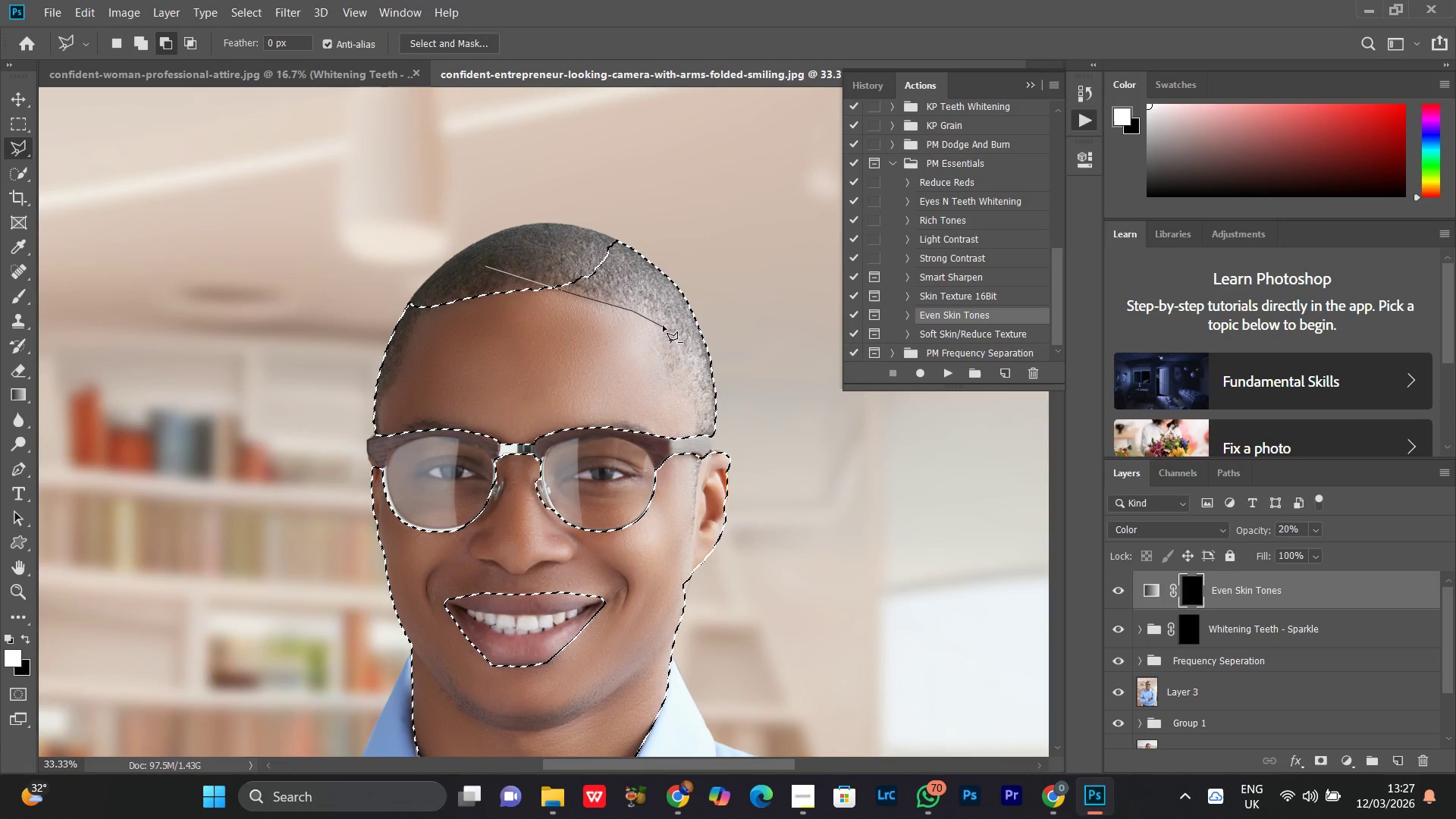 
left_click([653, 318])
 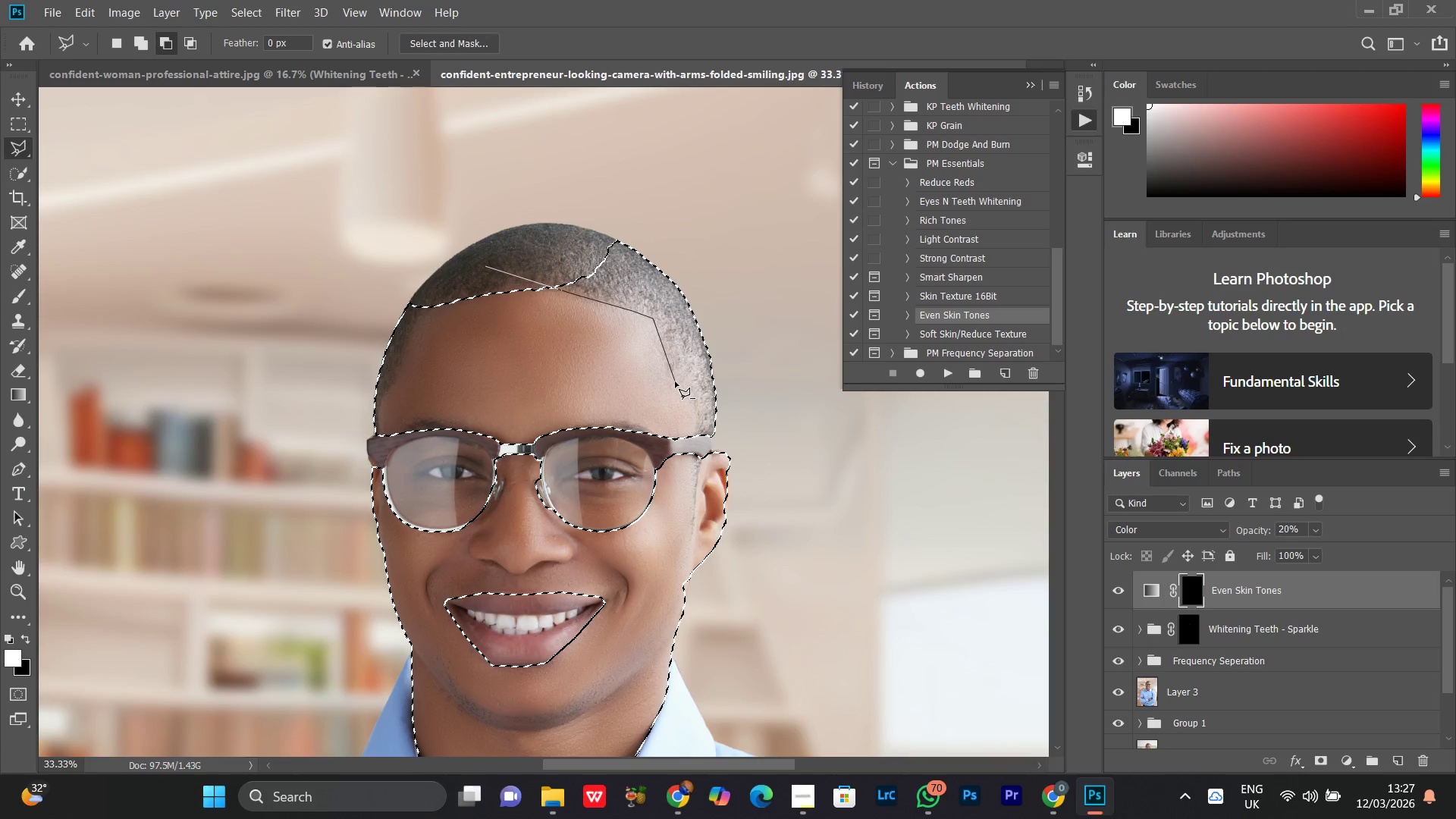 
left_click([675, 381])
 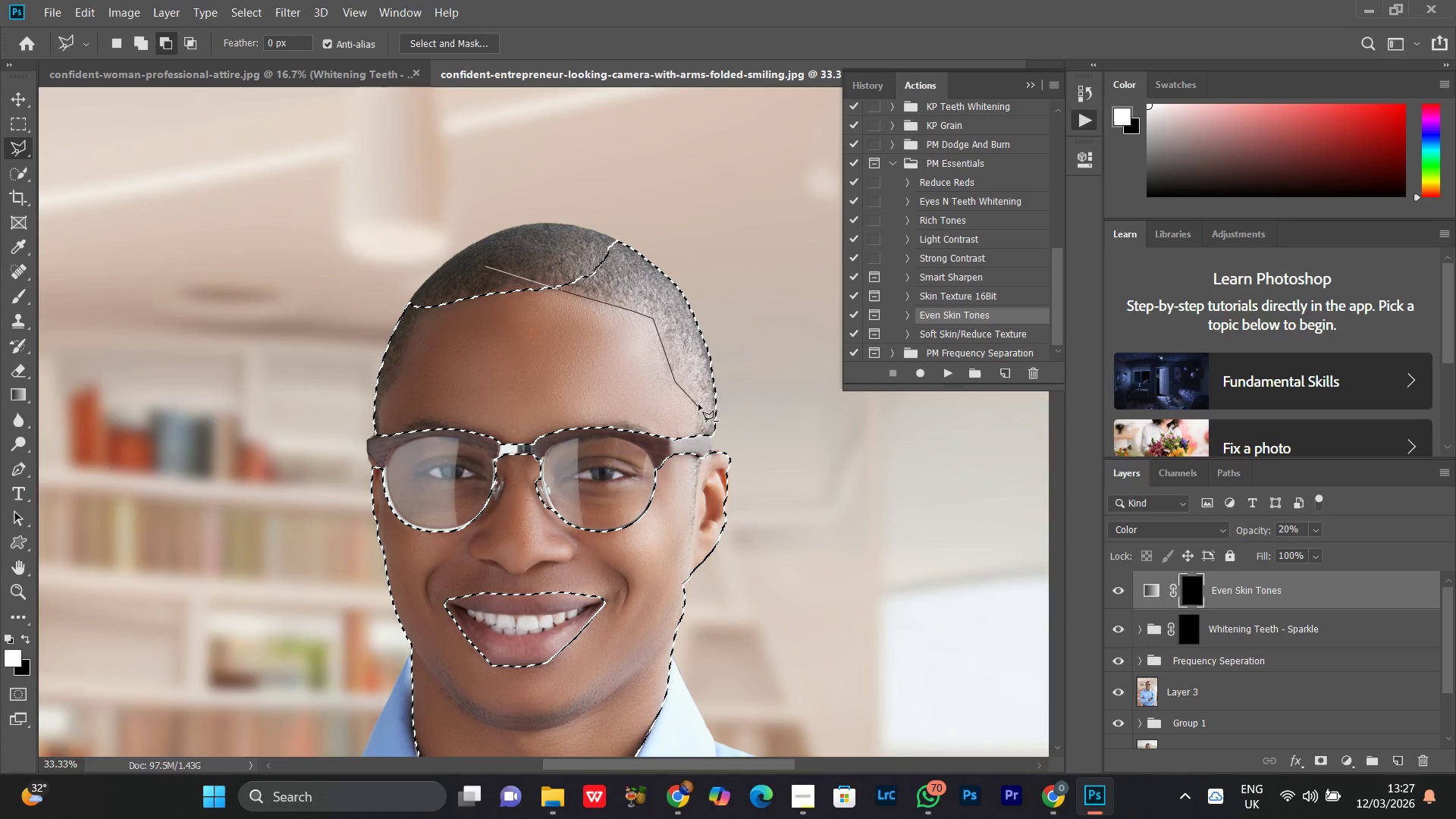 
left_click([698, 401])
 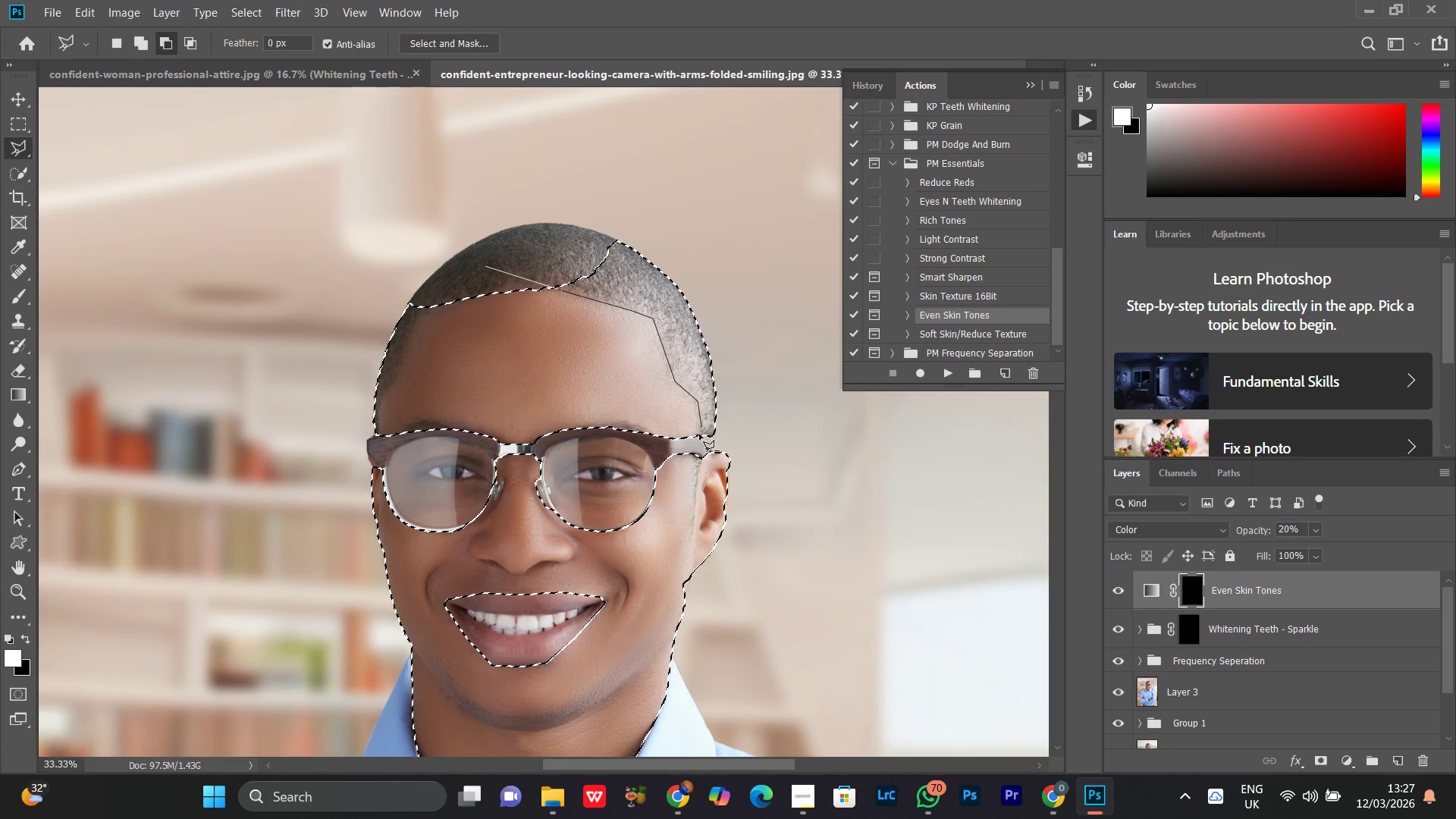 
left_click([698, 435])
 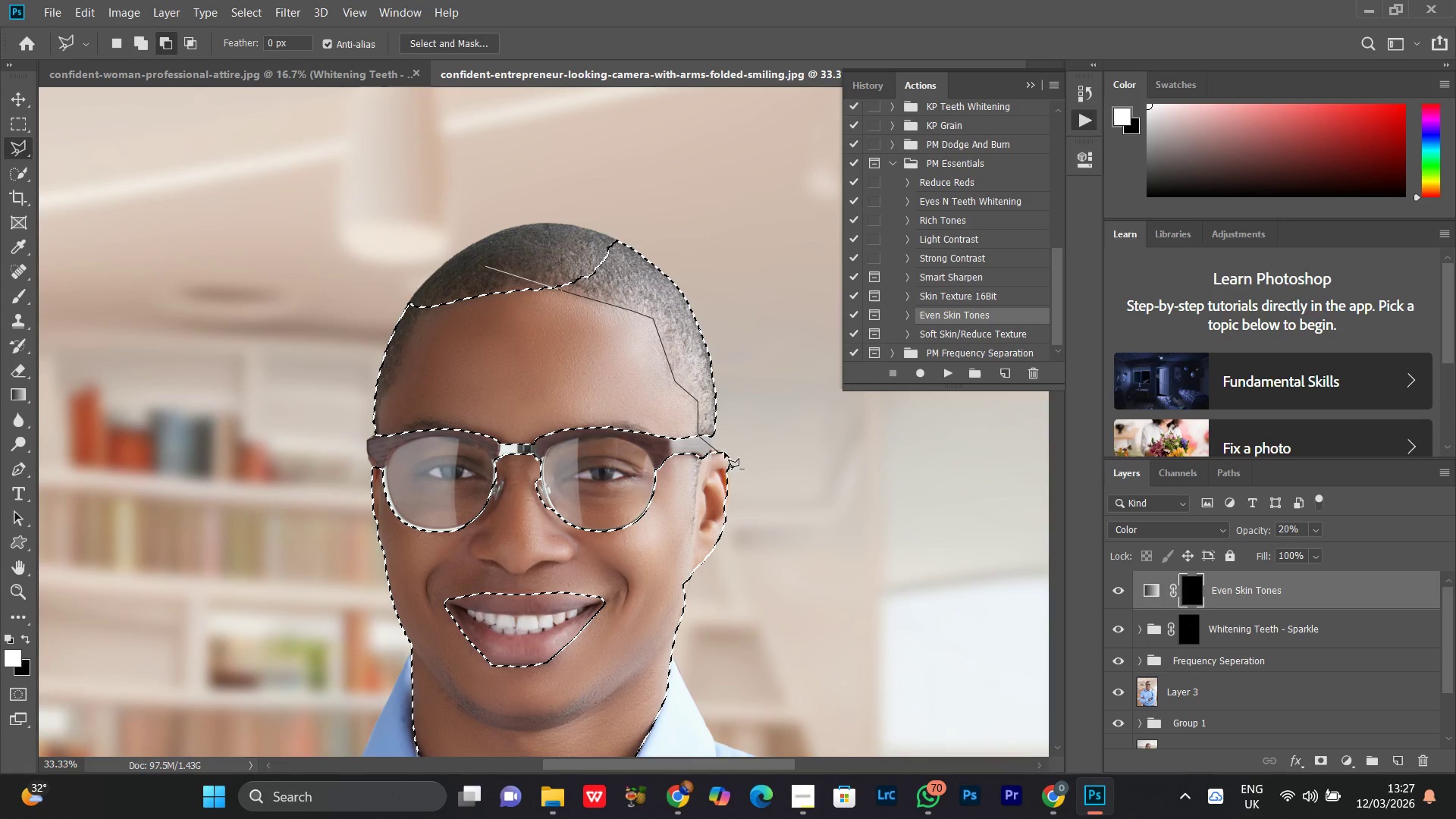 
left_click_drag(start_coordinate=[724, 452], to_coordinate=[730, 452])
 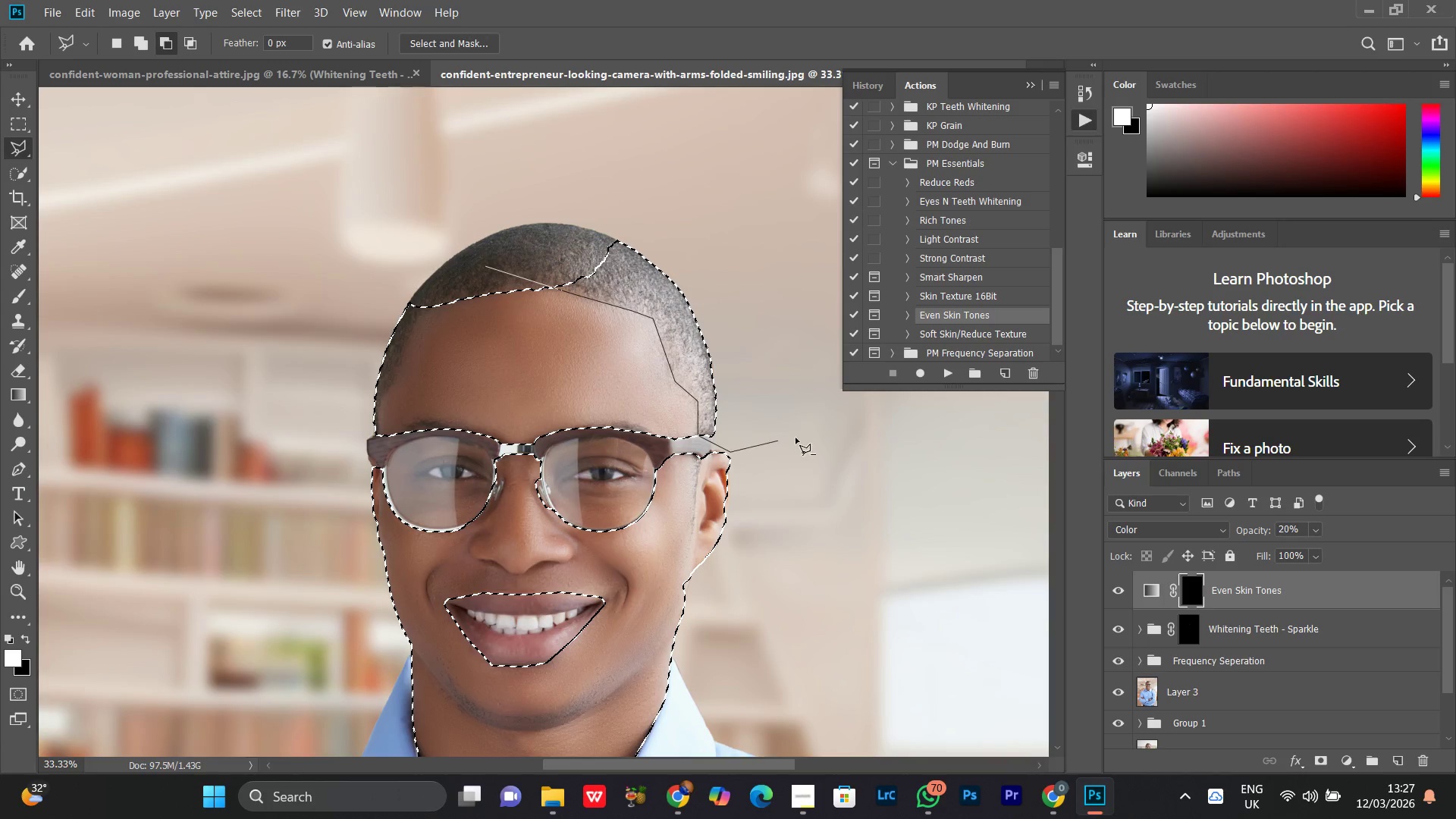 
left_click_drag(start_coordinate=[798, 435], to_coordinate=[808, 413])
 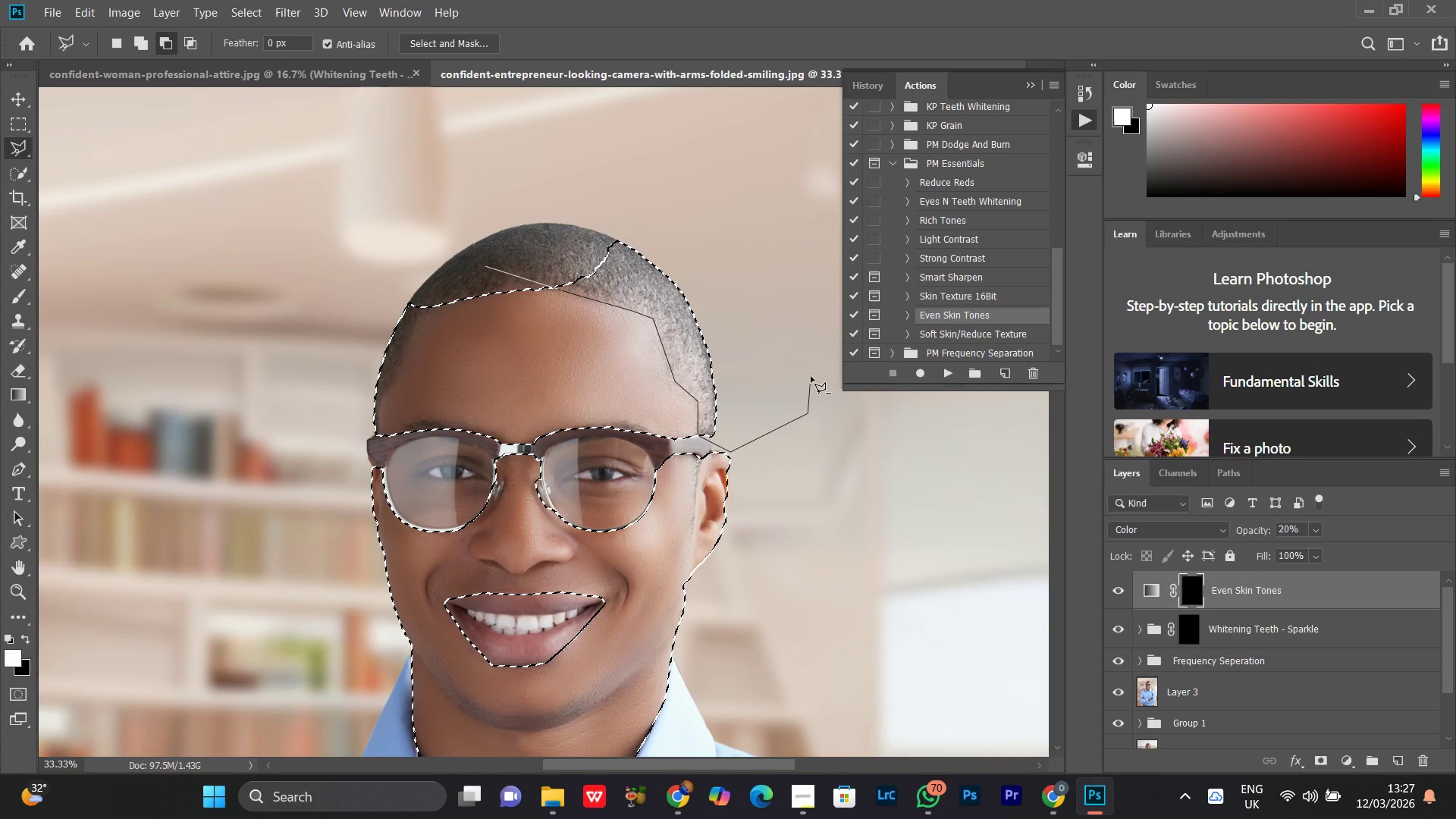 
left_click_drag(start_coordinate=[811, 376], to_coordinate=[812, 350])
 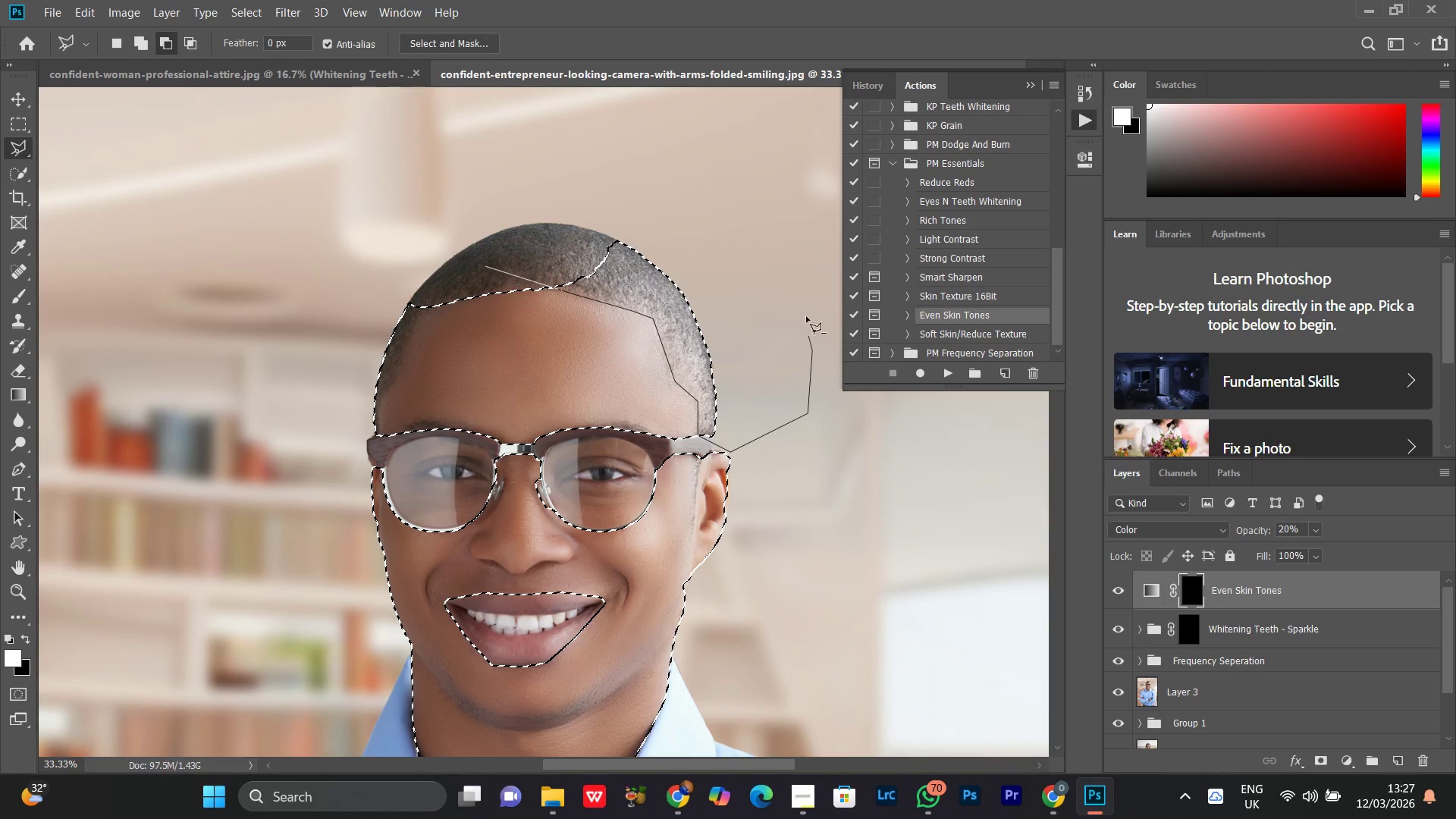 
left_click_drag(start_coordinate=[806, 316], to_coordinate=[774, 278])
 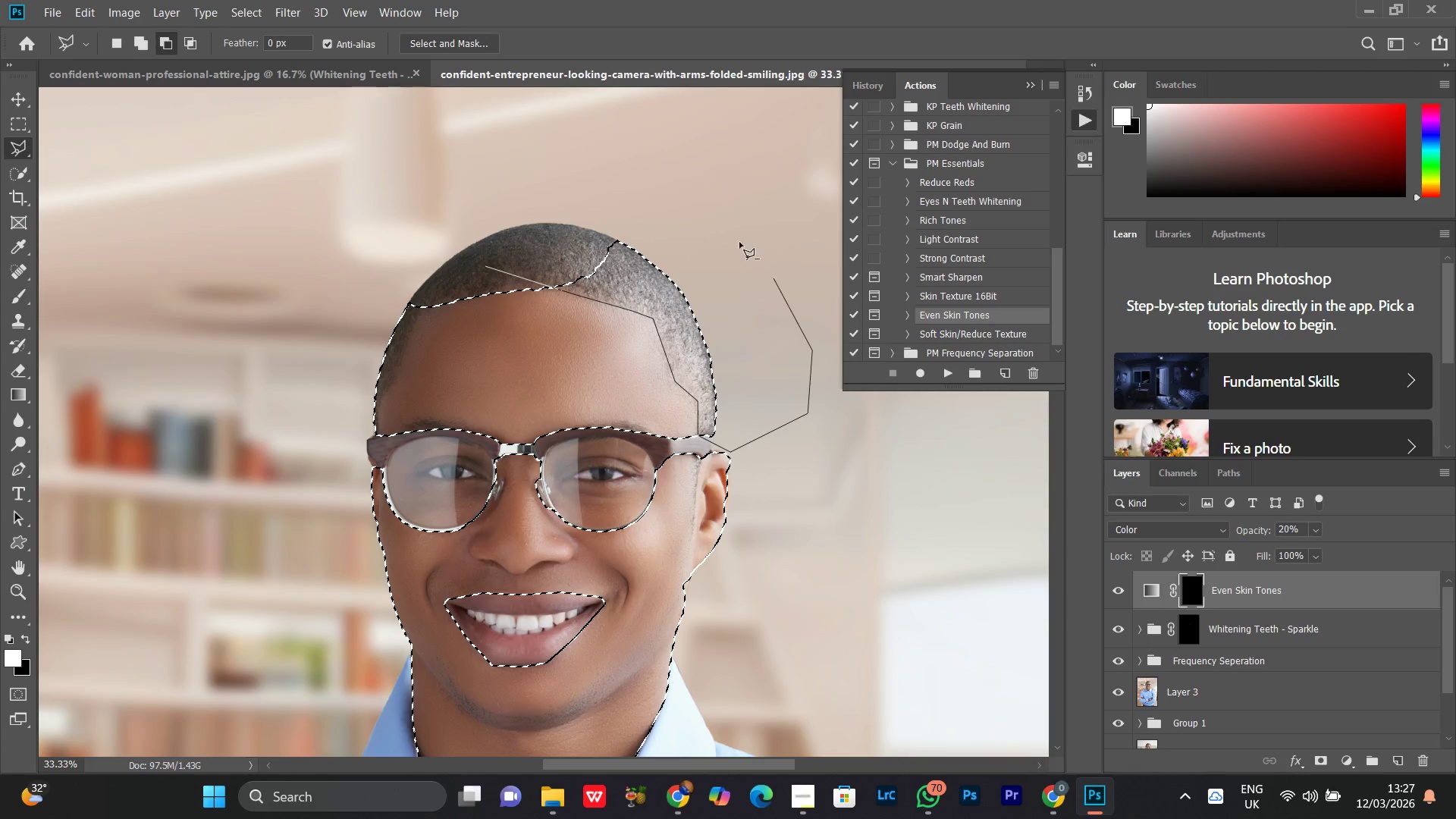 
left_click_drag(start_coordinate=[739, 242], to_coordinate=[672, 193])
 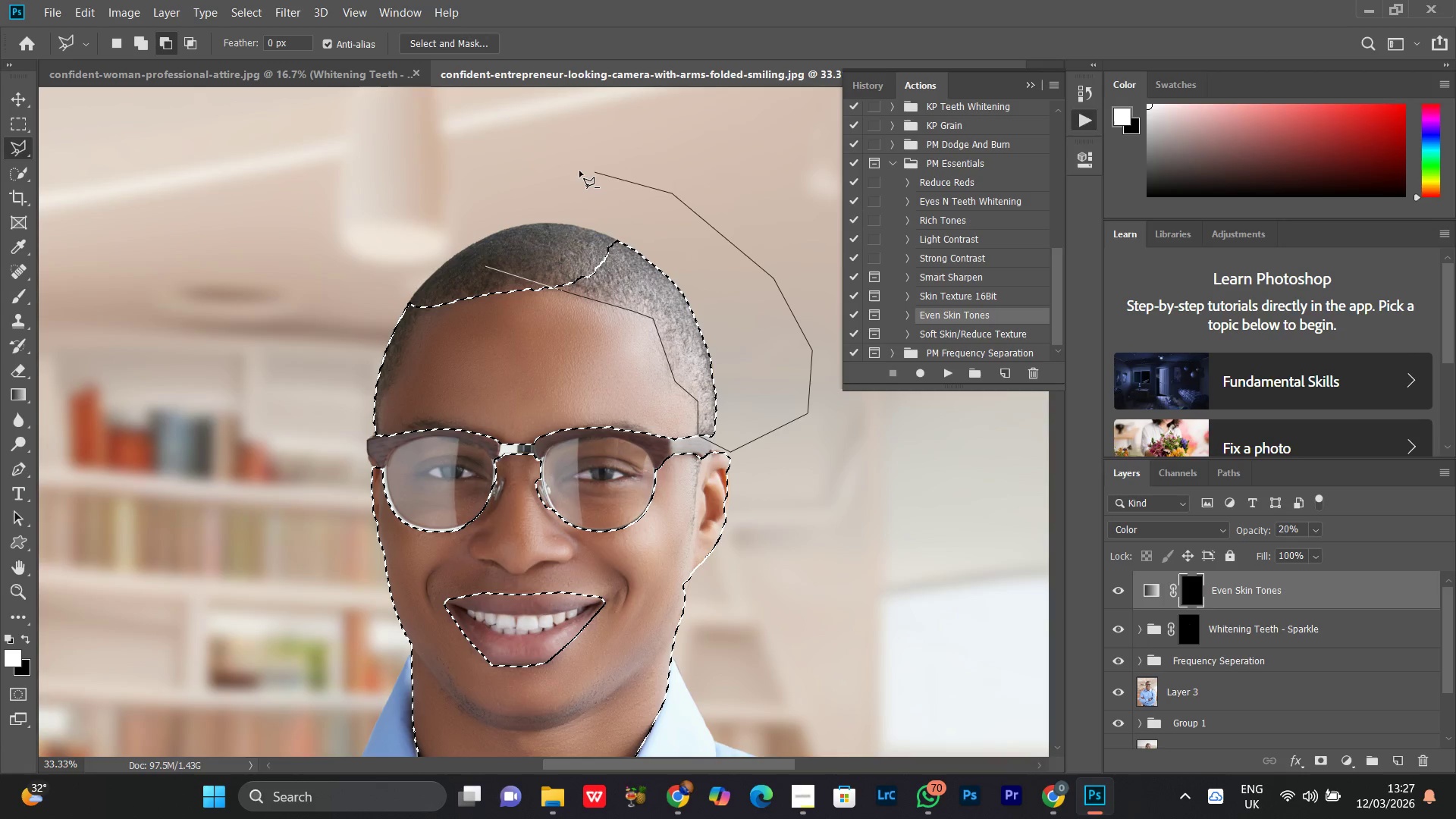 
triple_click([579, 171])
 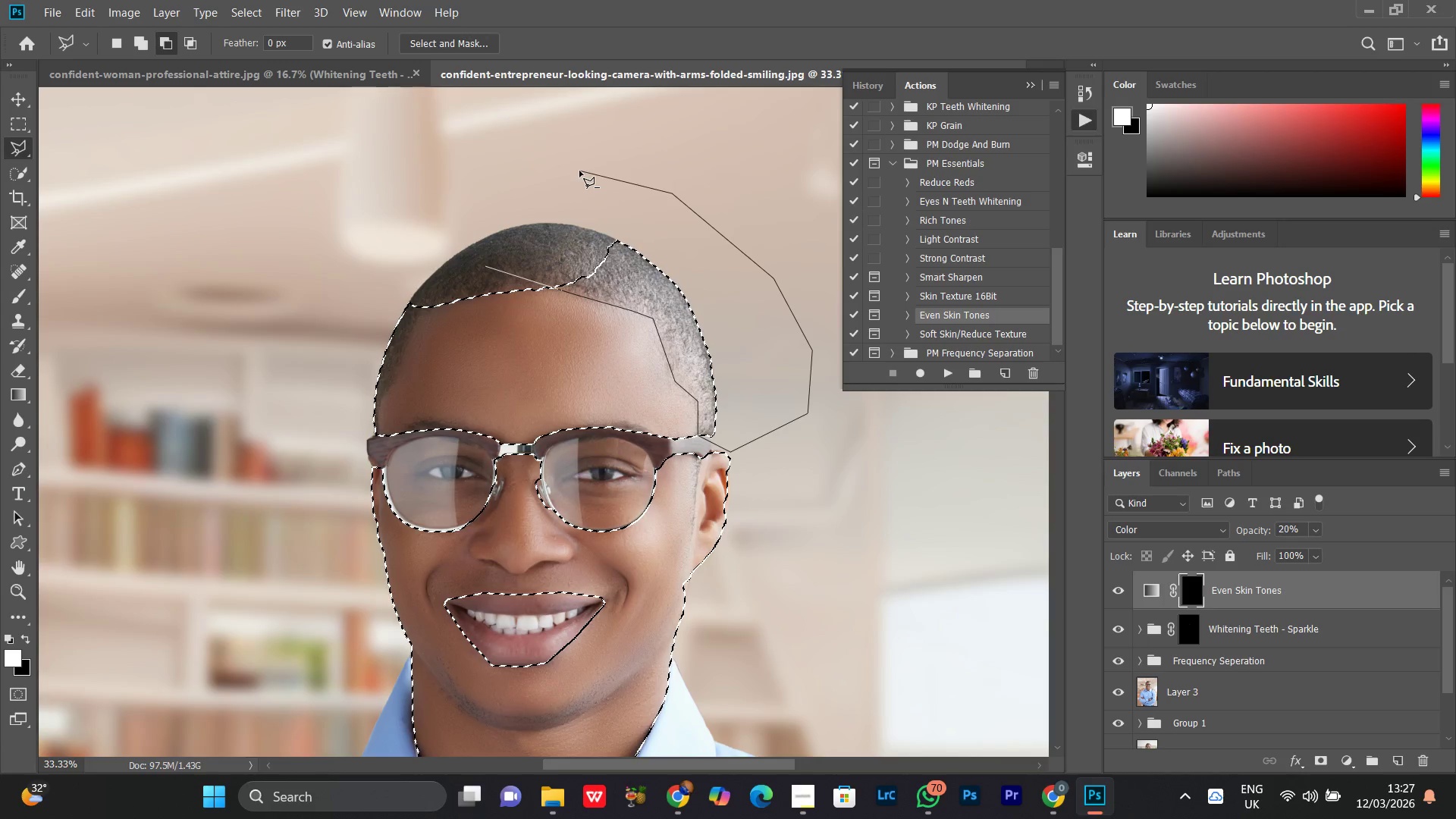 
triple_click([579, 171])
 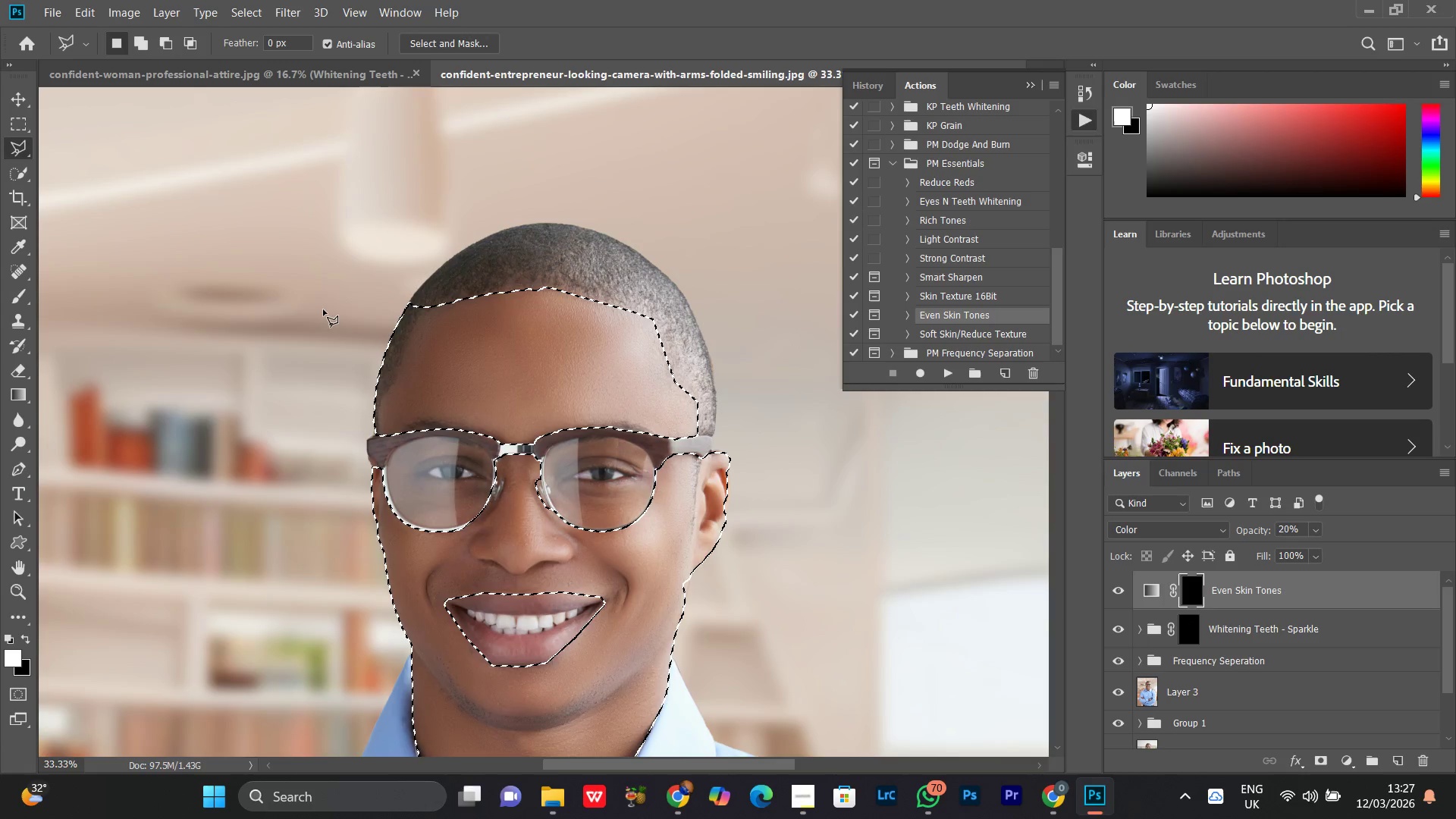 
hold_key(key=AltLeft, duration=1.25)
left_click([327, 295])
 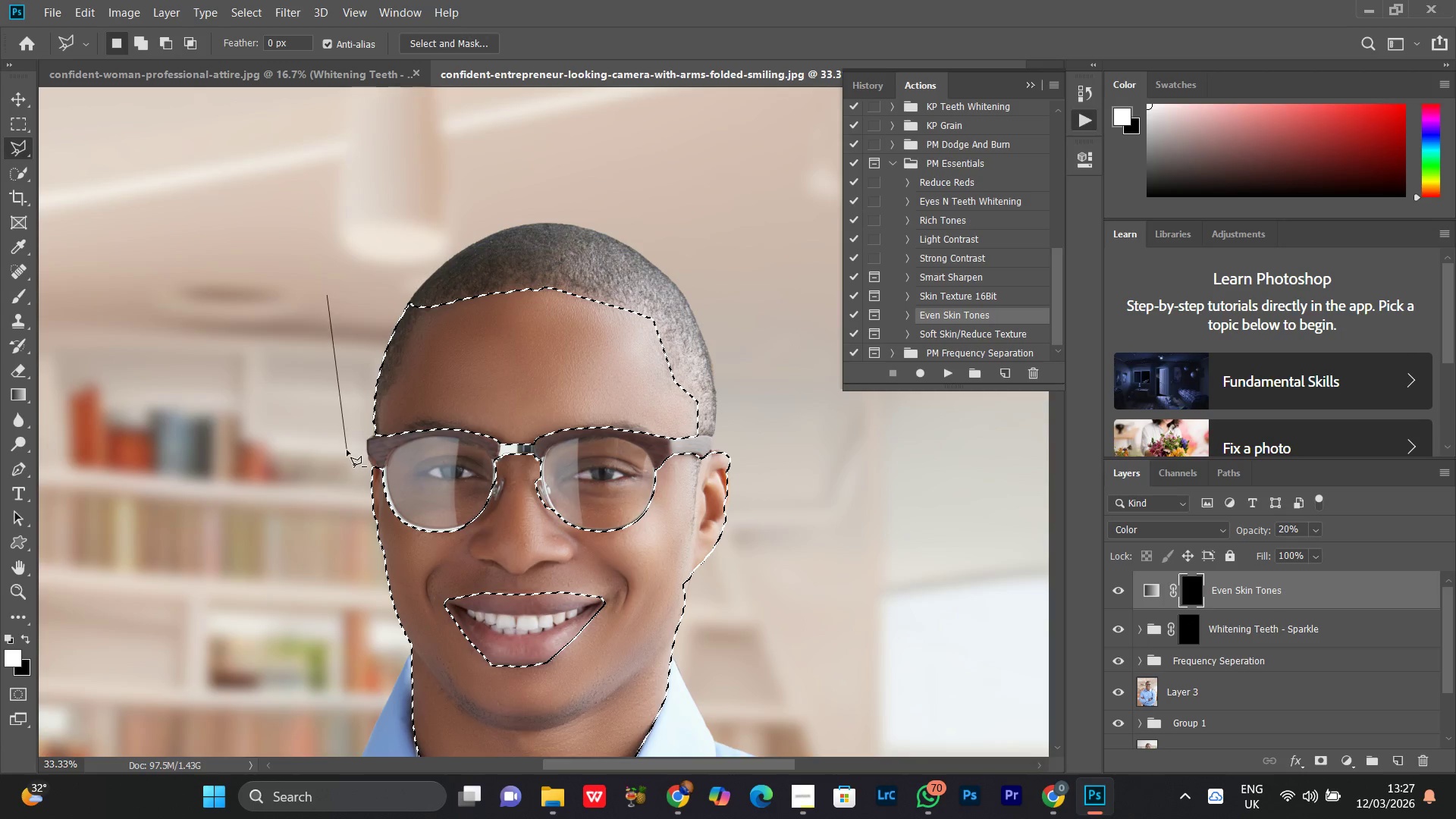 
left_click([347, 450])
 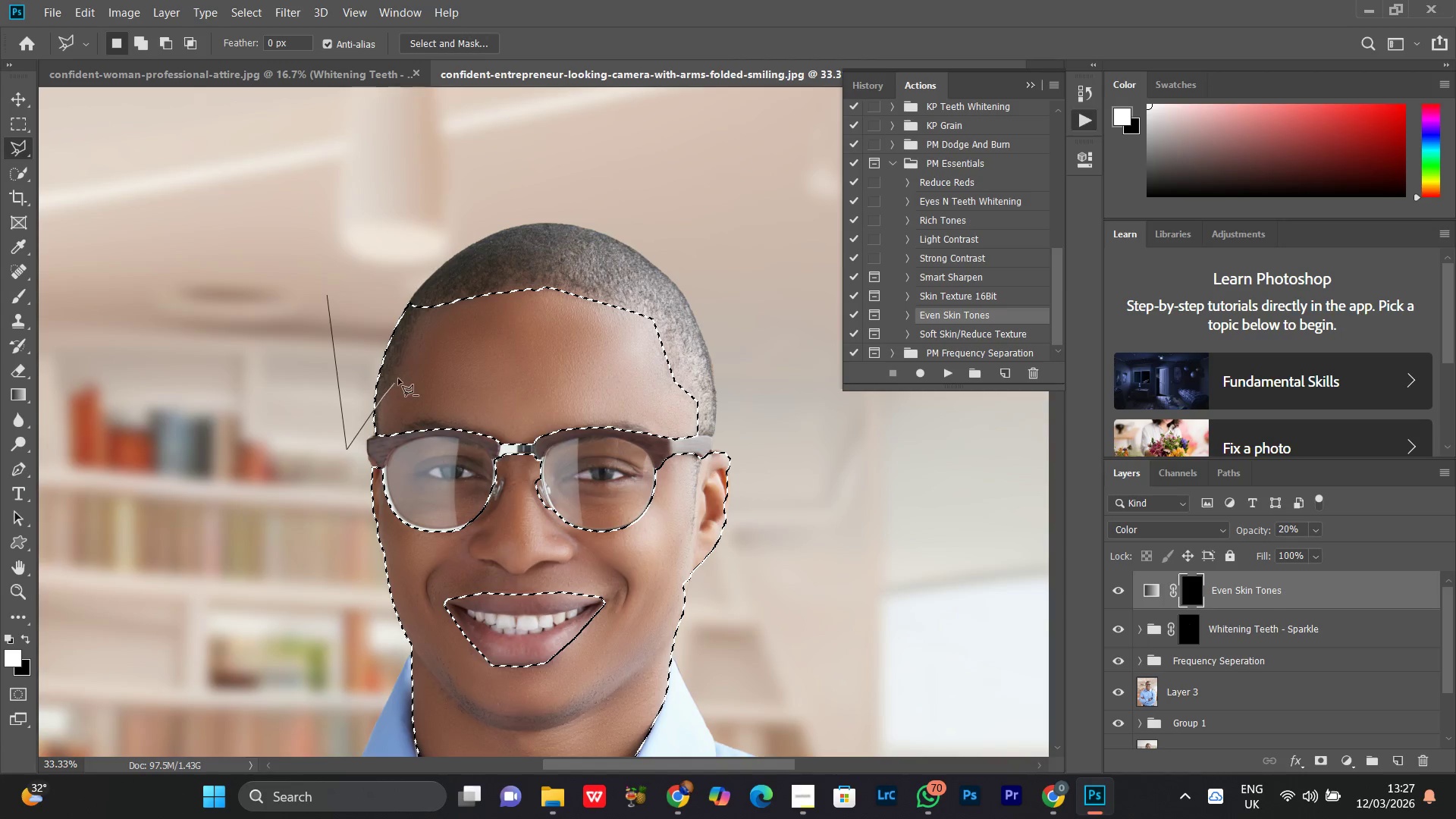 
left_click_drag(start_coordinate=[399, 366], to_coordinate=[401, 362])
 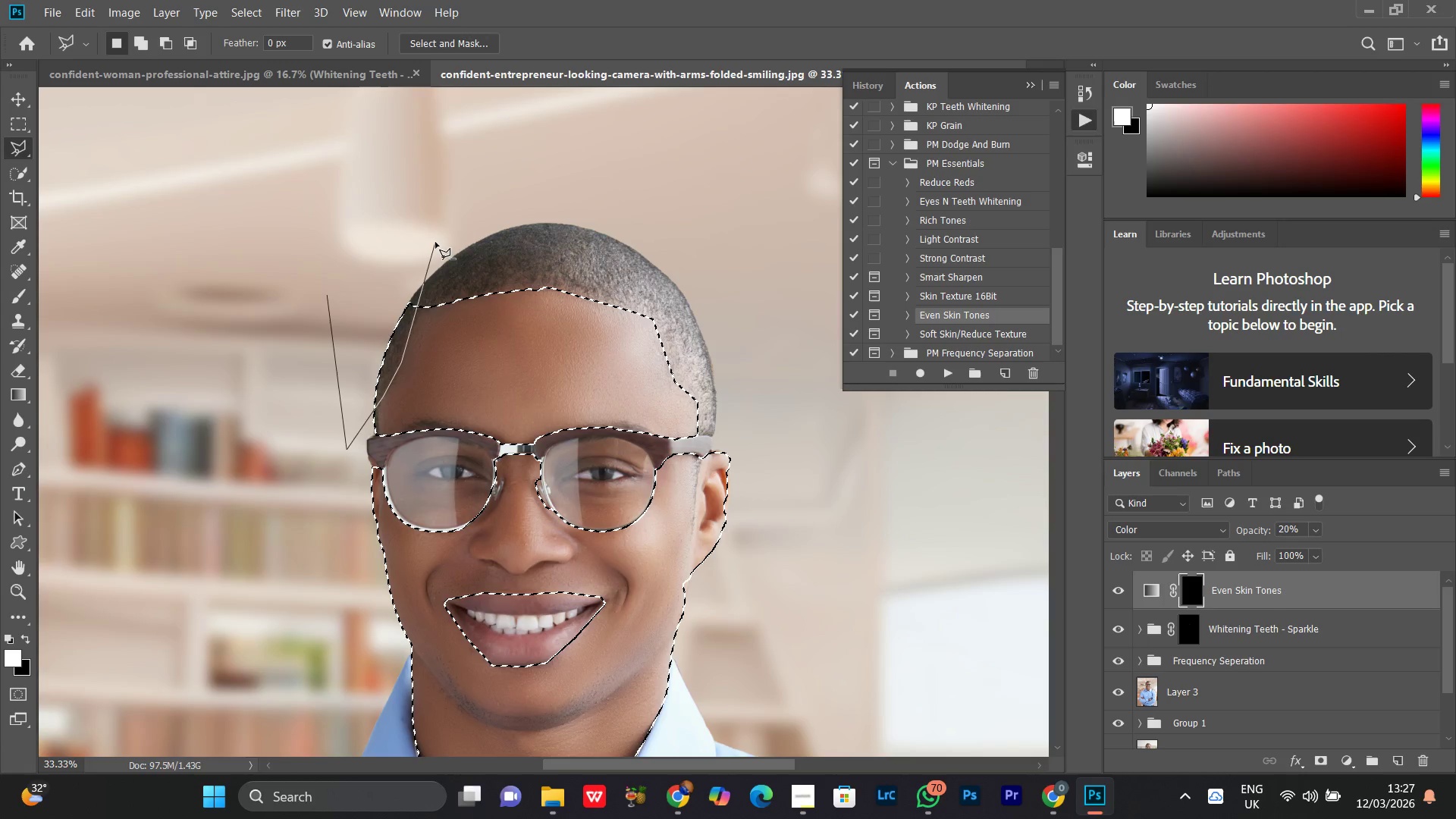 
double_click([435, 242])
 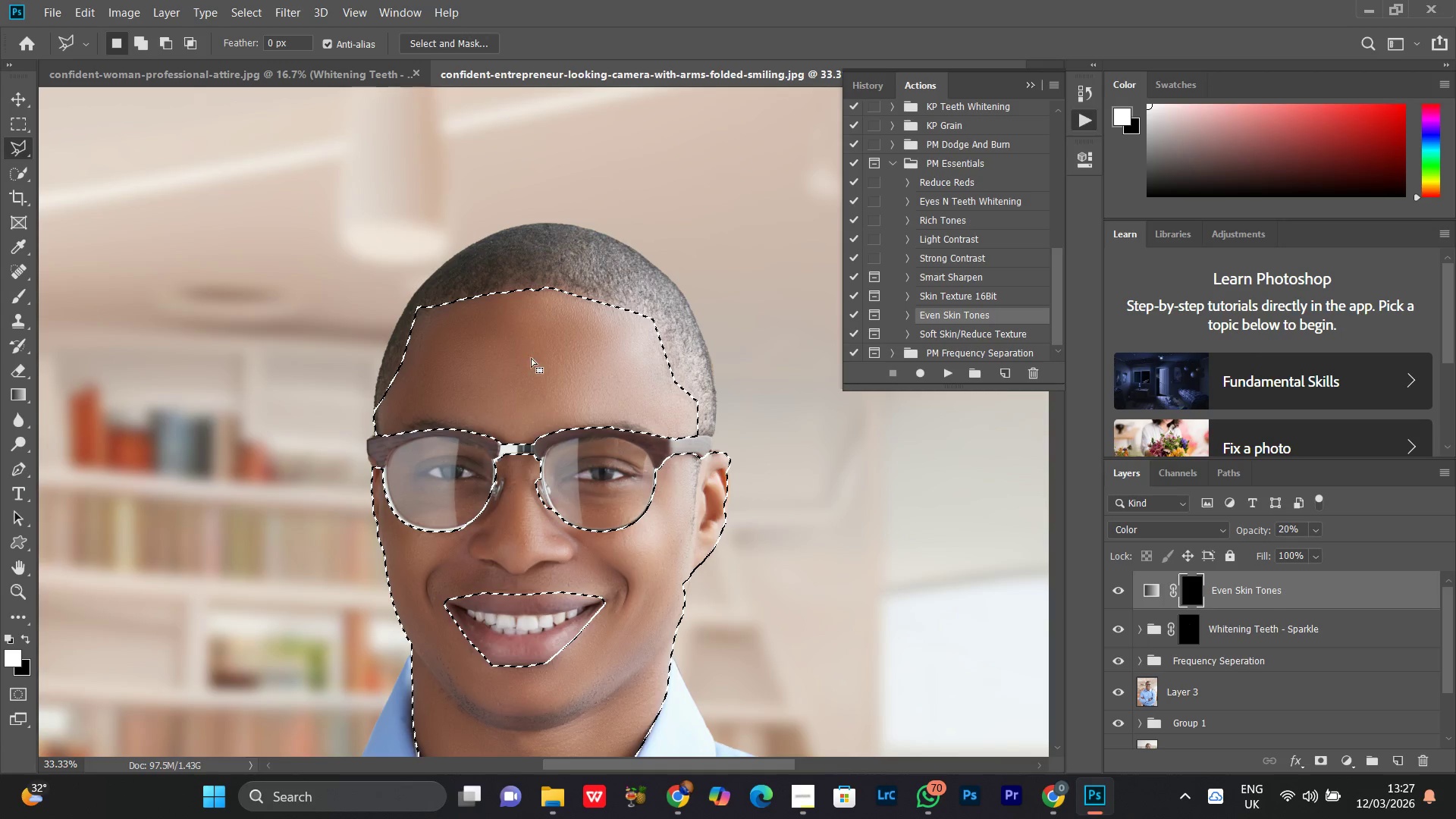 
right_click([486, 315])
 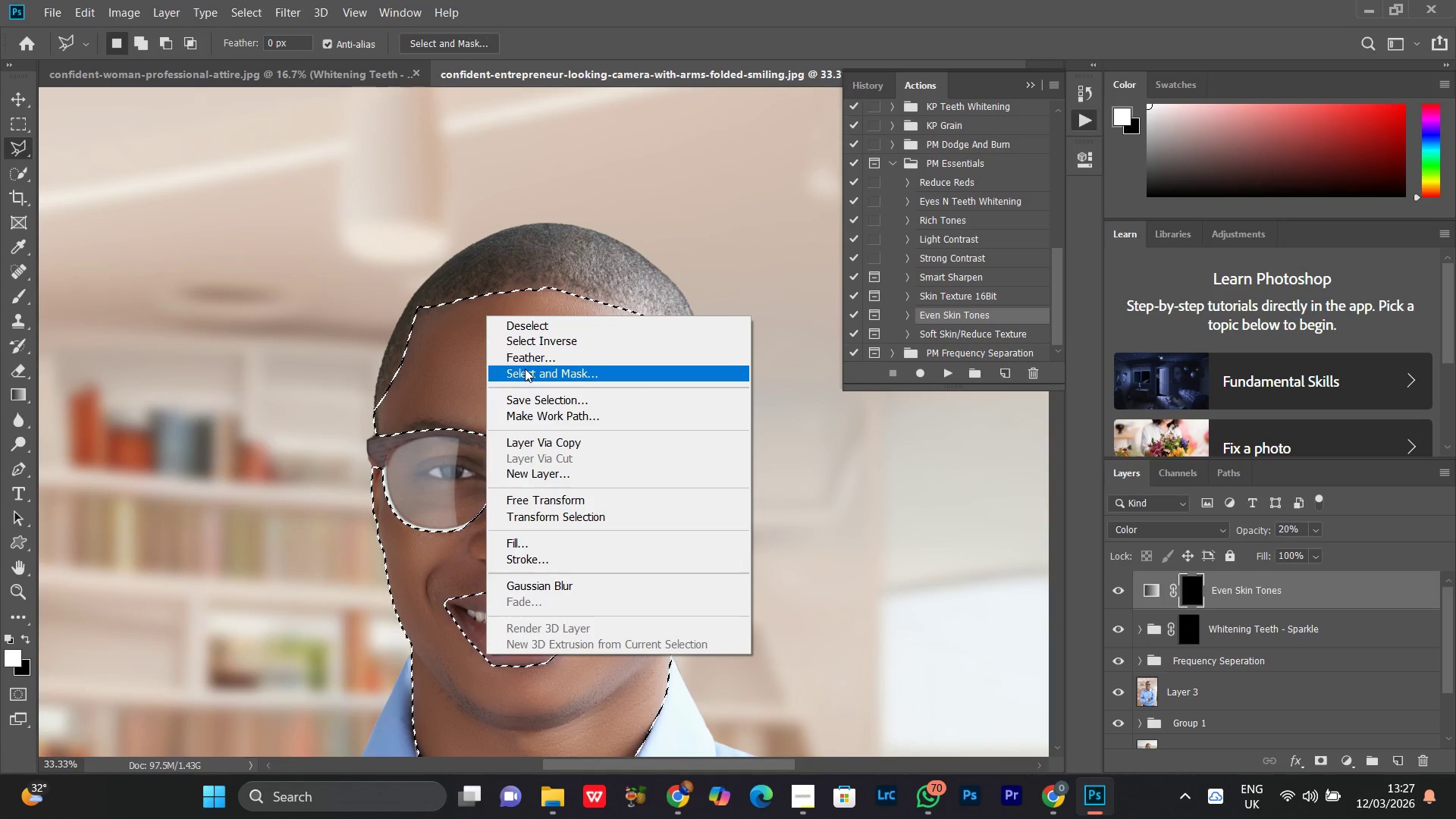 
left_click([525, 359])
 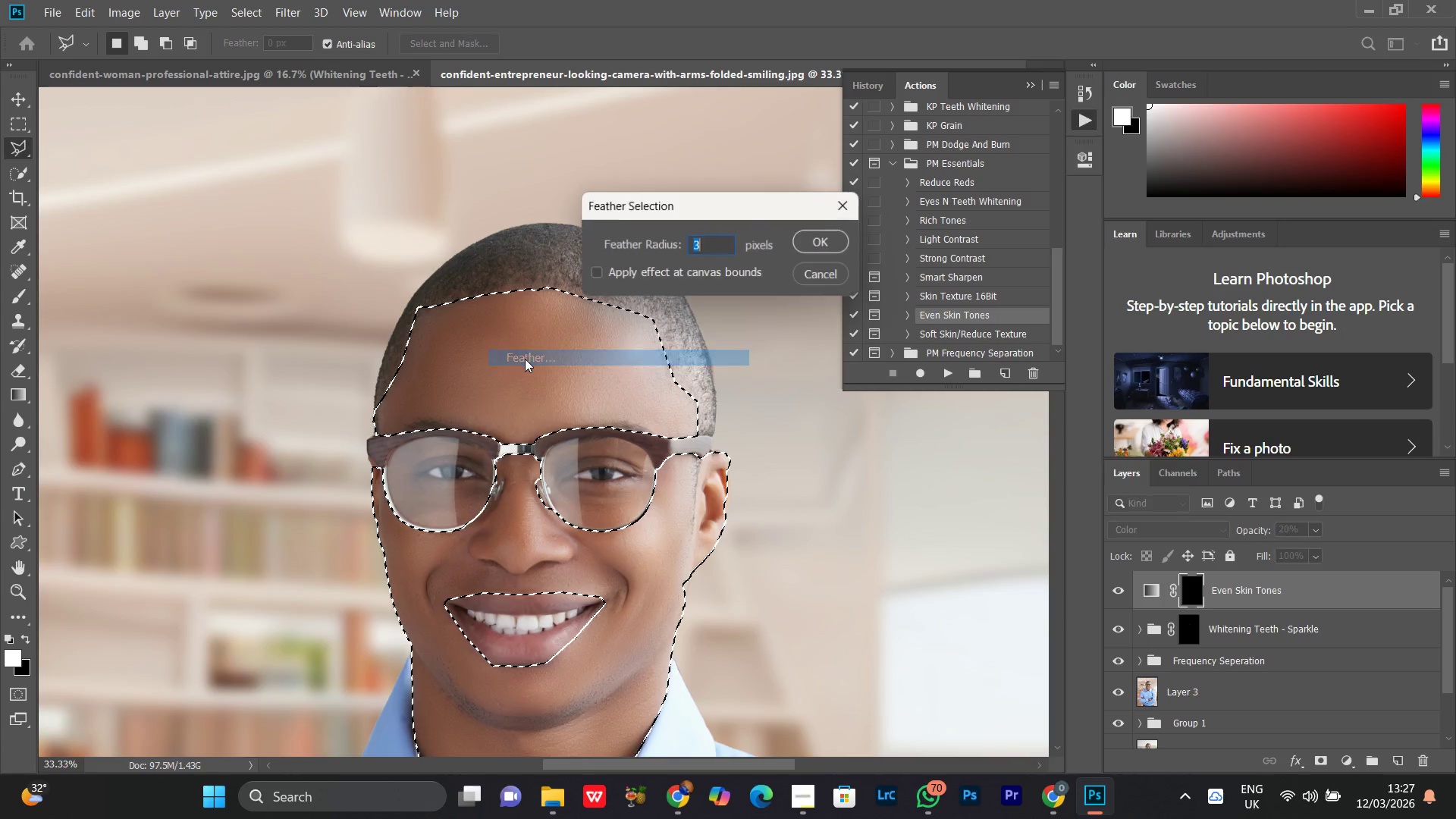 
key(2)
 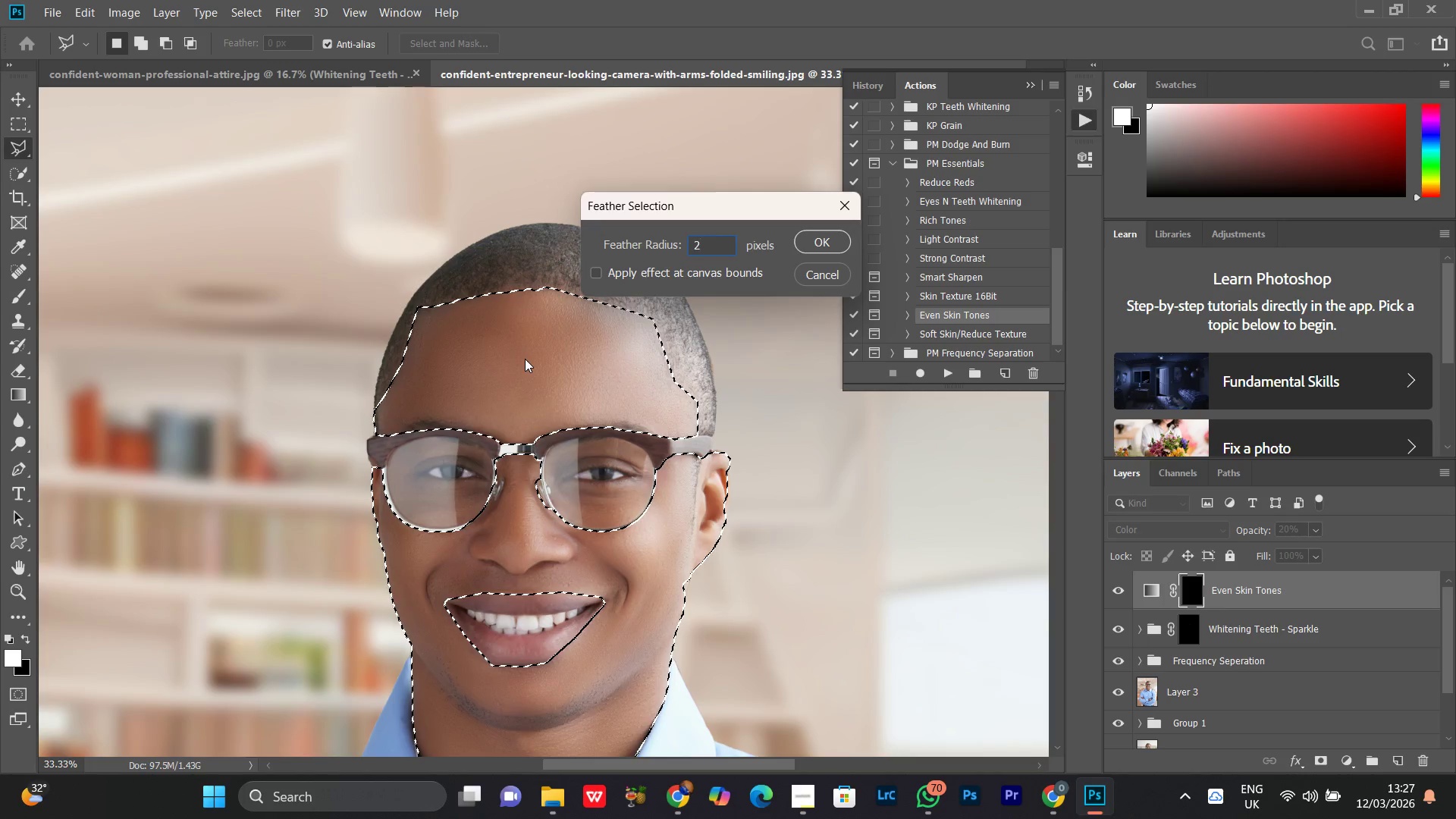 
key(Enter)
 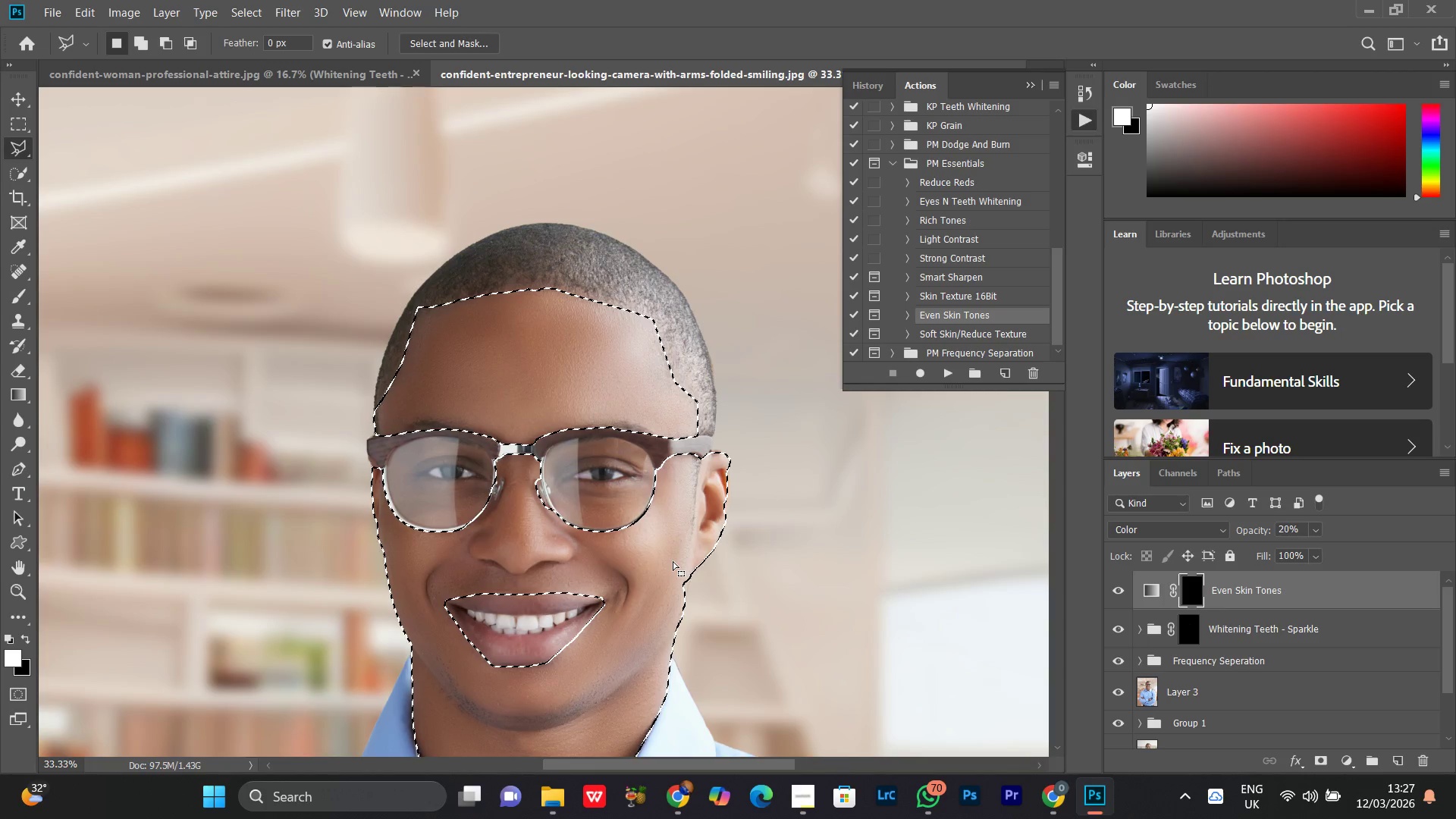 
key(B)
 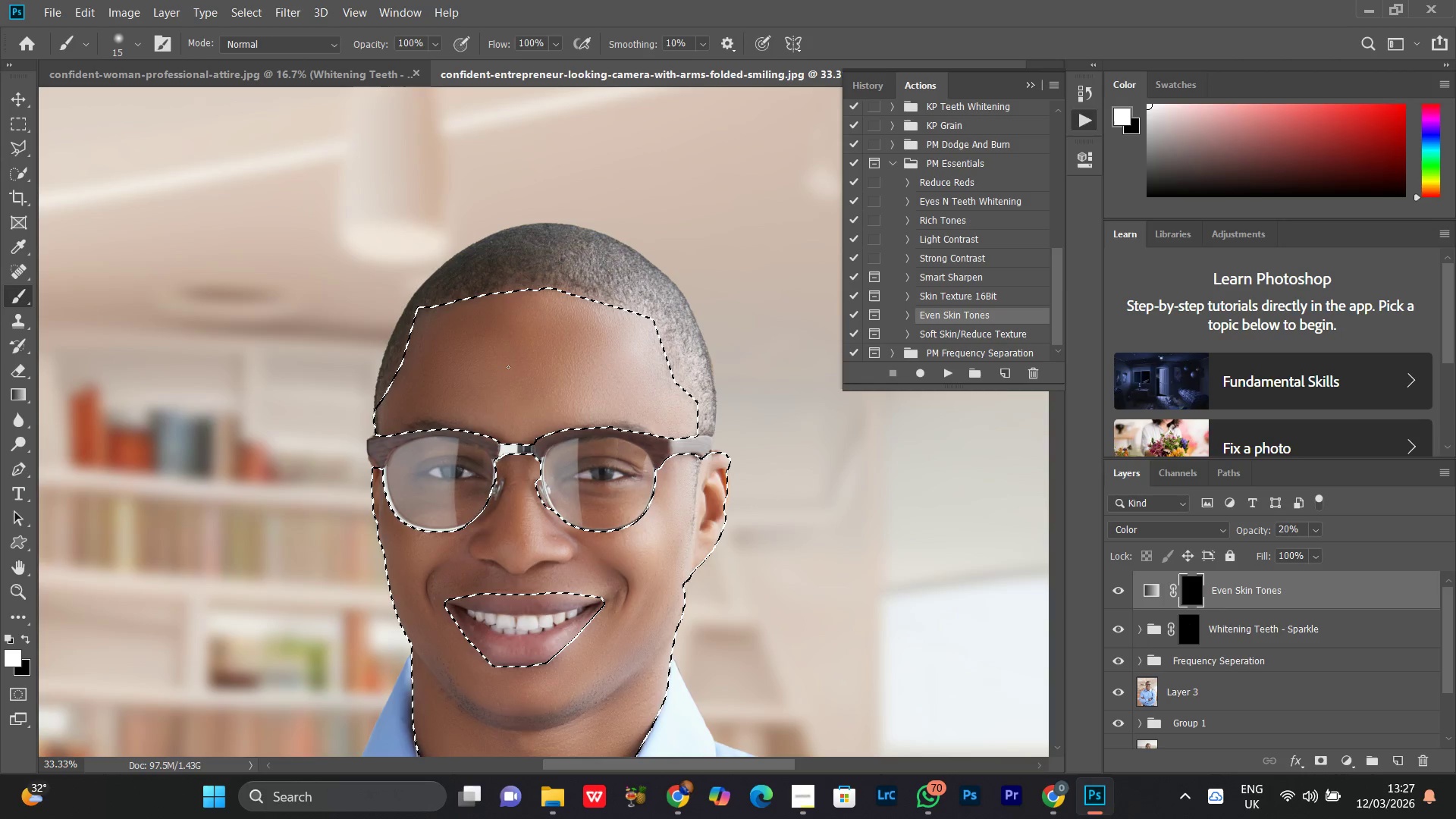 
hold_key(key=BracketRight, duration=1.0)
 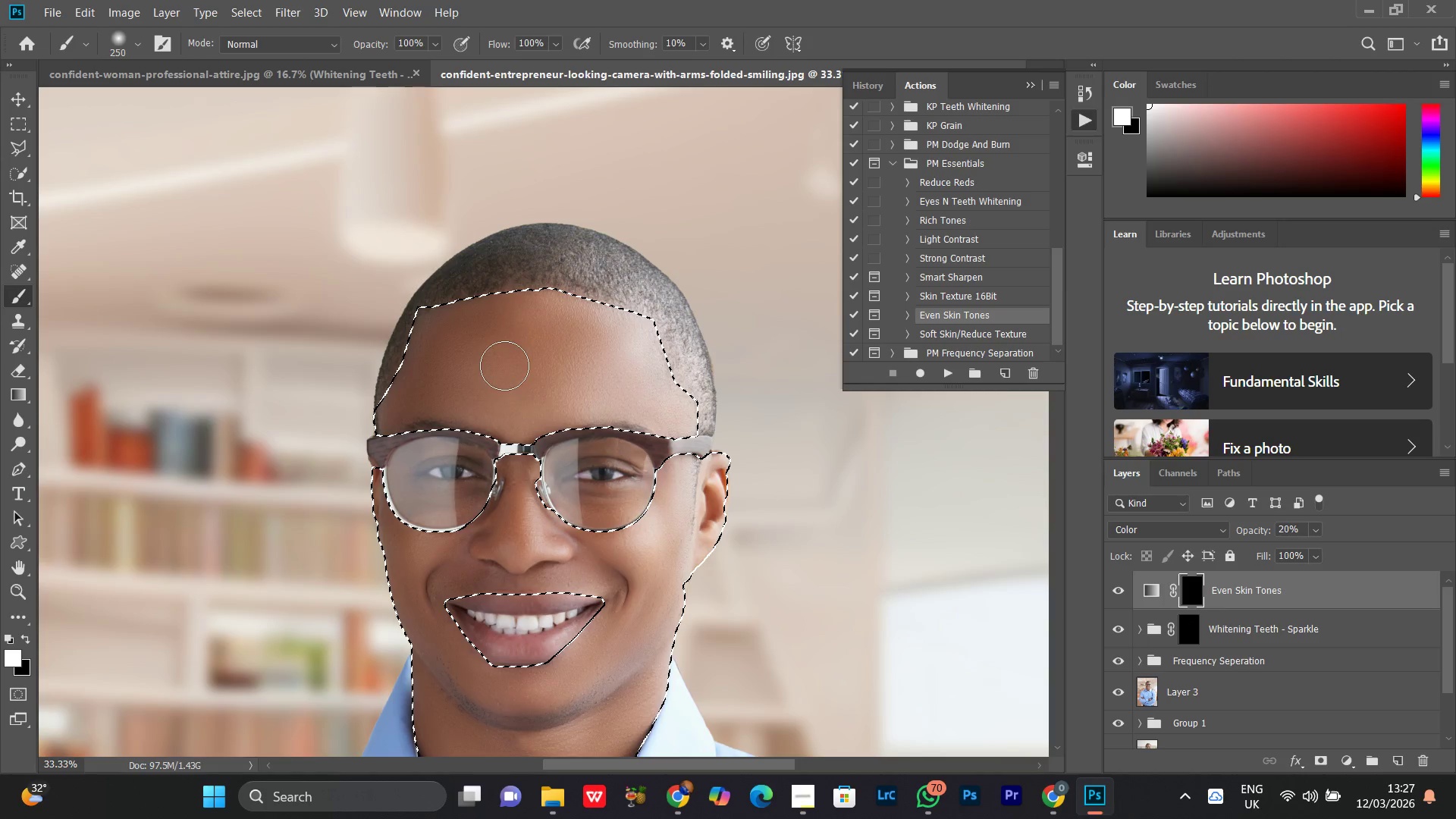 
key(BracketRight)
 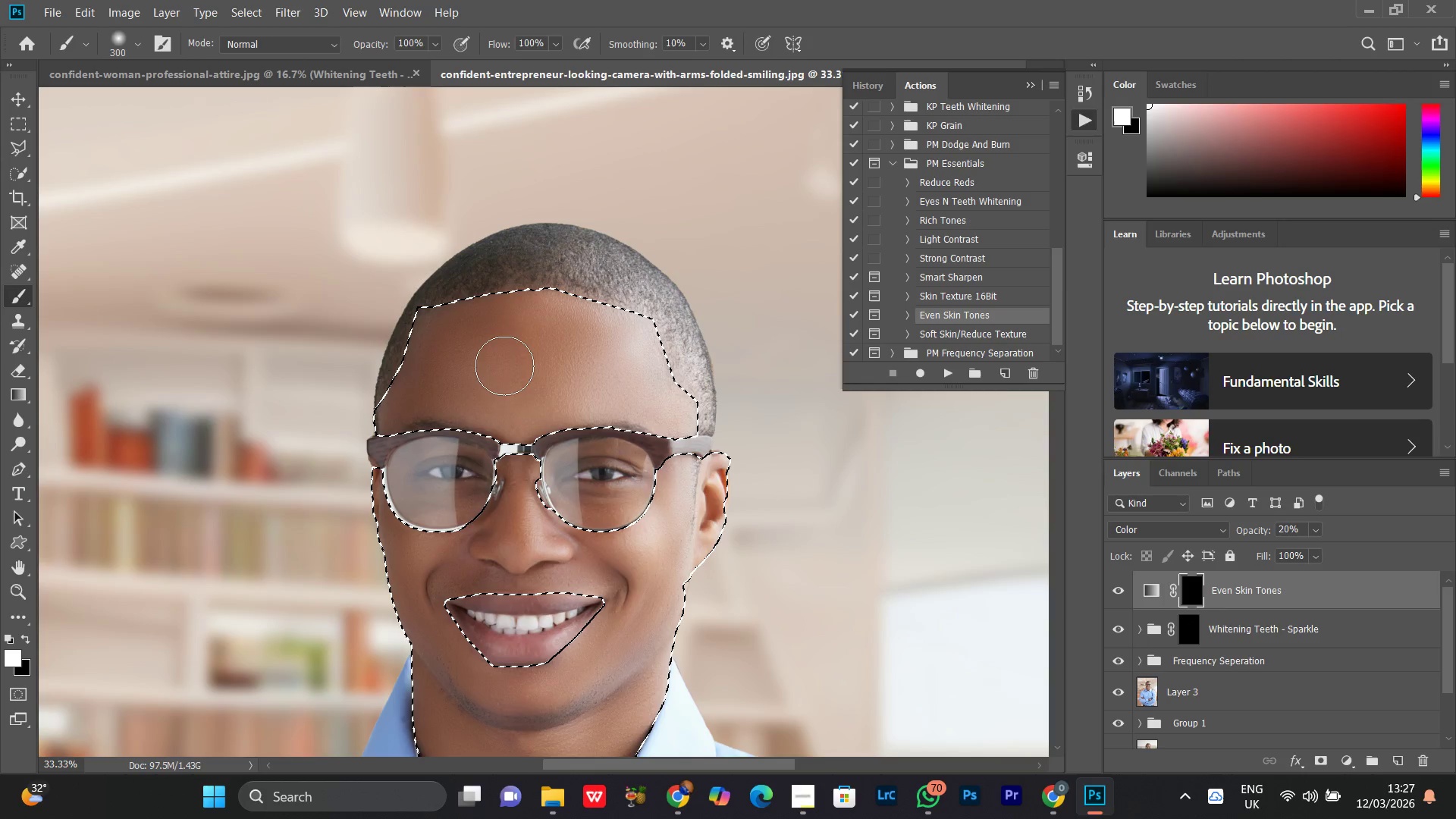 
key(BracketRight)
 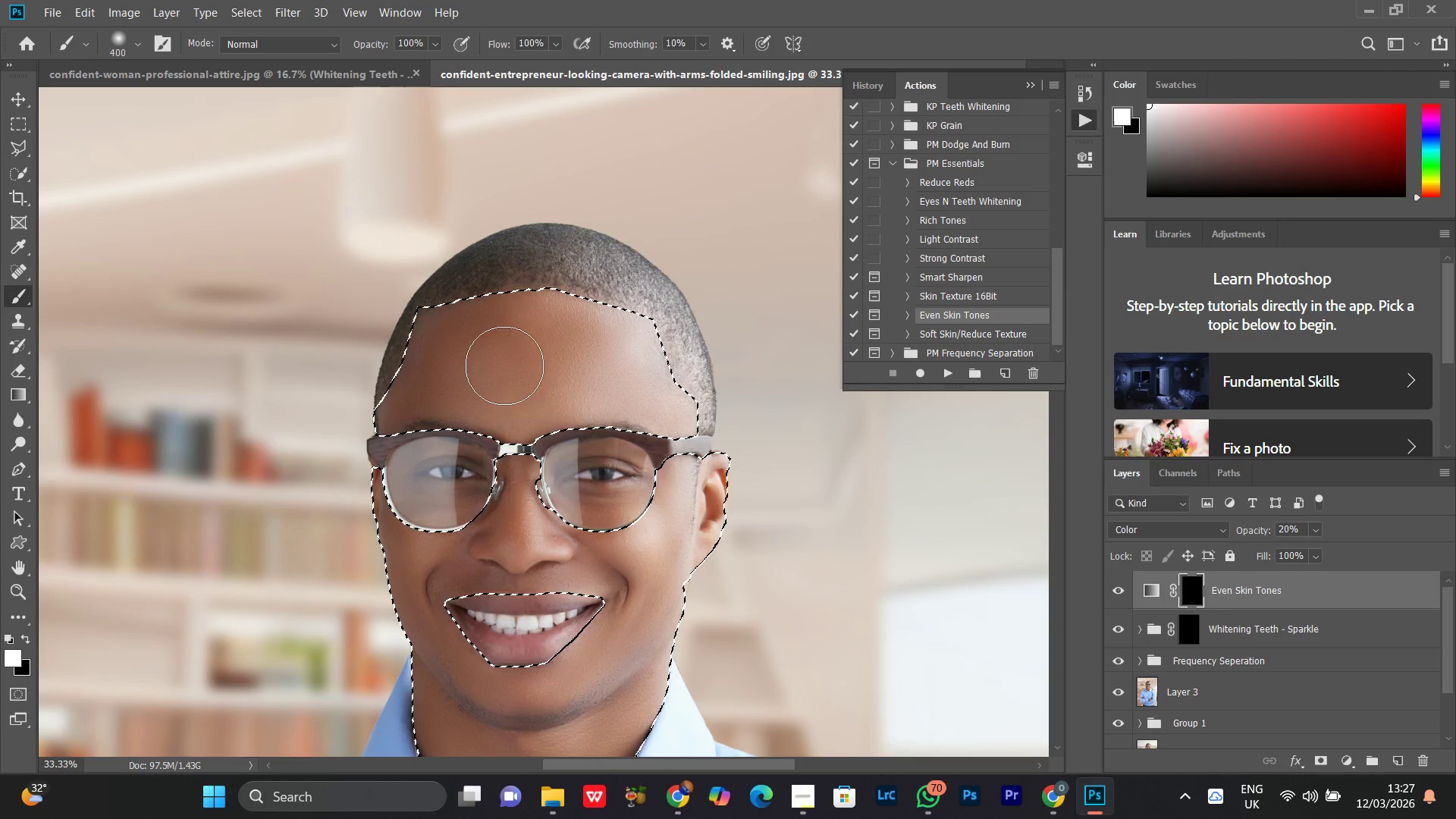 
key(BracketRight)
 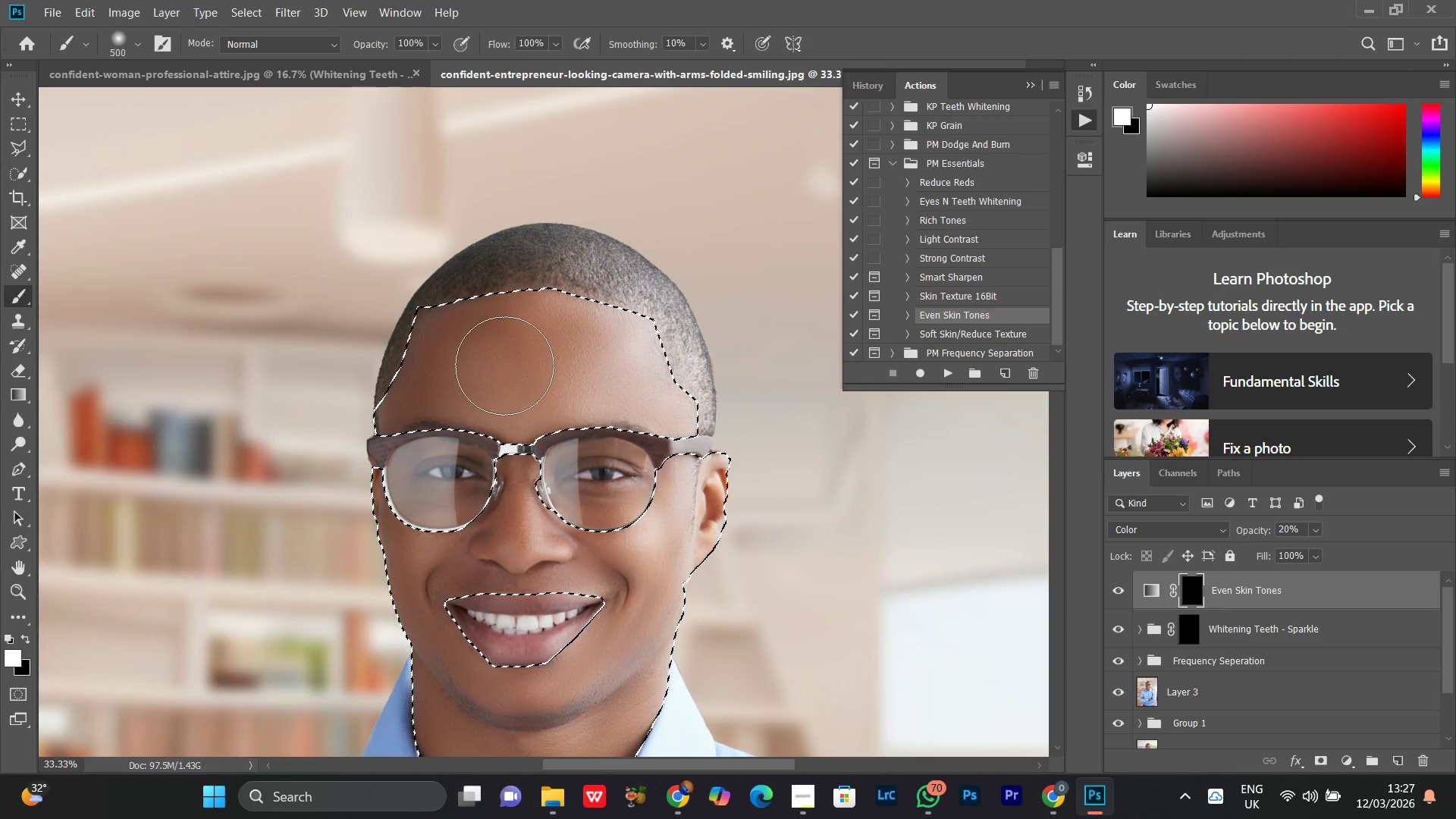 
key(BracketRight)
 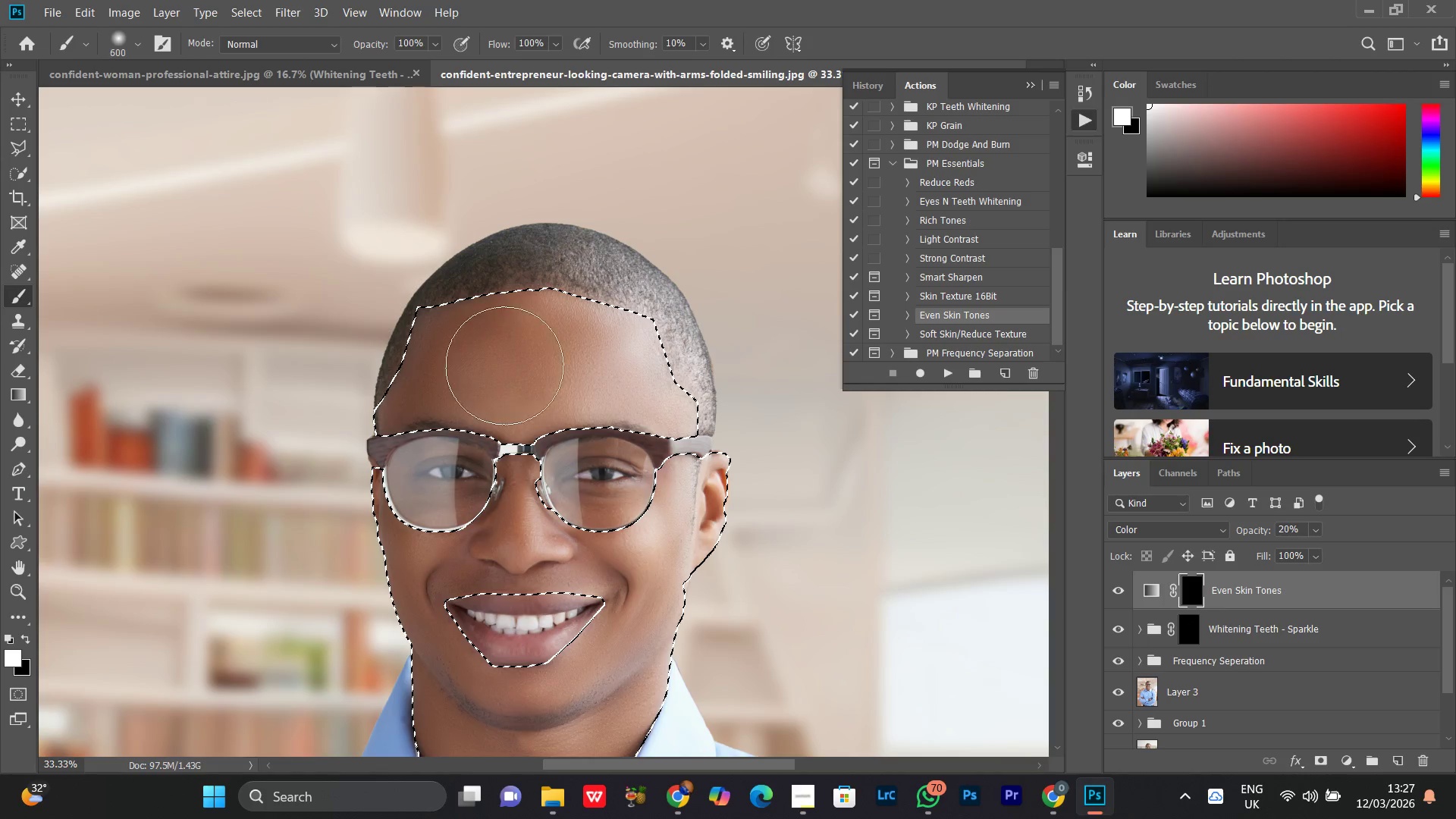 
key(BracketRight)
 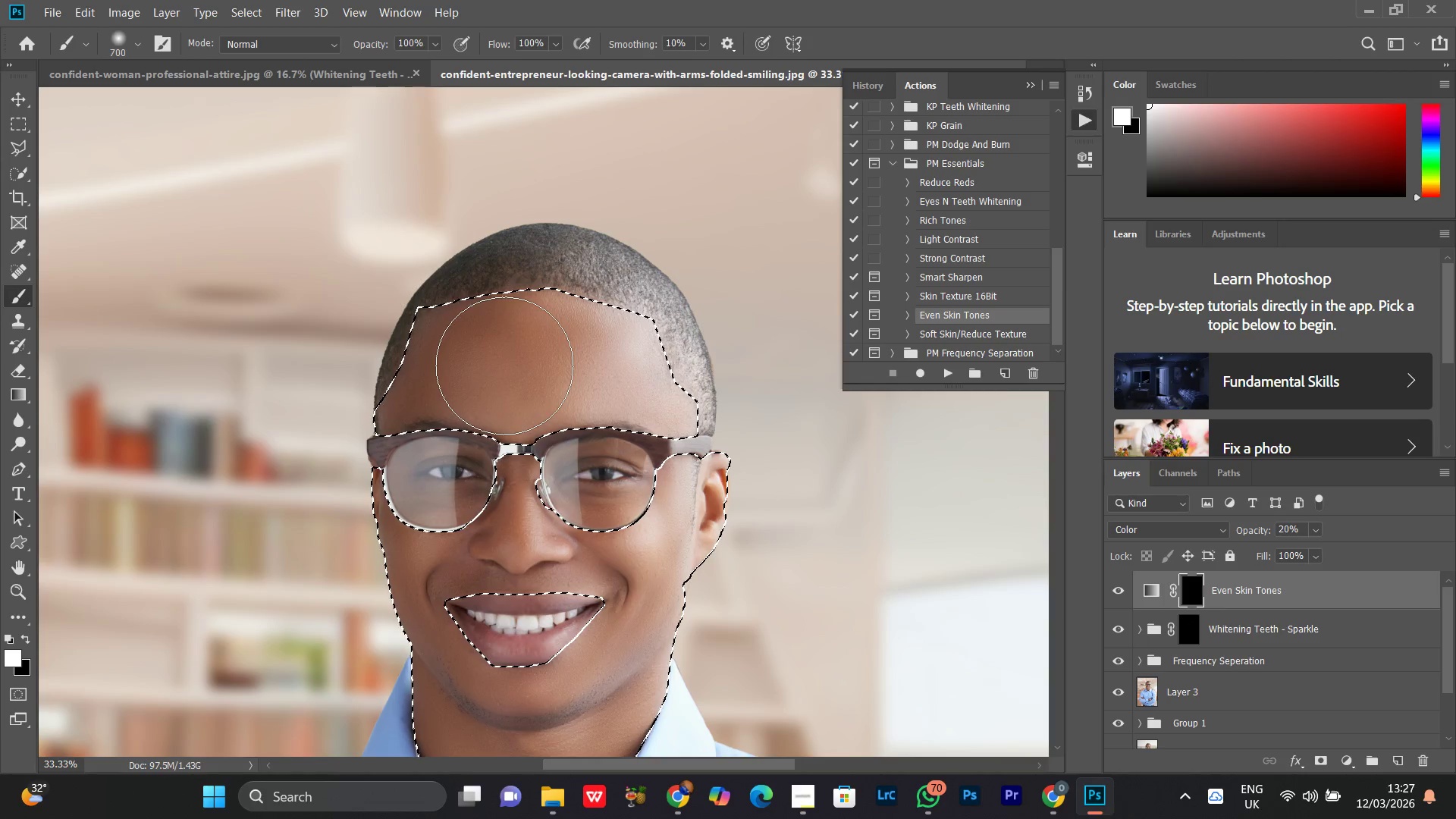 
key(BracketRight)
 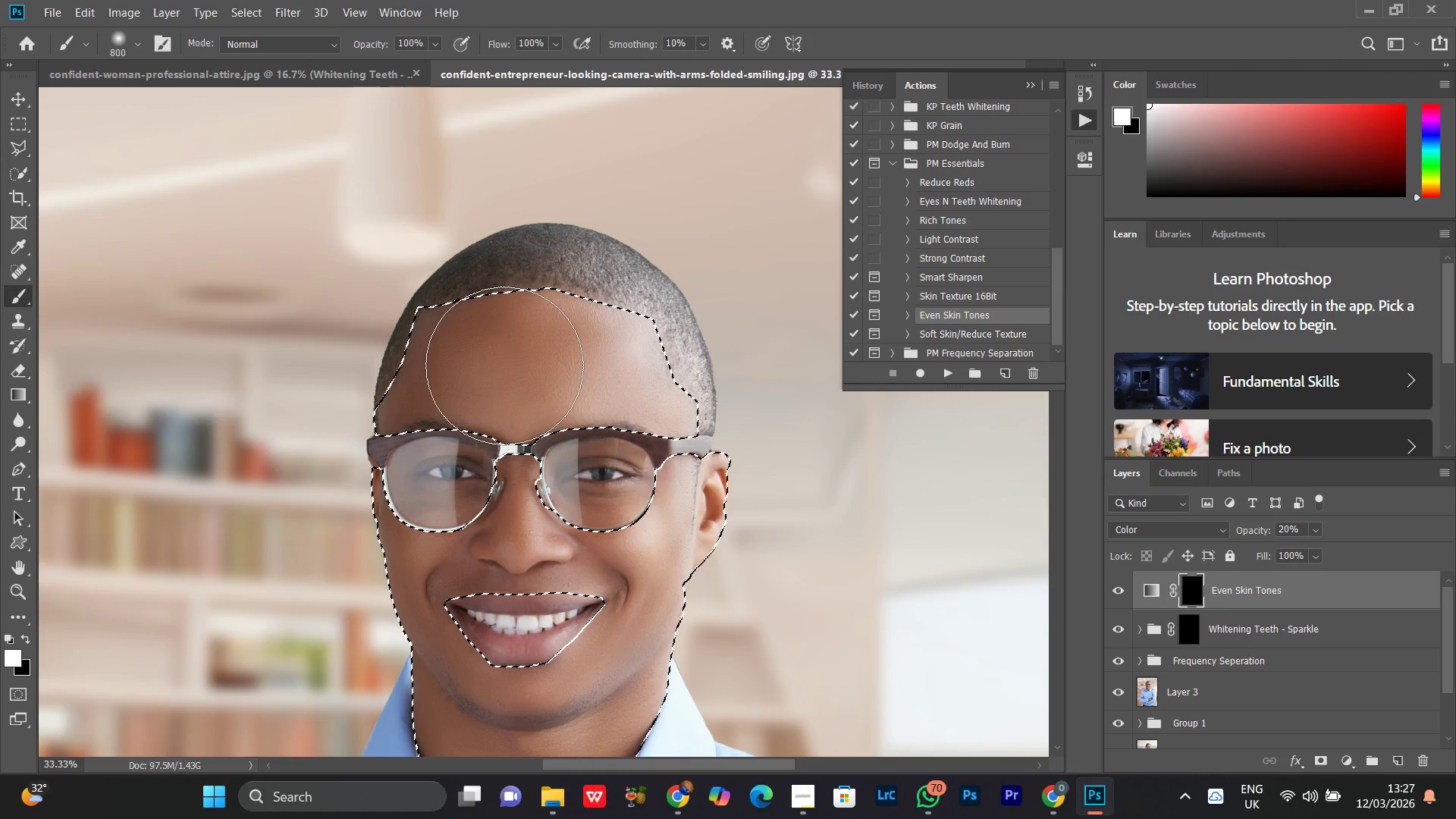 
key(BracketRight)
 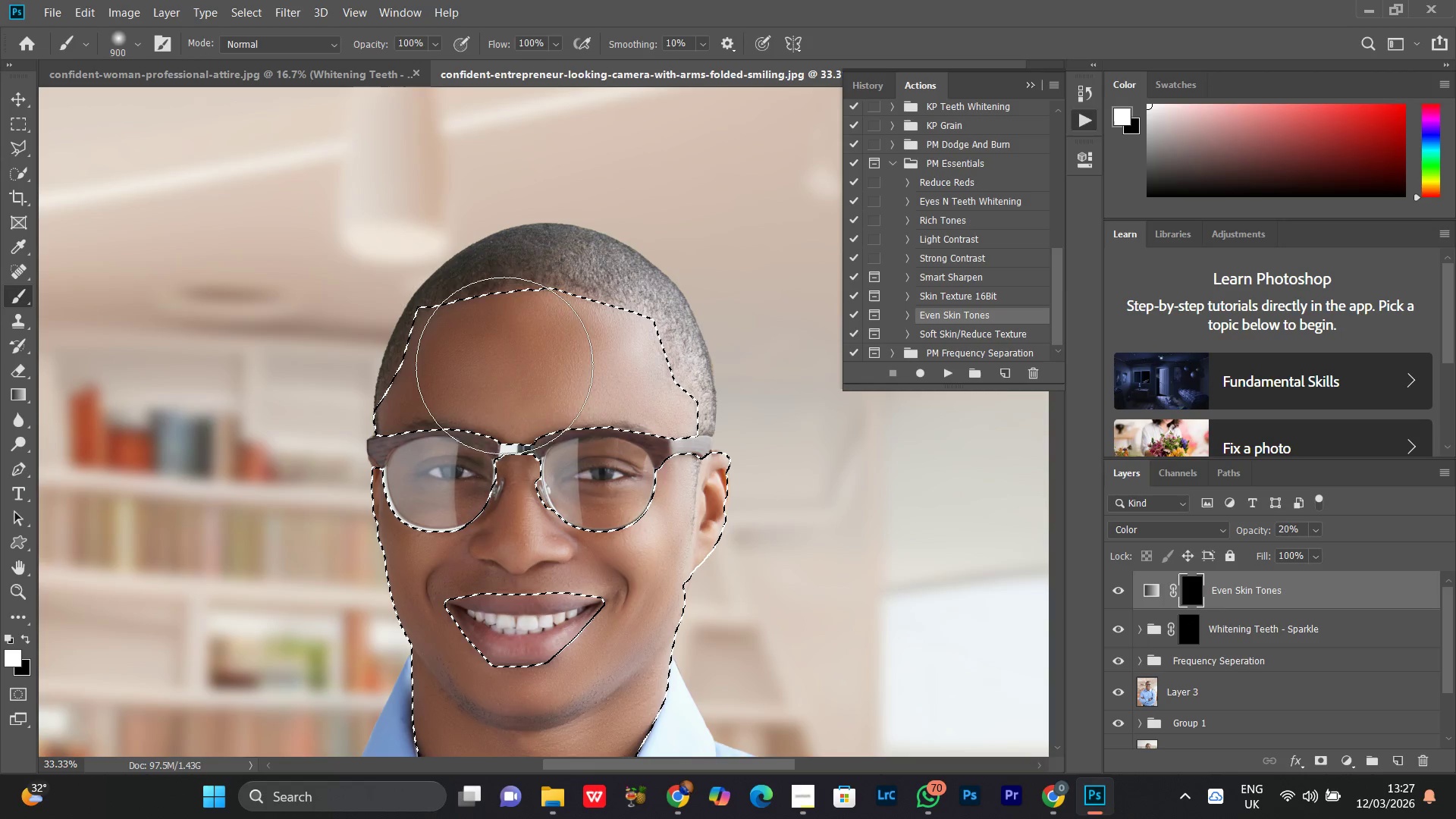 
key(BracketRight)
 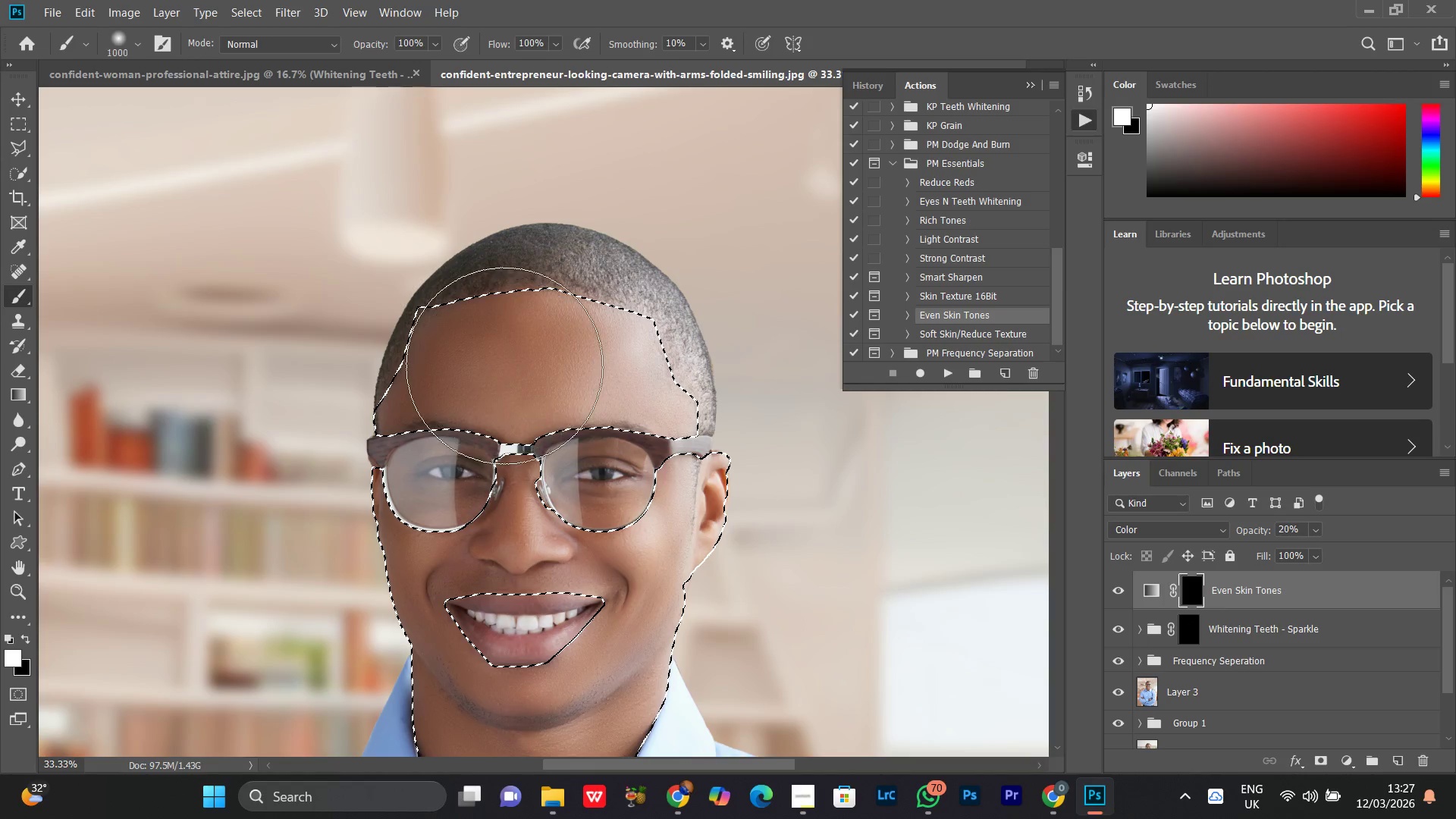 
key(BracketRight)
 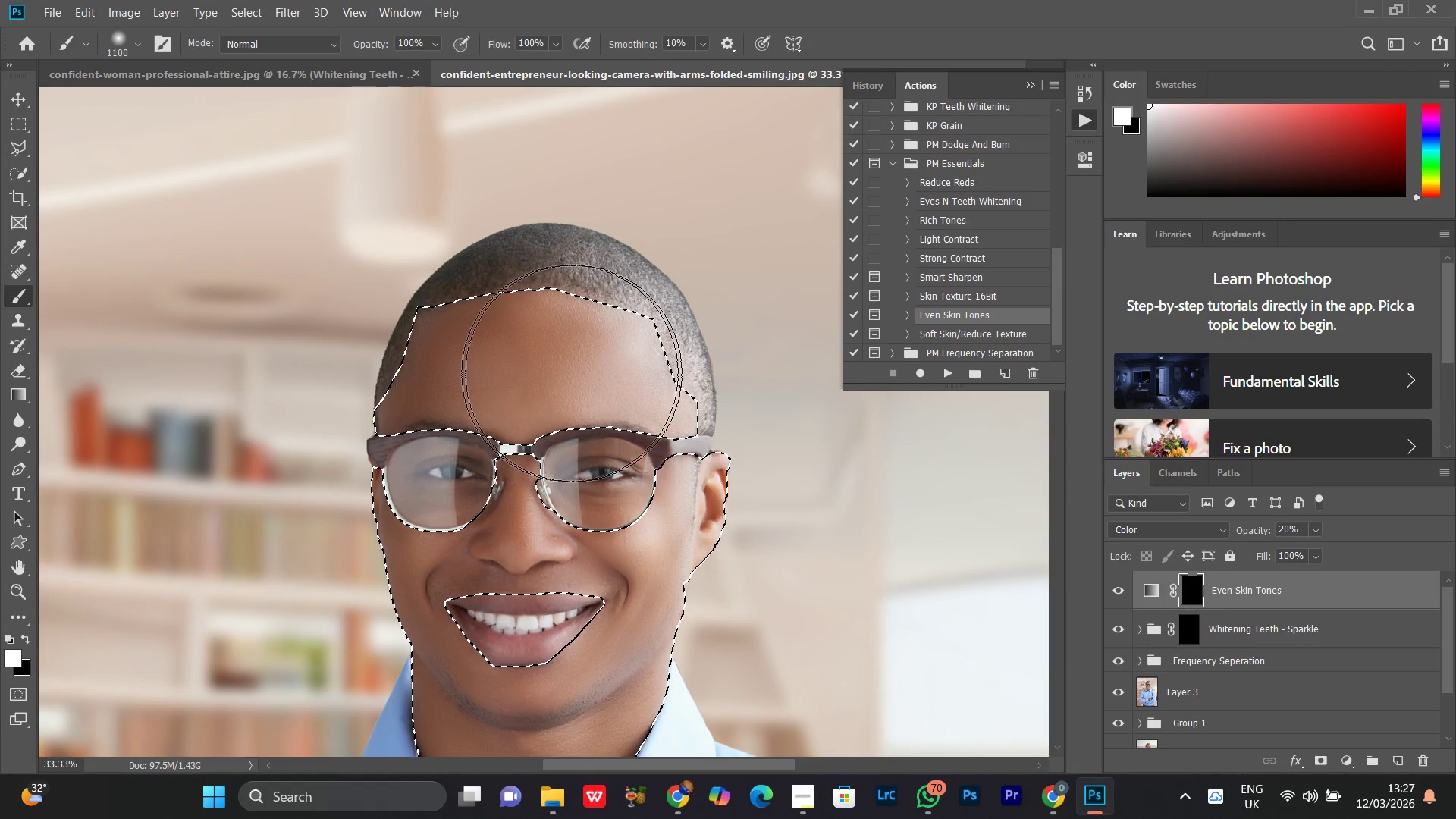 
left_click_drag(start_coordinate=[583, 373], to_coordinate=[466, 404])
 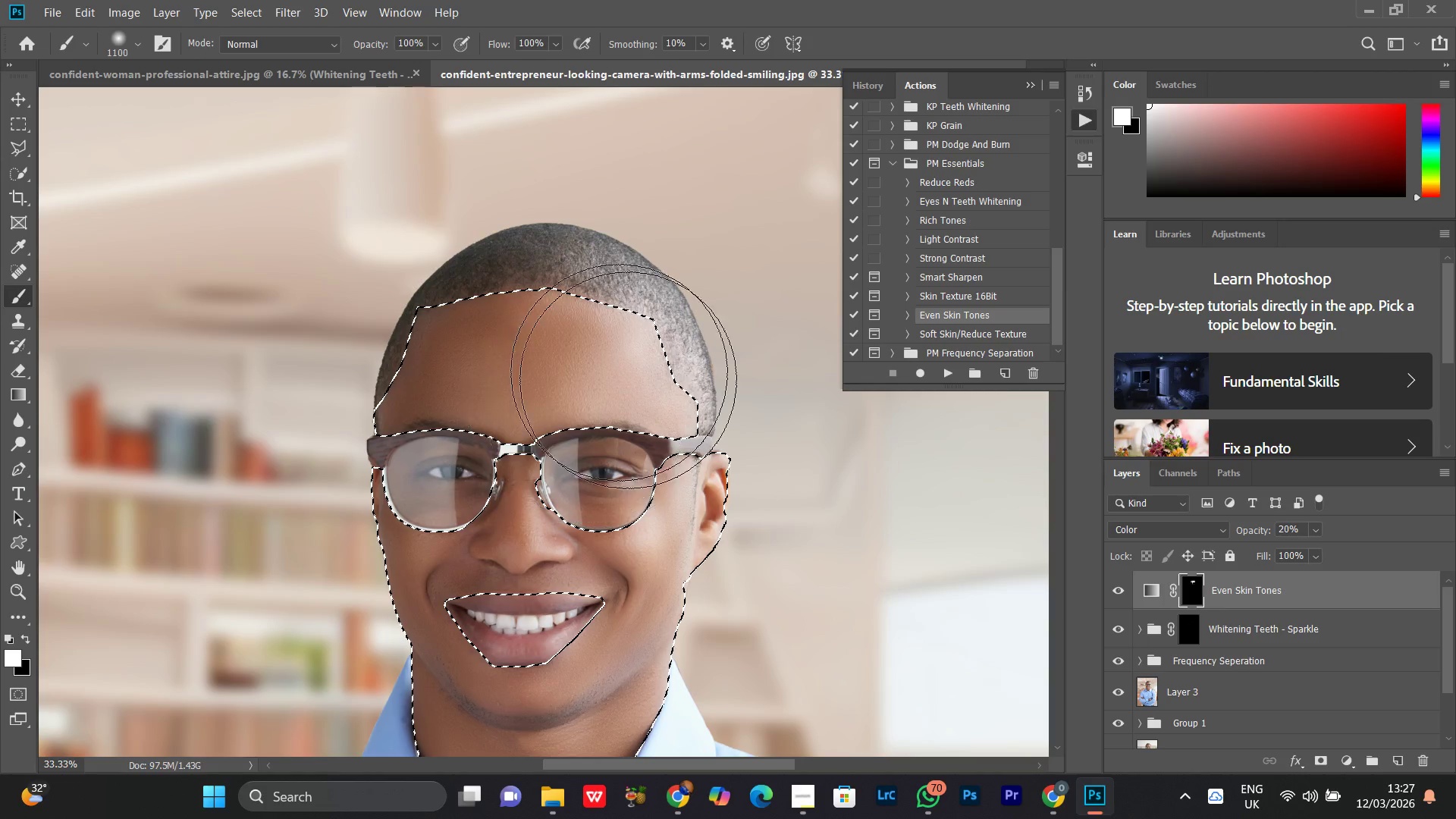 
left_click_drag(start_coordinate=[611, 410], to_coordinate=[463, 472])
 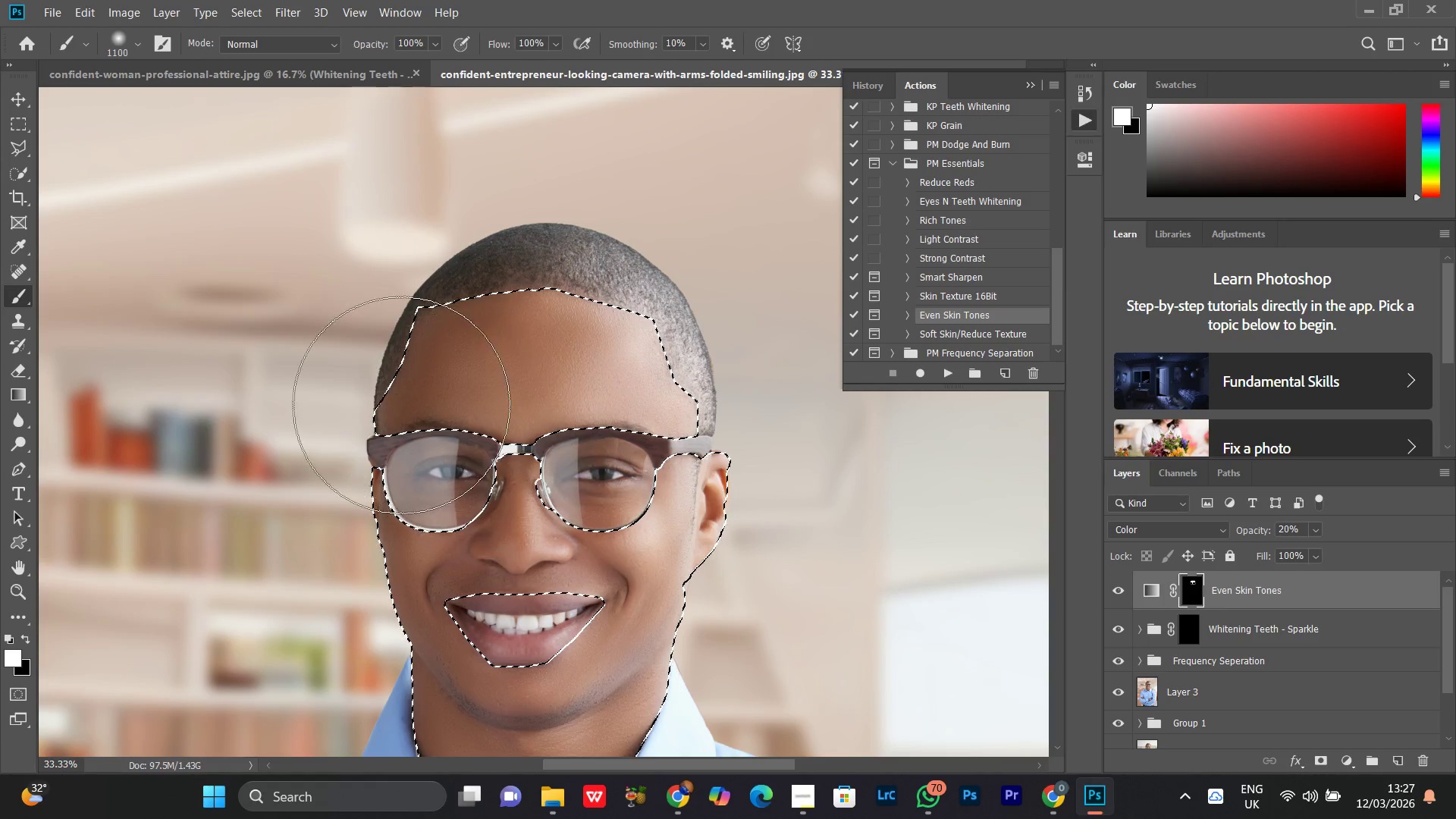 
left_click_drag(start_coordinate=[407, 405], to_coordinate=[475, 625])
 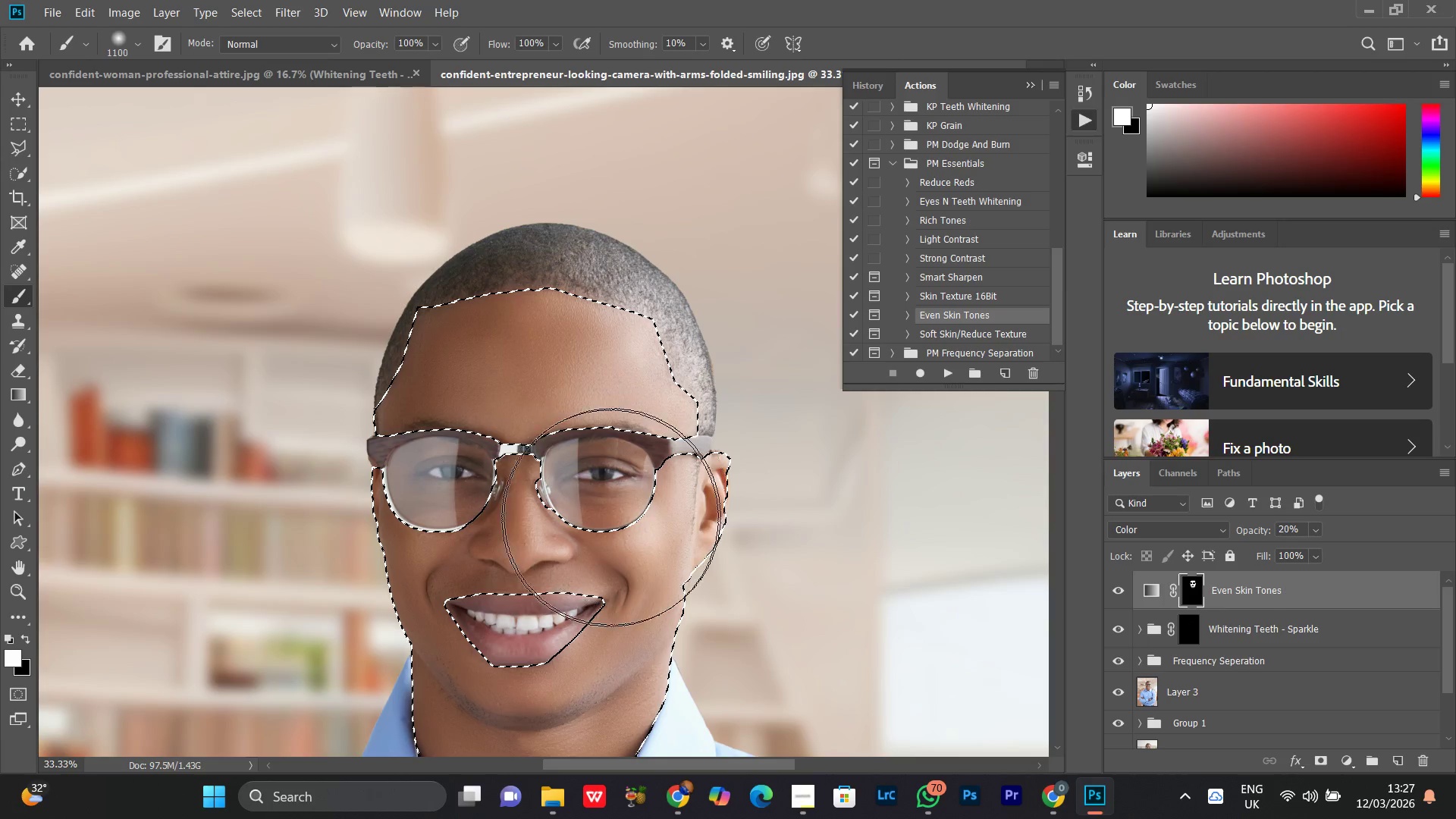 
hold_key(key=Space, duration=0.75)
 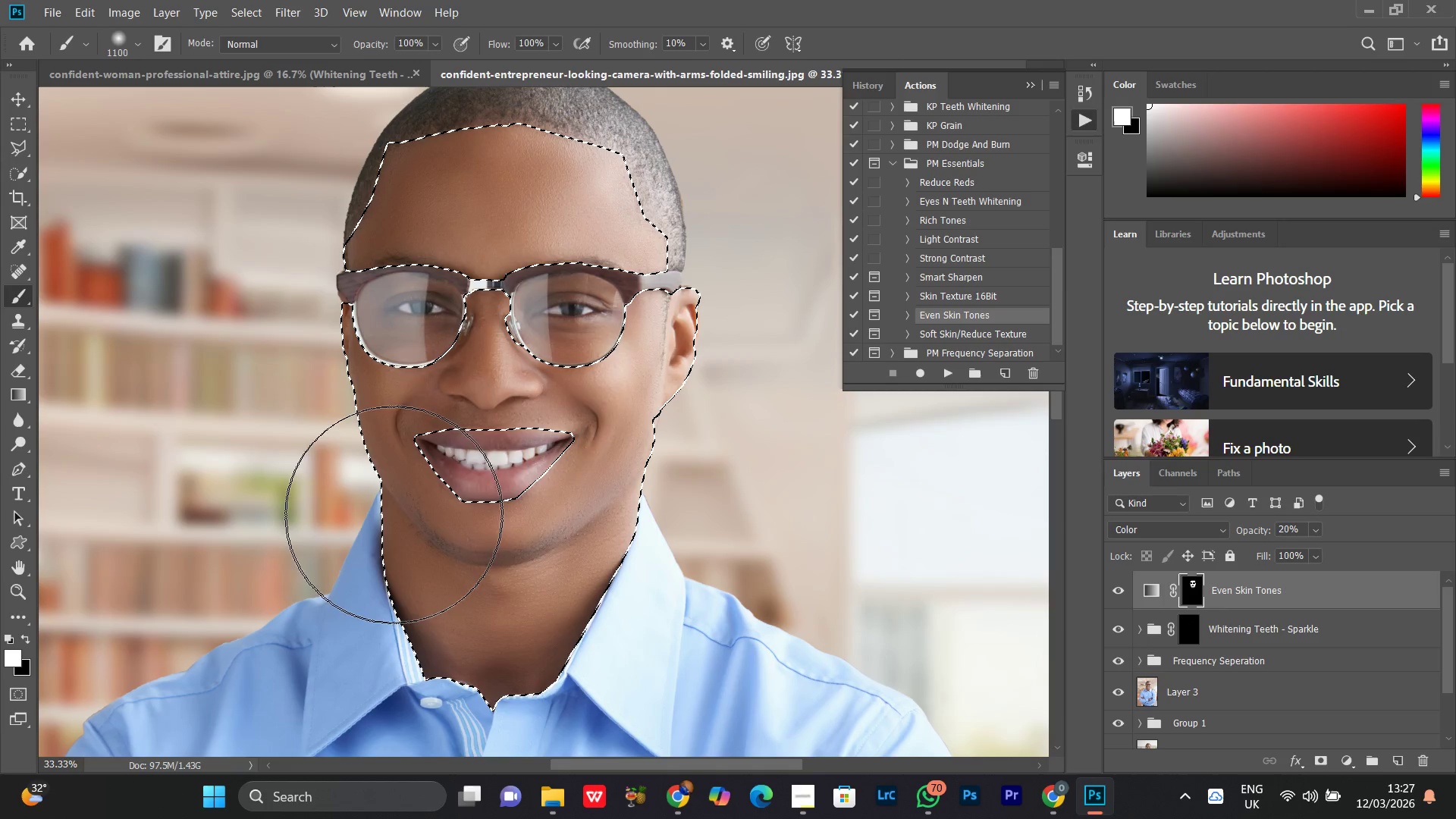 
left_click_drag(start_coordinate=[602, 528], to_coordinate=[572, 363])
 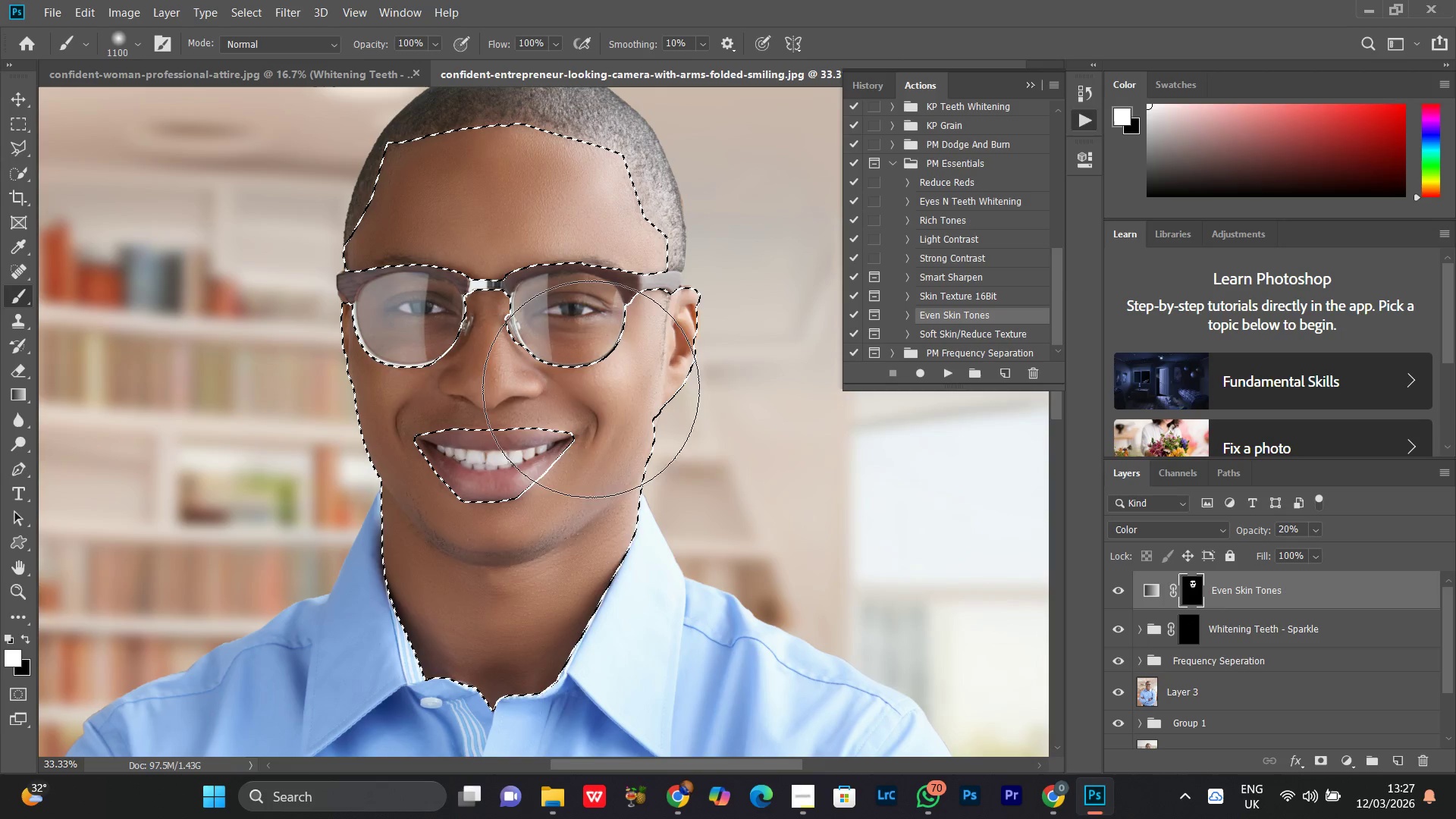 
left_click_drag(start_coordinate=[592, 387], to_coordinate=[502, 463])
 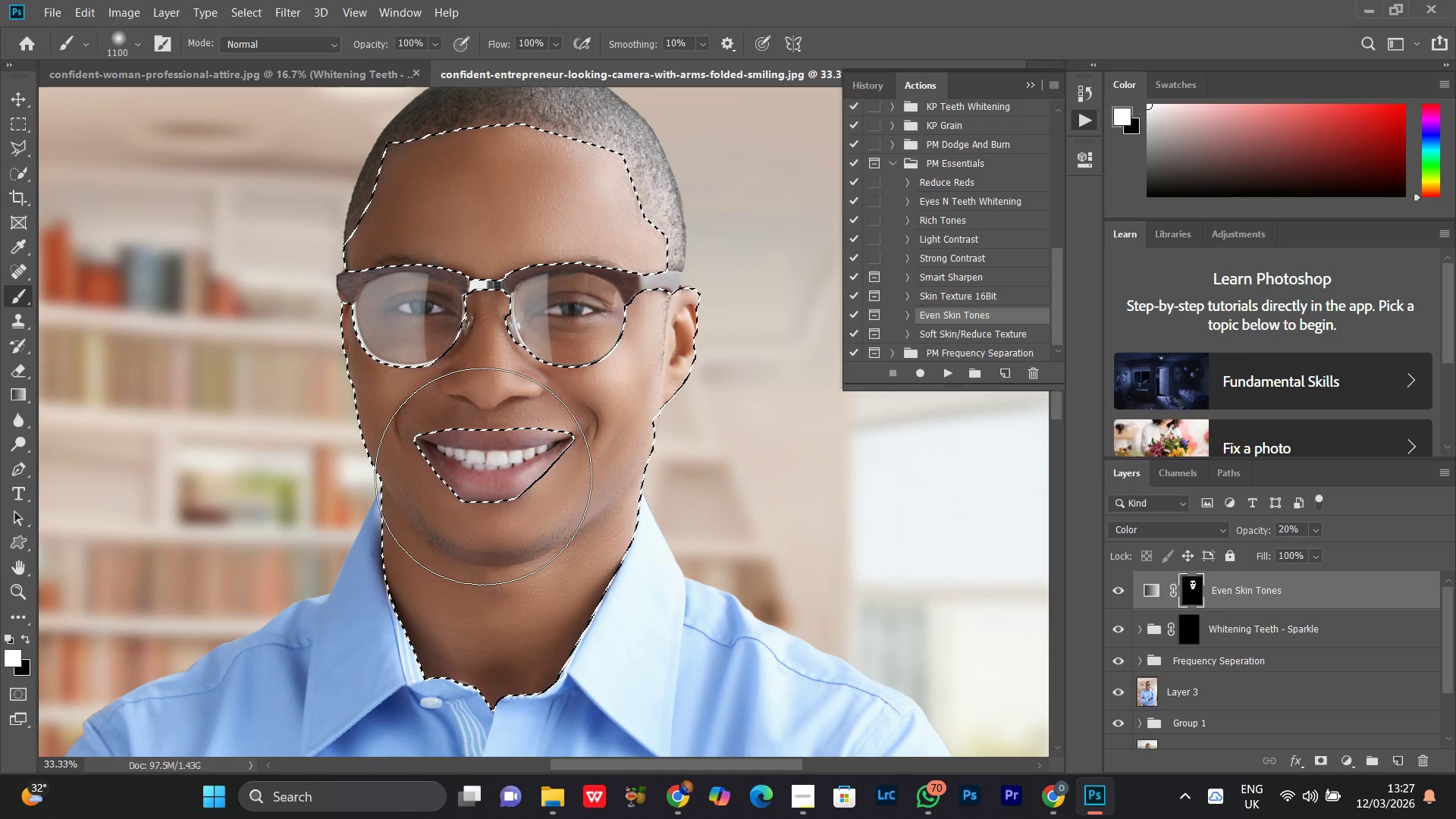 
key(Control+Minus)
 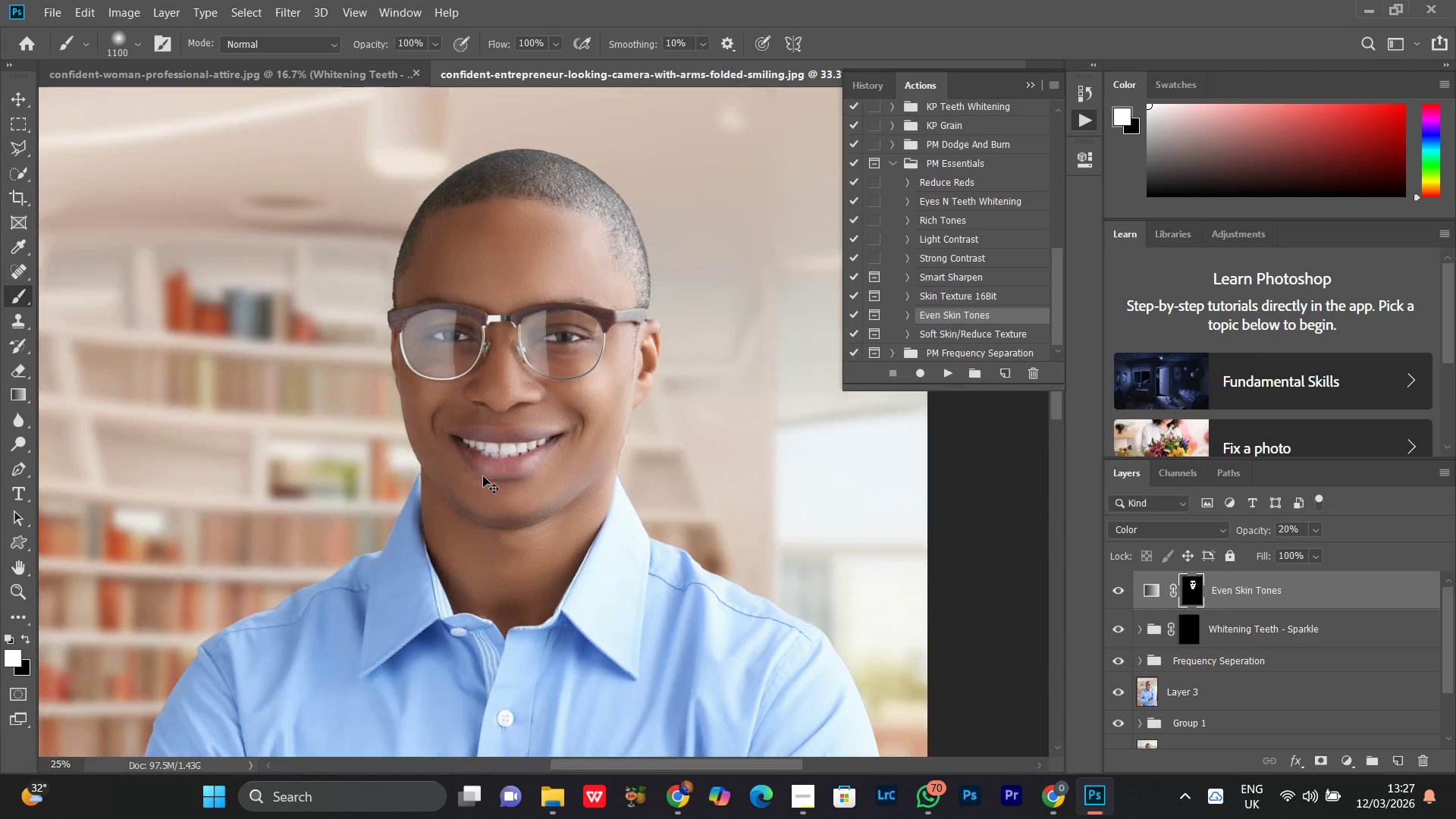 
key(Control+Minus)
 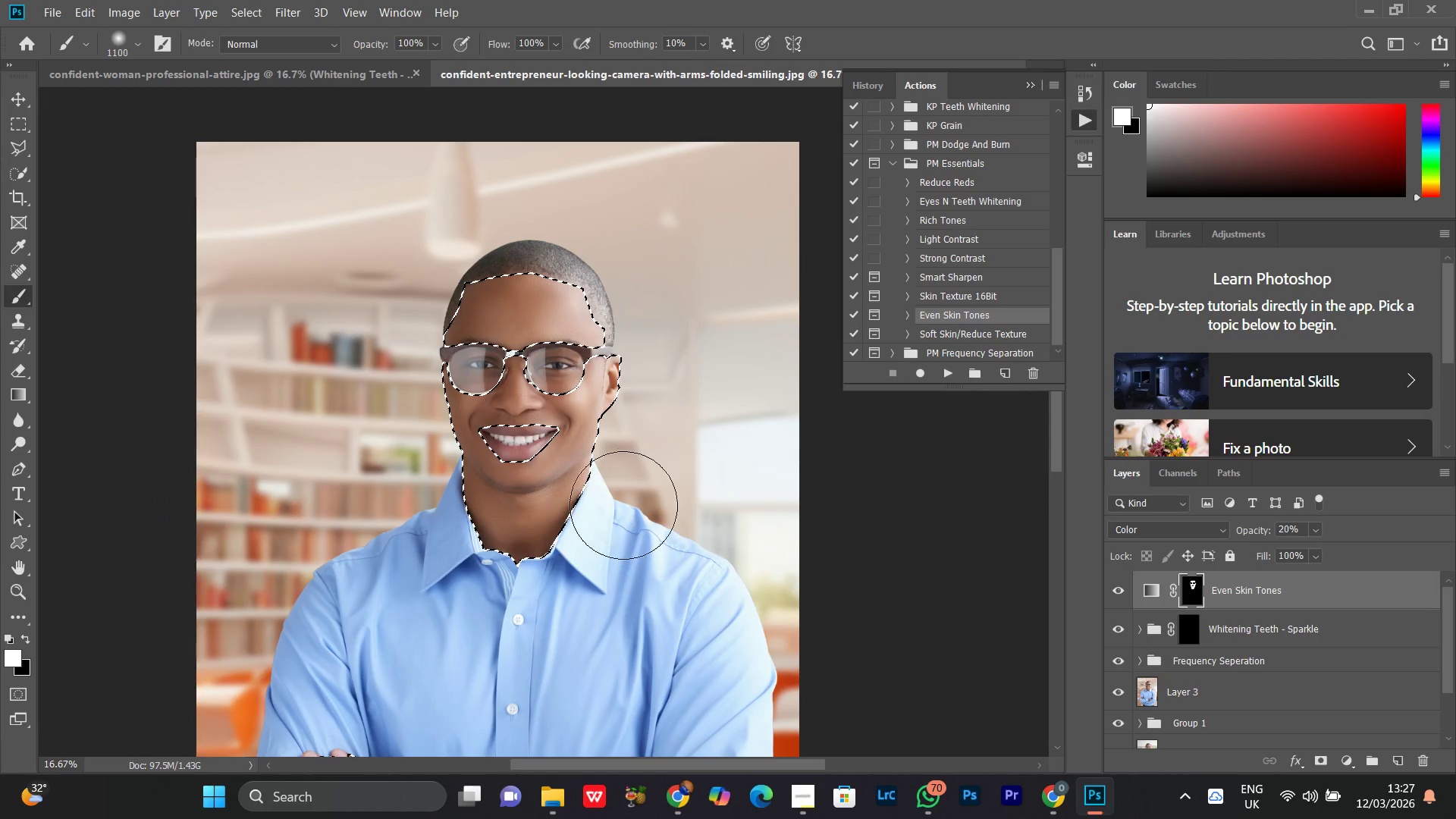 
hold_key(key=Space, duration=0.72)
 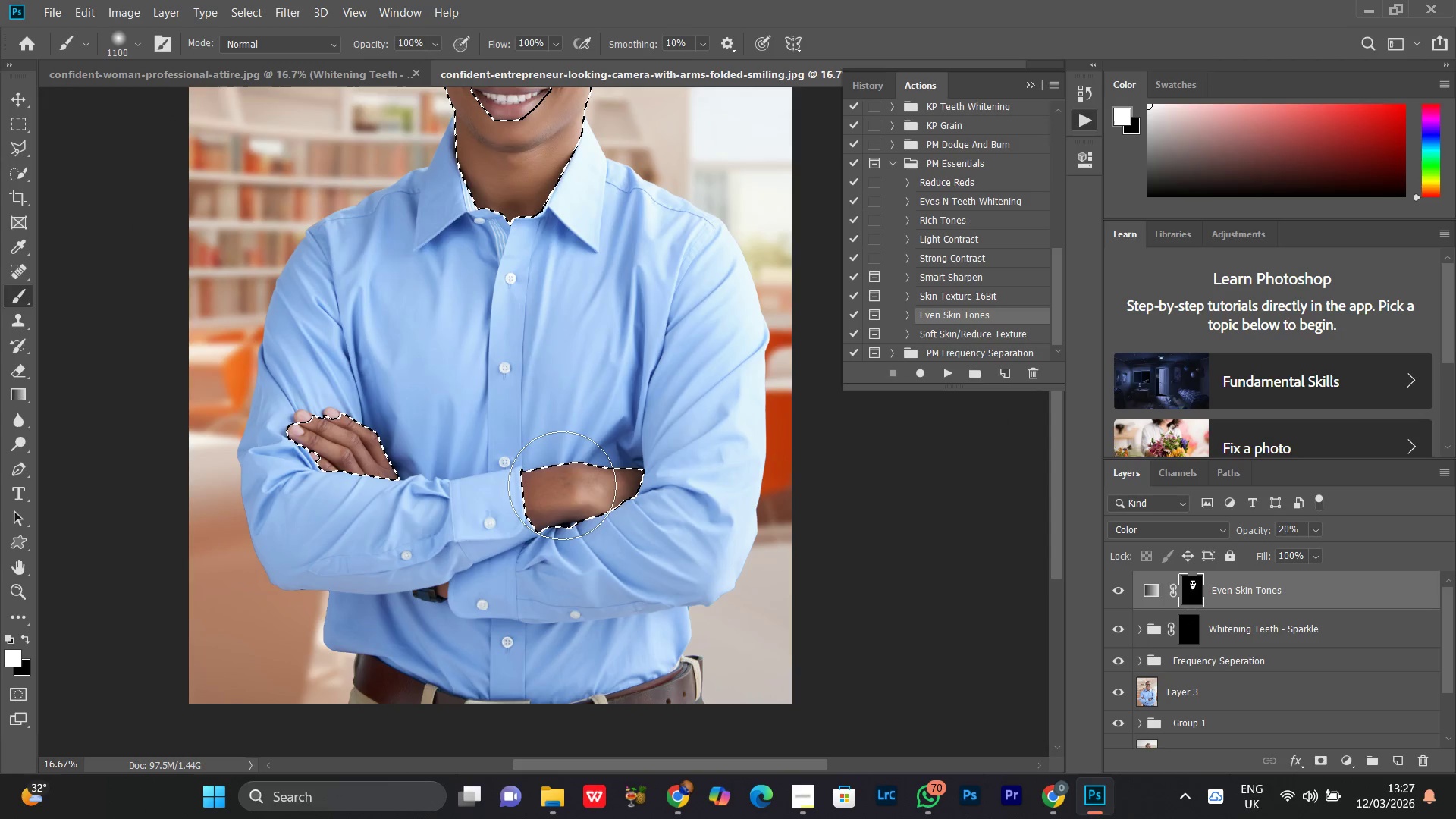 
left_click_drag(start_coordinate=[544, 522], to_coordinate=[537, 180])
 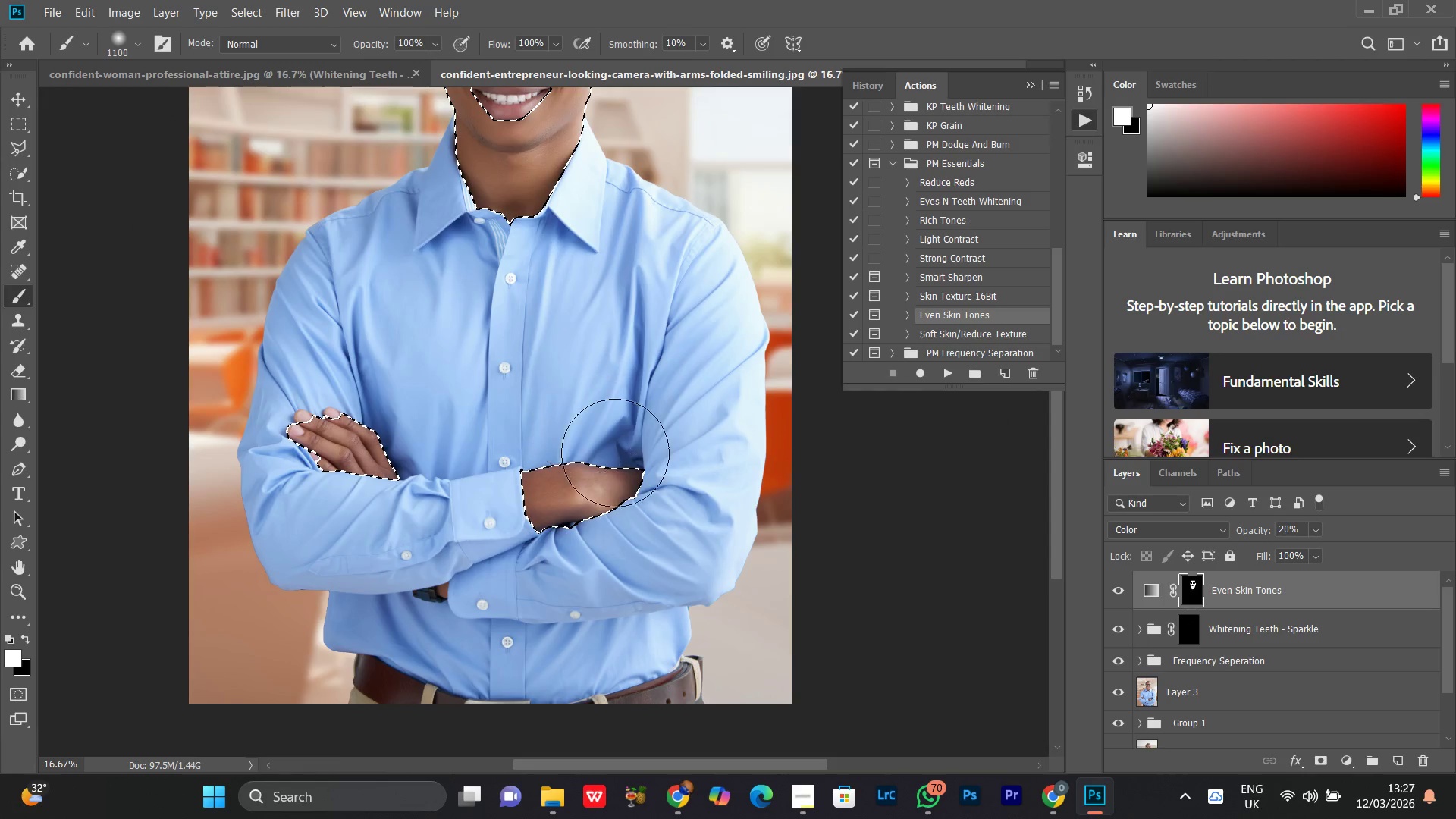 
left_click_drag(start_coordinate=[617, 459], to_coordinate=[579, 482])
 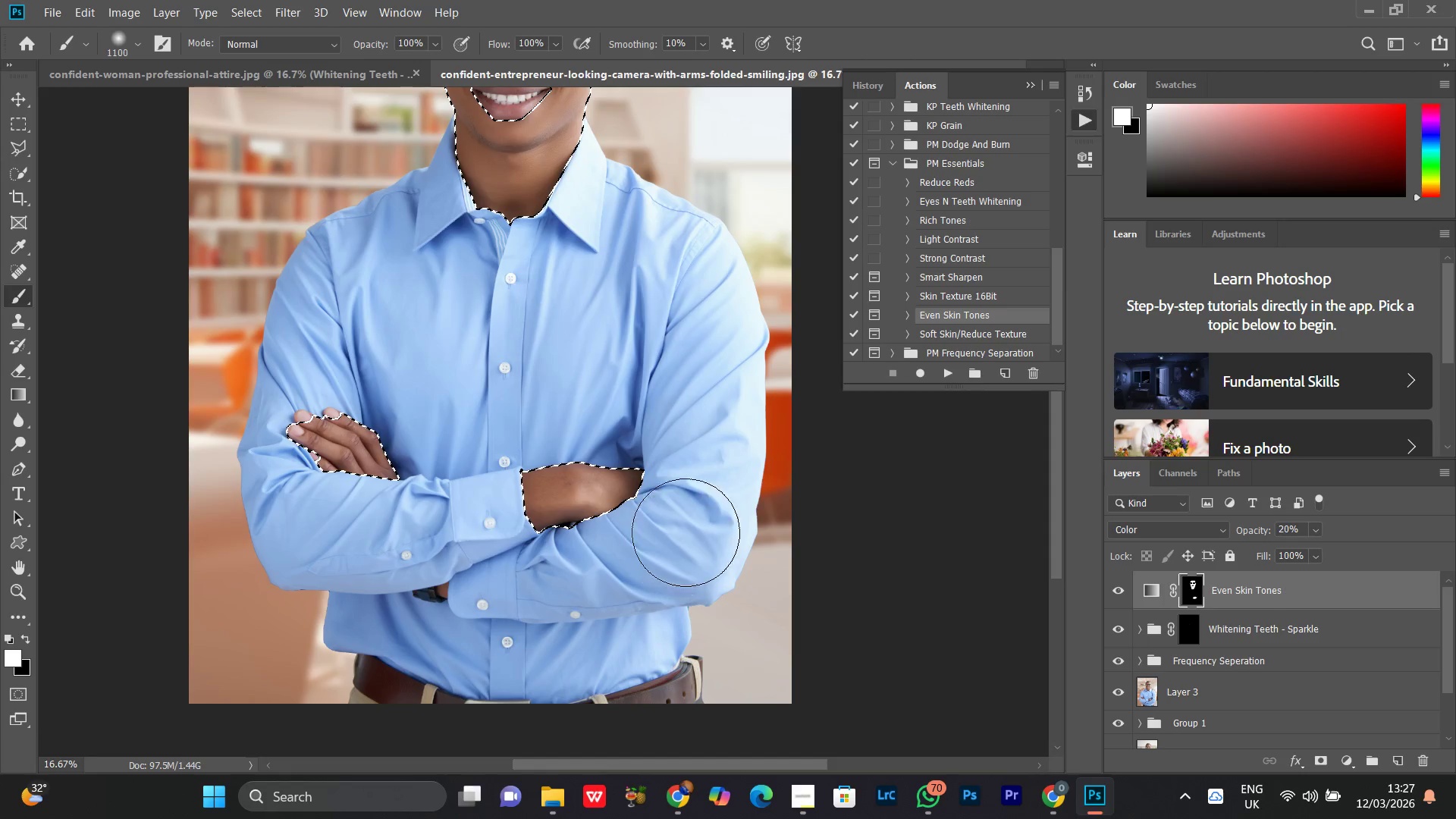 
left_click_drag(start_coordinate=[695, 519], to_coordinate=[425, 497])
 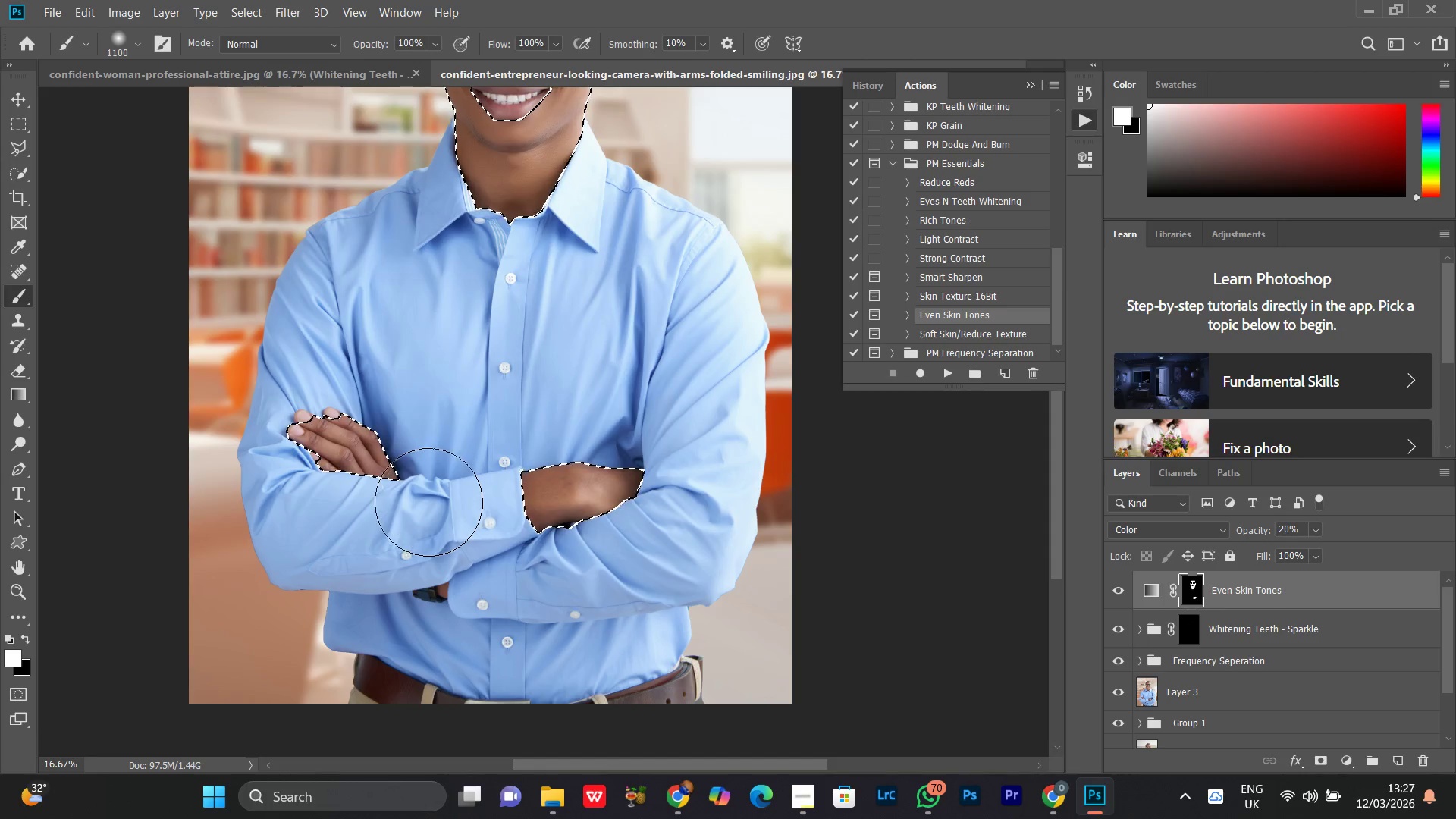 
left_click_drag(start_coordinate=[428, 502], to_coordinate=[467, 481])
 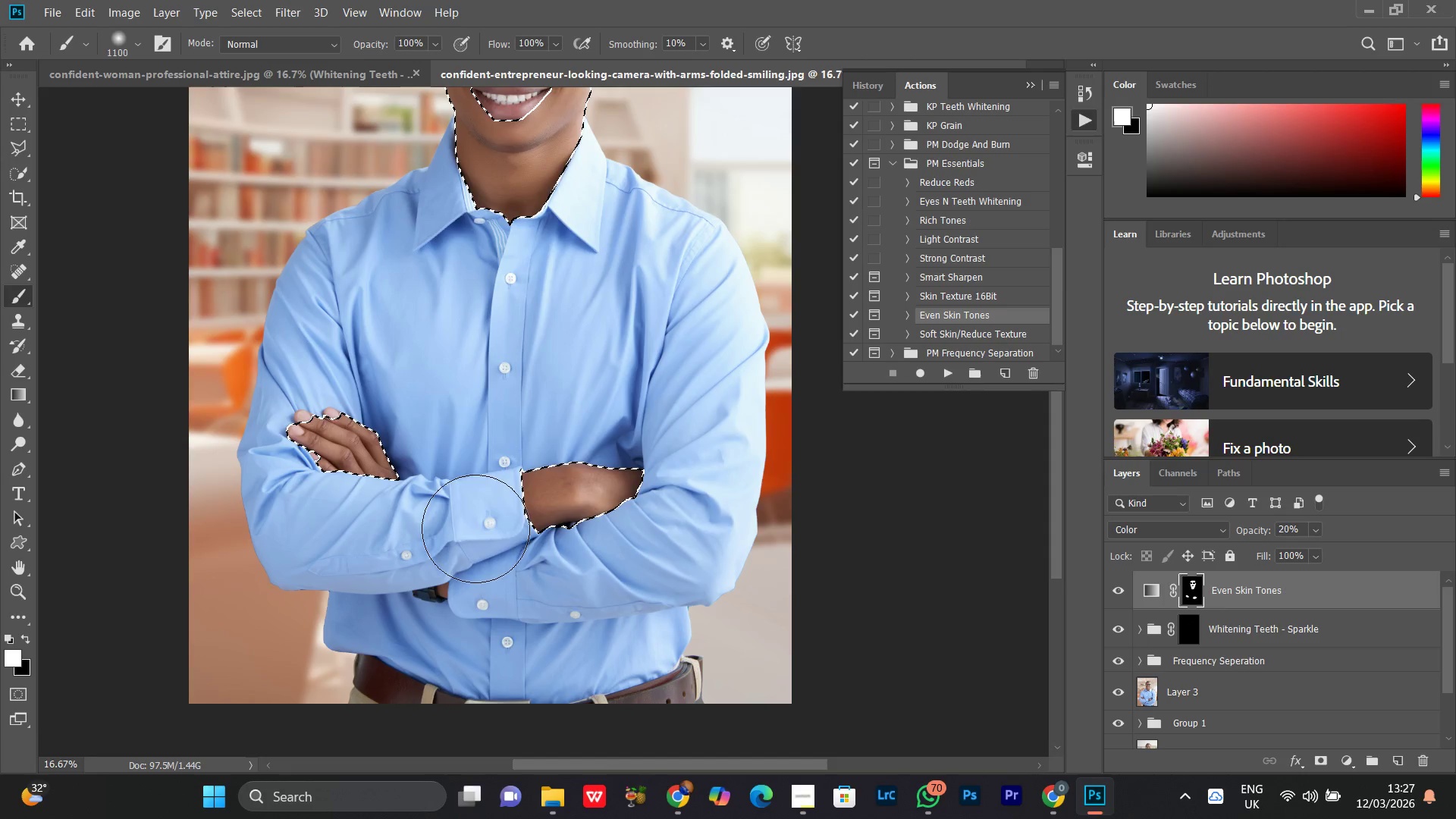 
left_click_drag(start_coordinate=[469, 529], to_coordinate=[554, 506])
 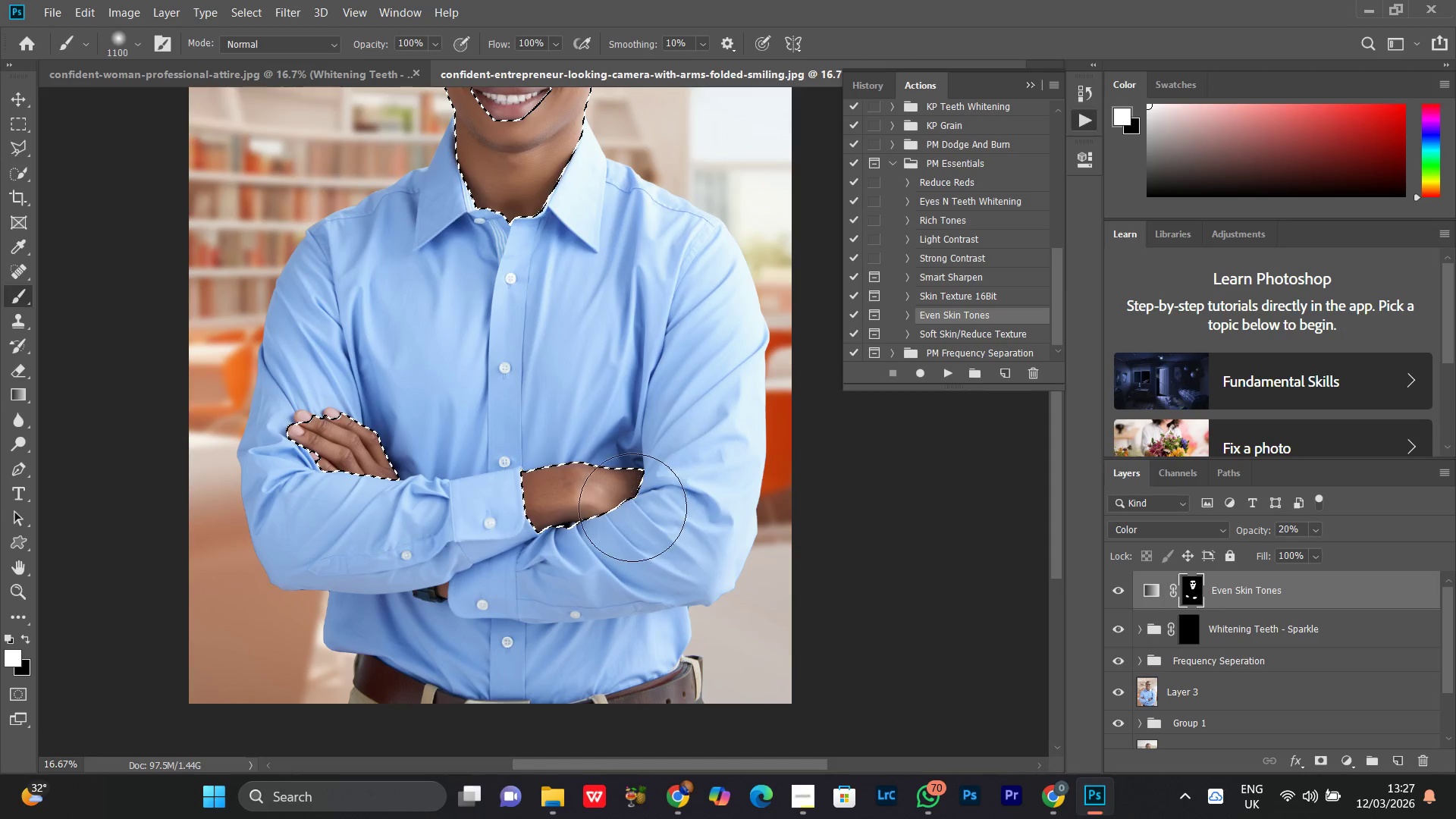 
left_click_drag(start_coordinate=[584, 513], to_coordinate=[320, 529])
 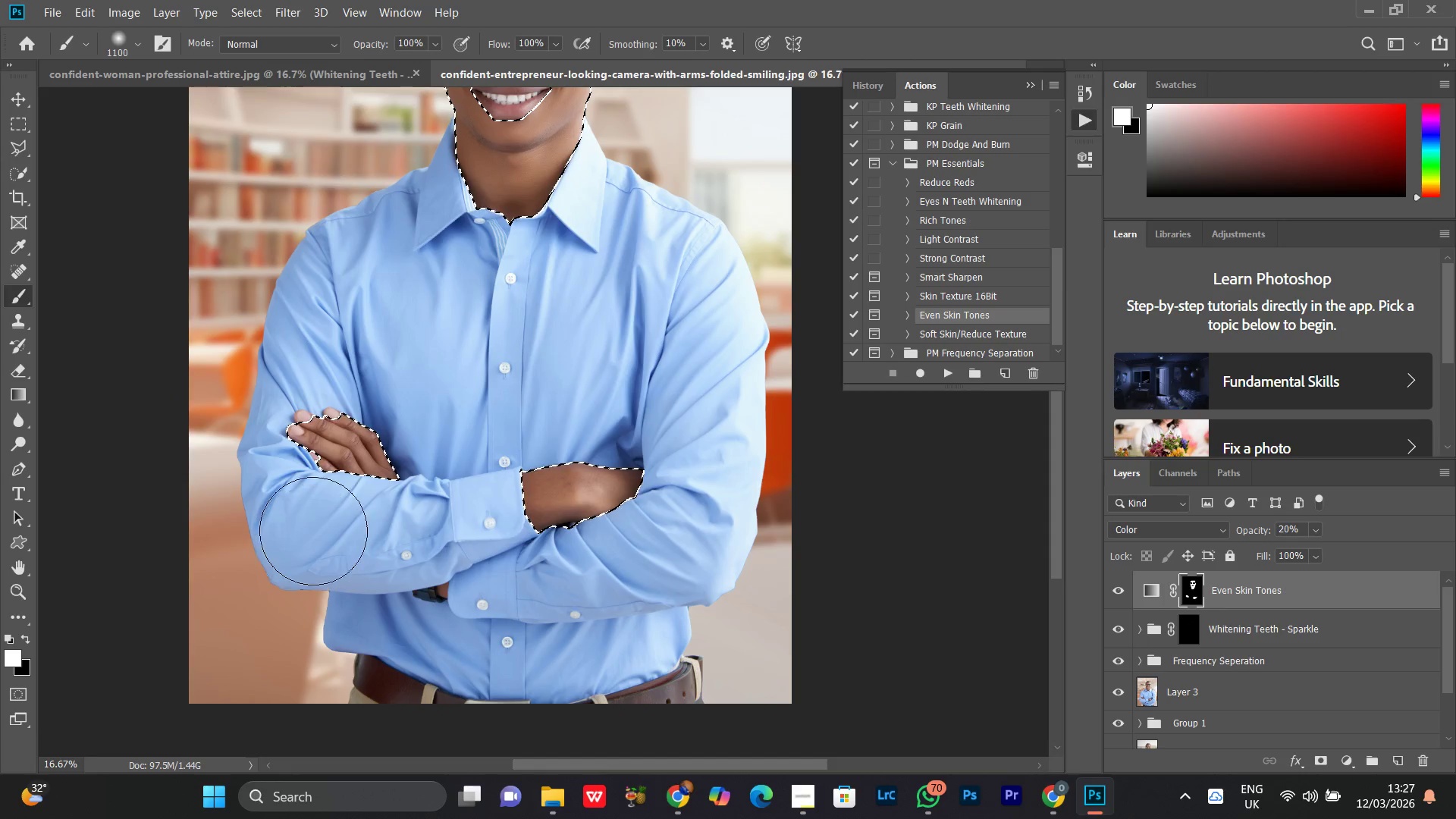 
key(Control+D)
 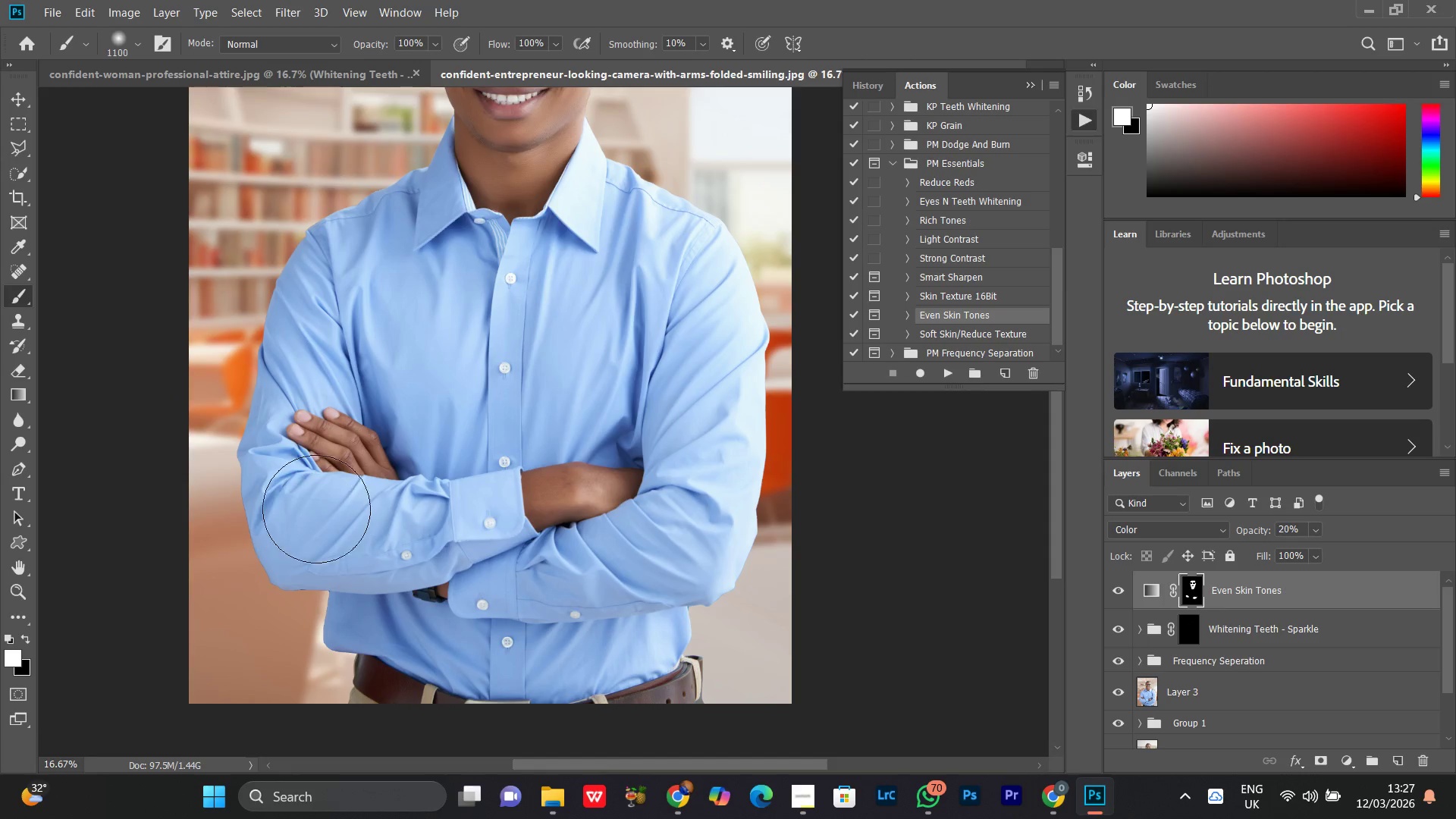 
hold_key(key=Space, duration=0.73)
 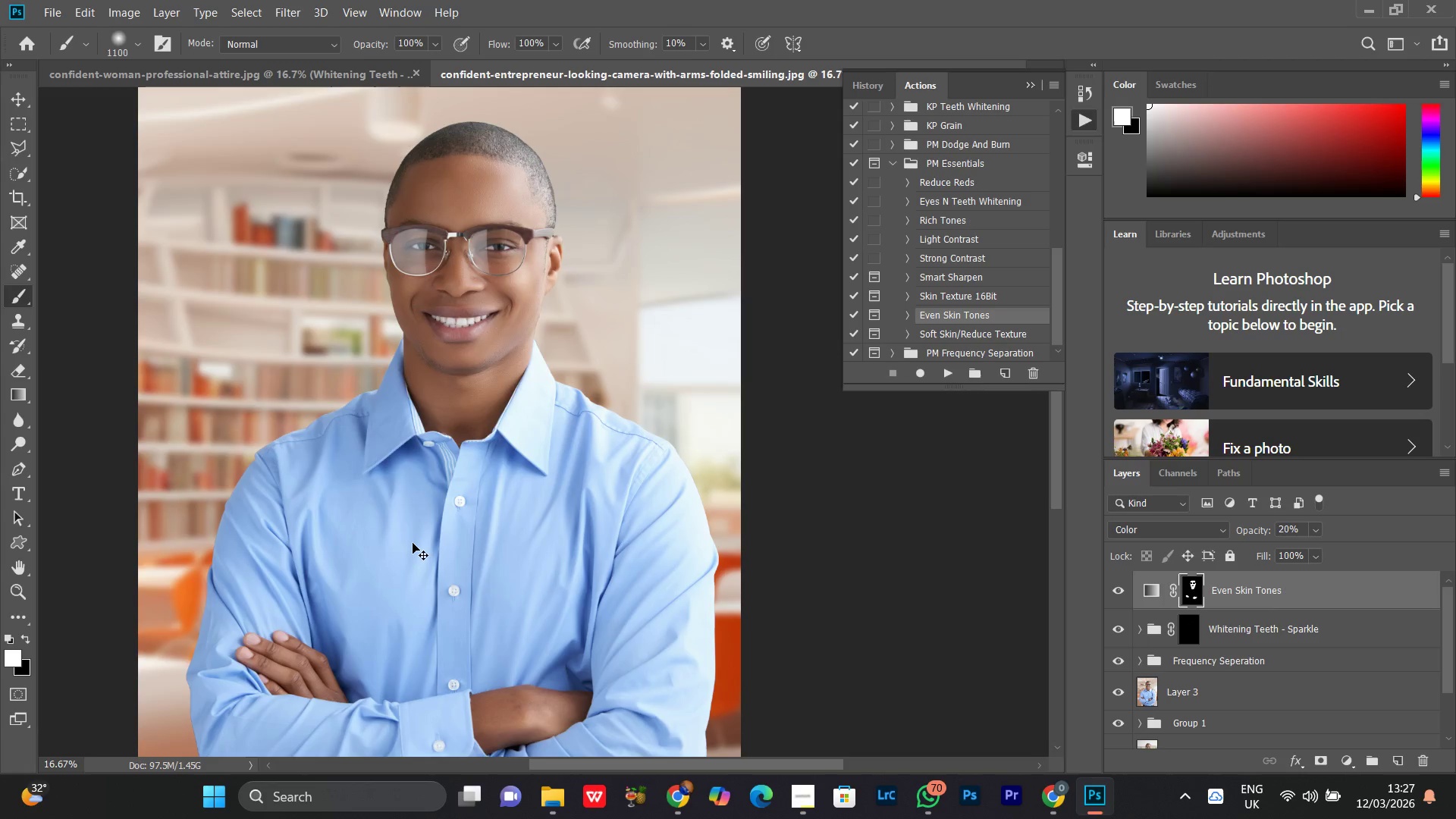 
left_click_drag(start_coordinate=[463, 320], to_coordinate=[413, 543])
 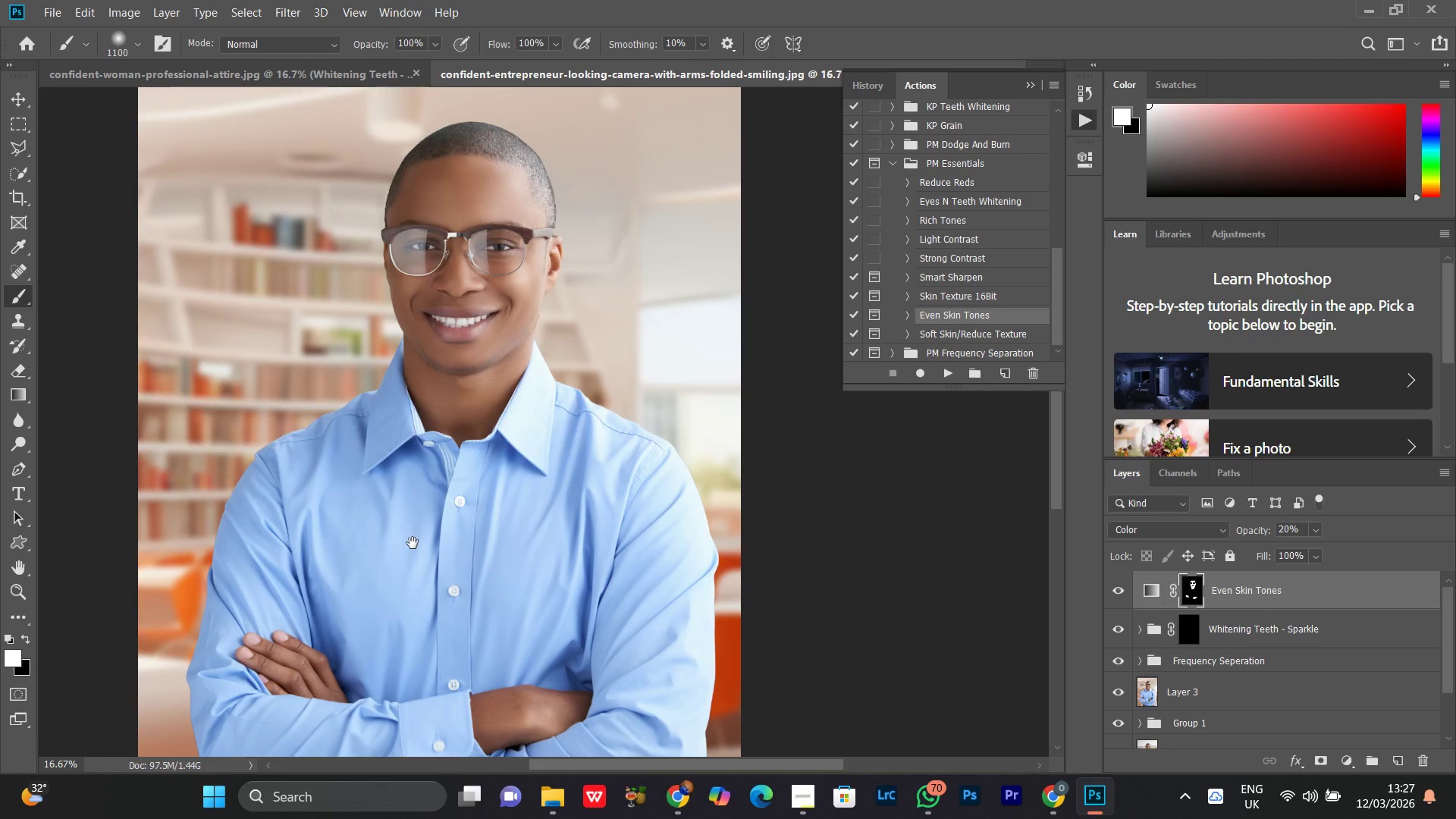 
hold_key(key=Space, duration=1.55)
 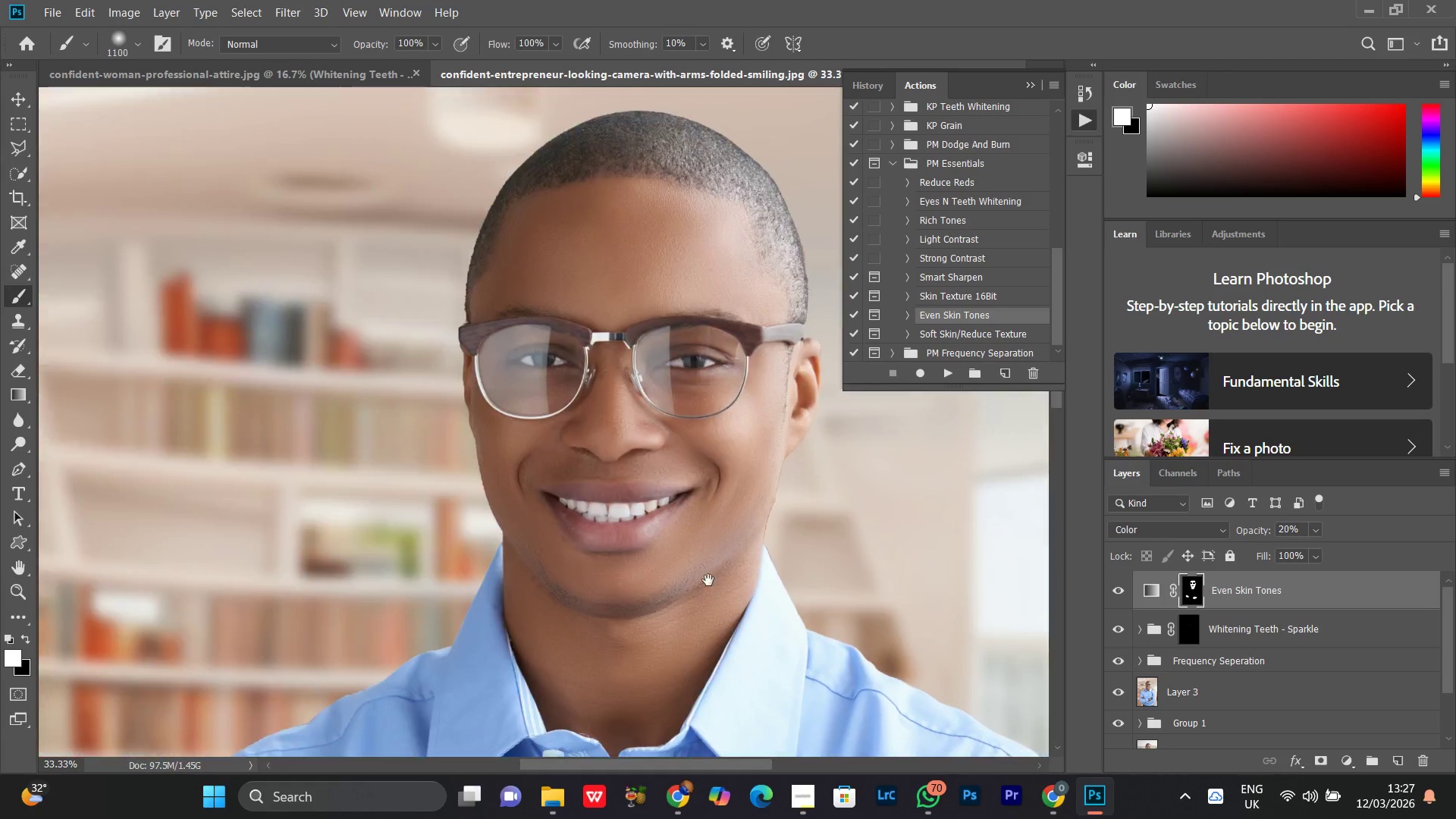 
key(Control+Equal)
 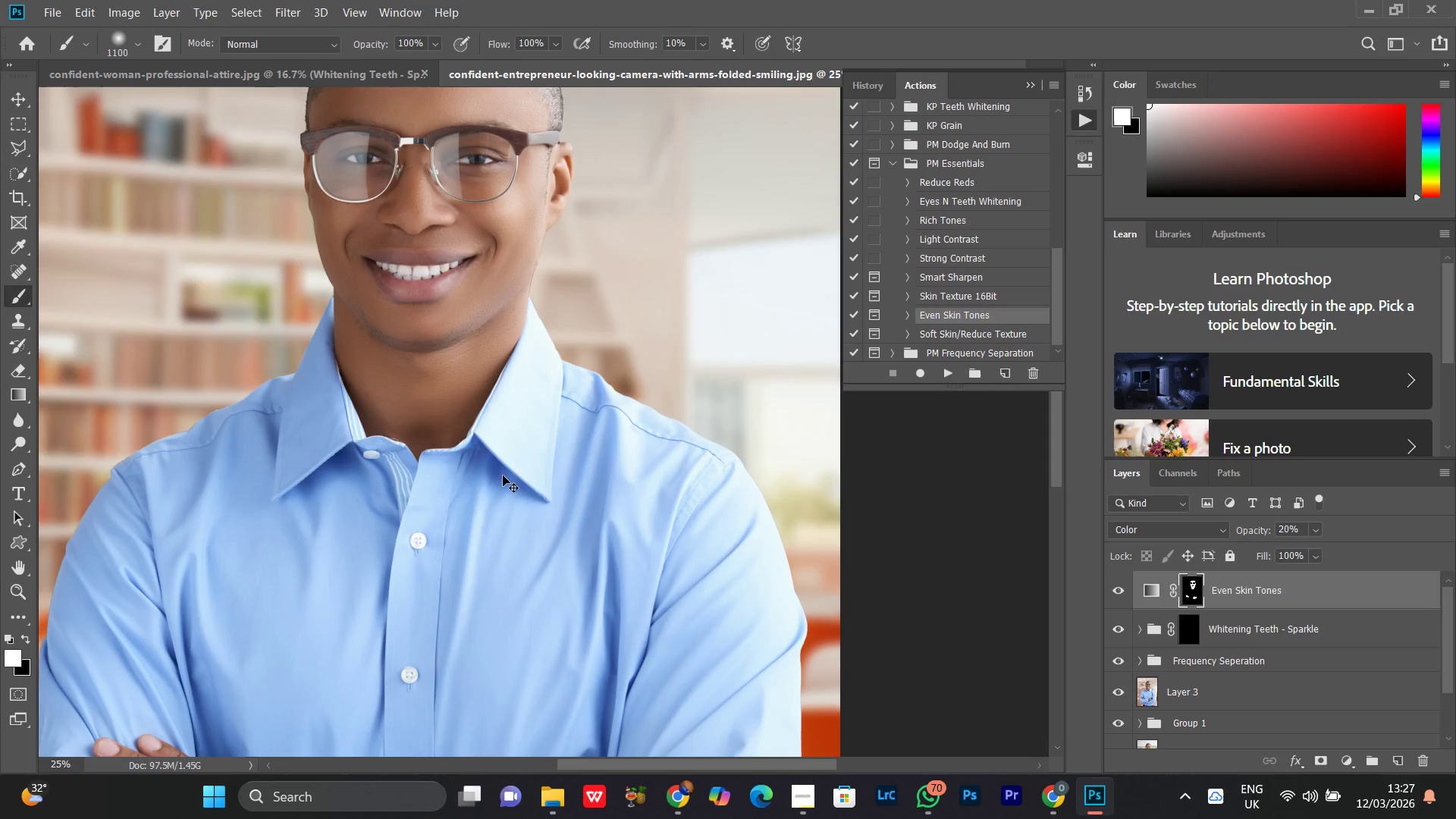 
key(Control+Equal)
 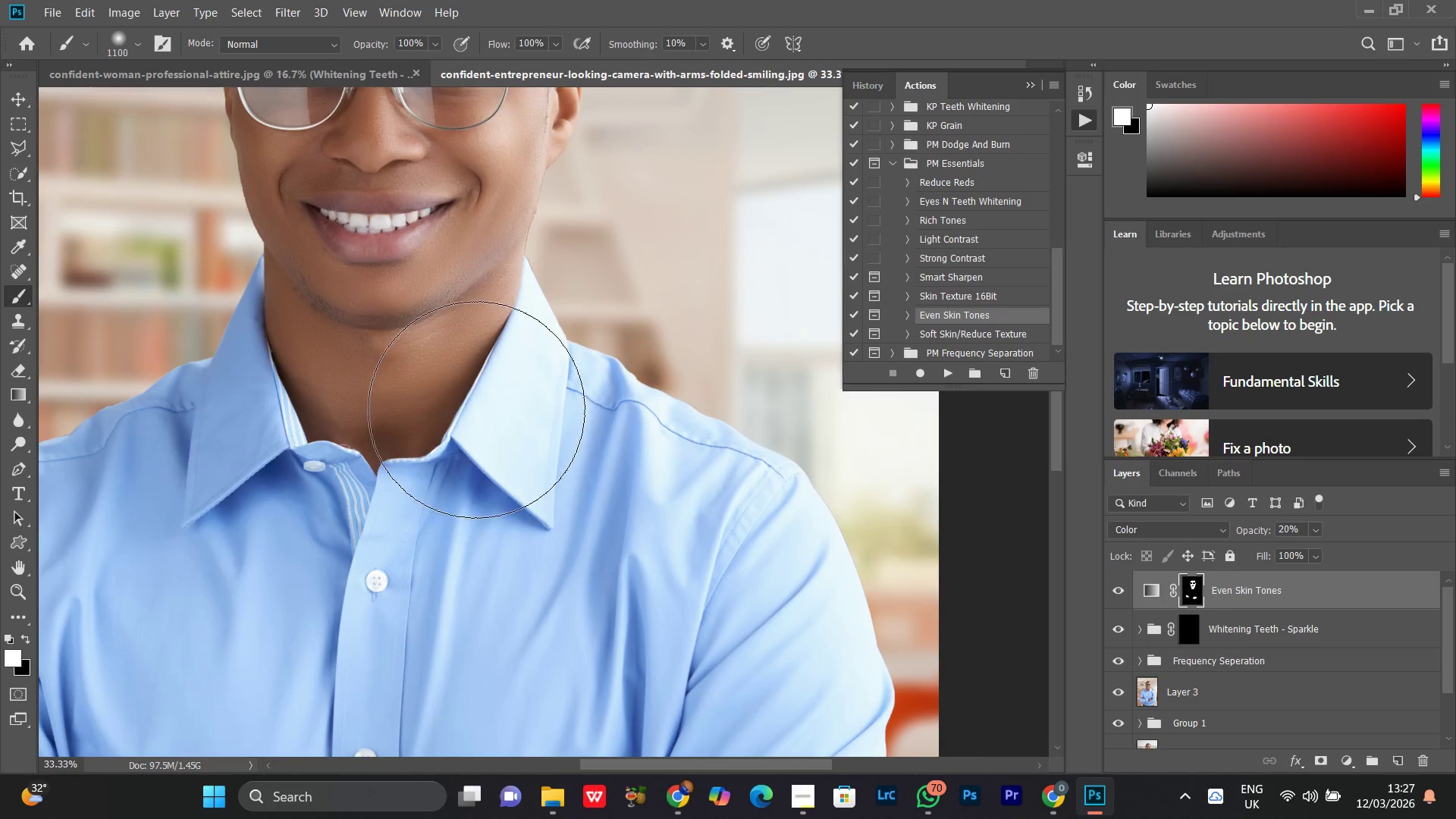 
hold_key(key=Space, duration=0.72)
 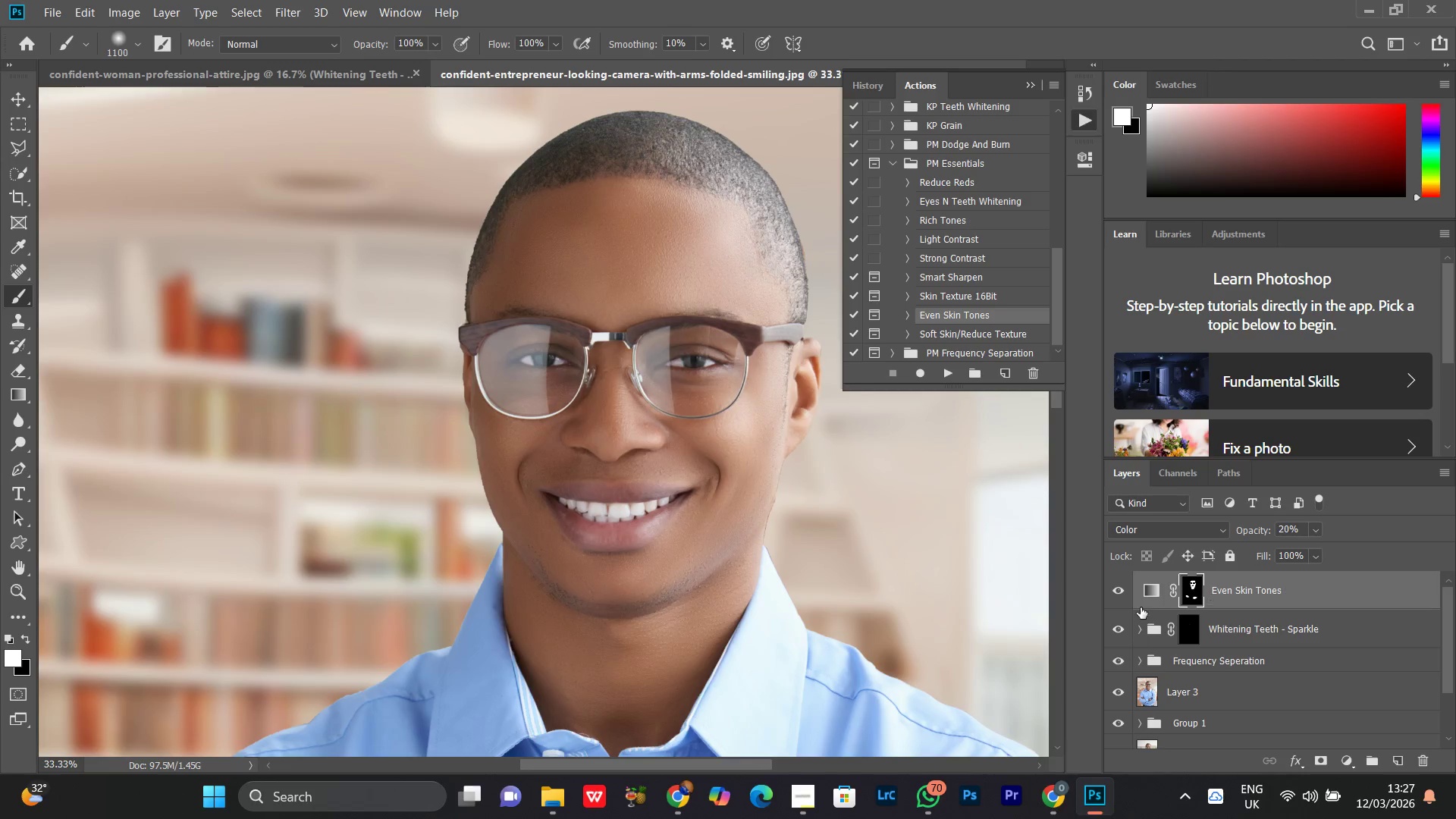 
left_click_drag(start_coordinate=[469, 291], to_coordinate=[708, 580])
 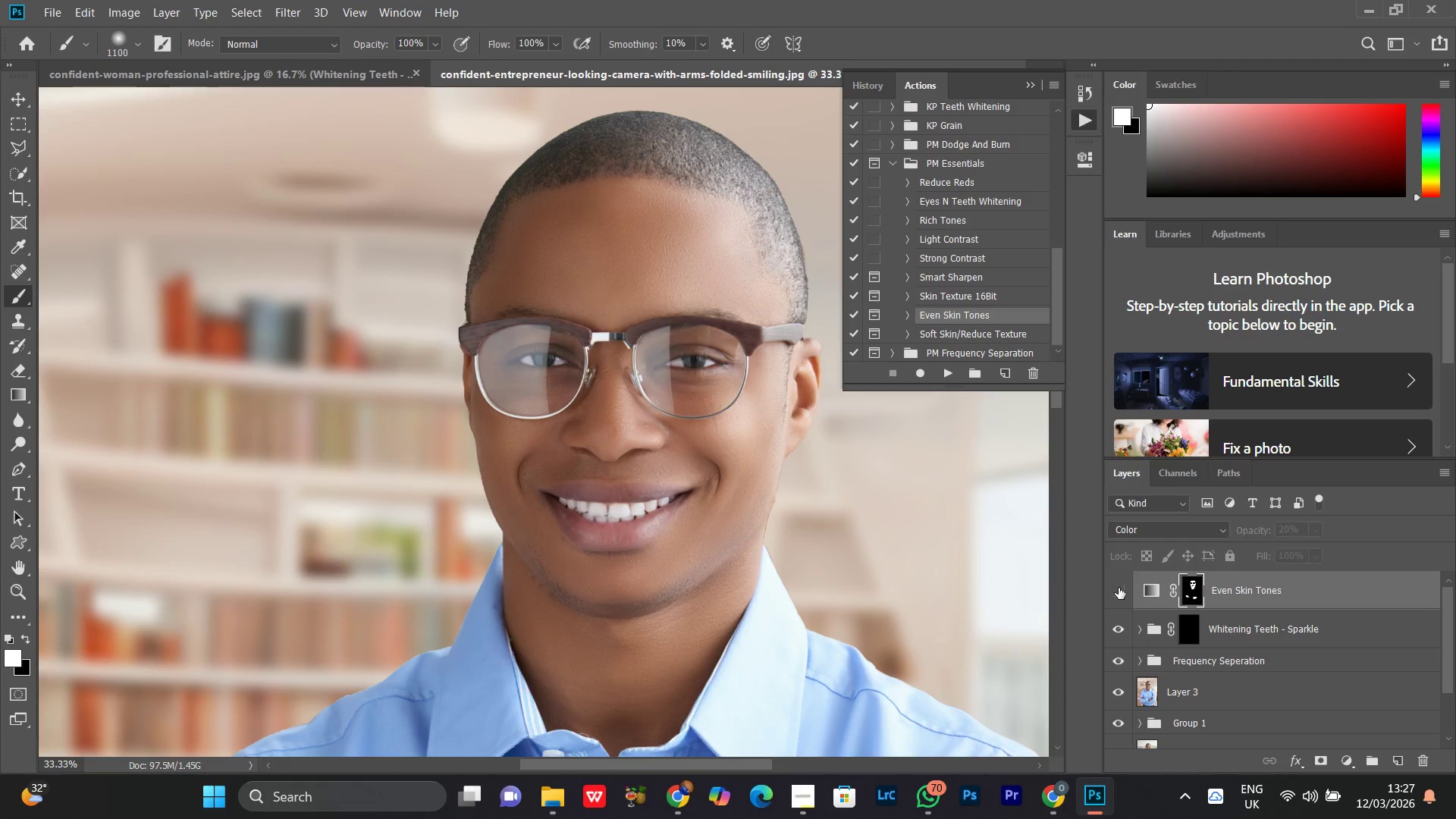 
double_click([1119, 588])
 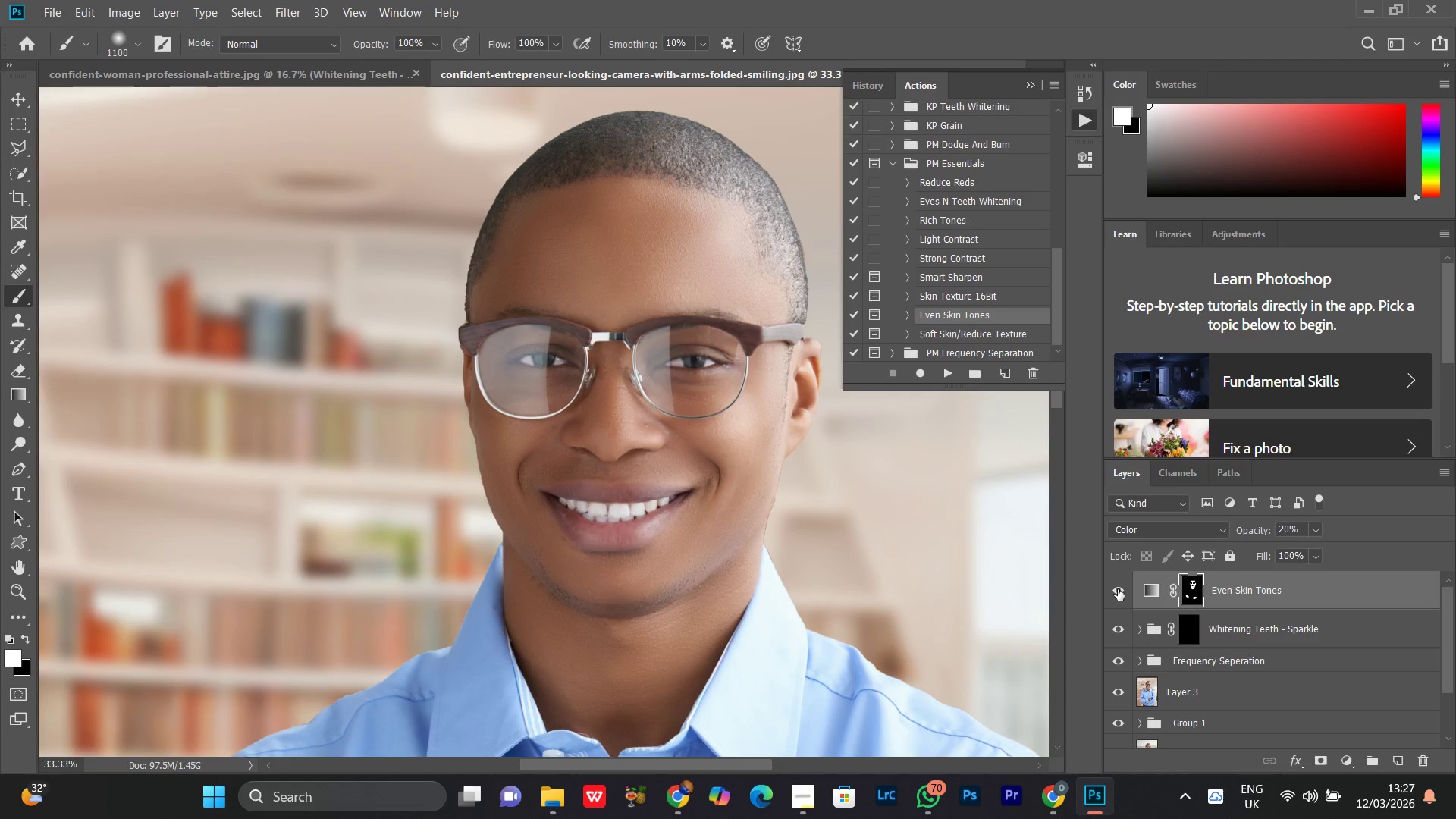 
left_click([1118, 589])
 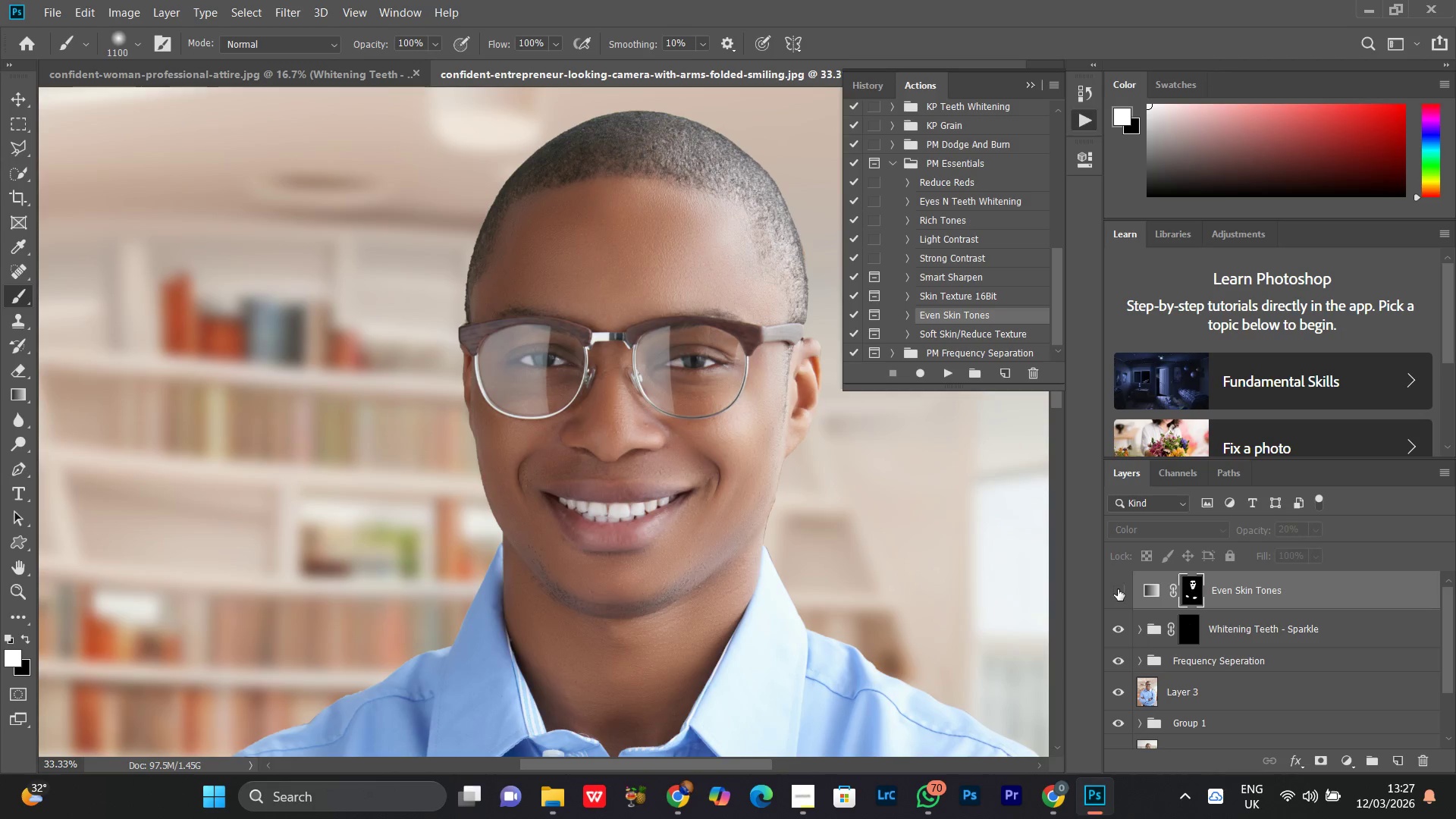 
left_click([1118, 589])
 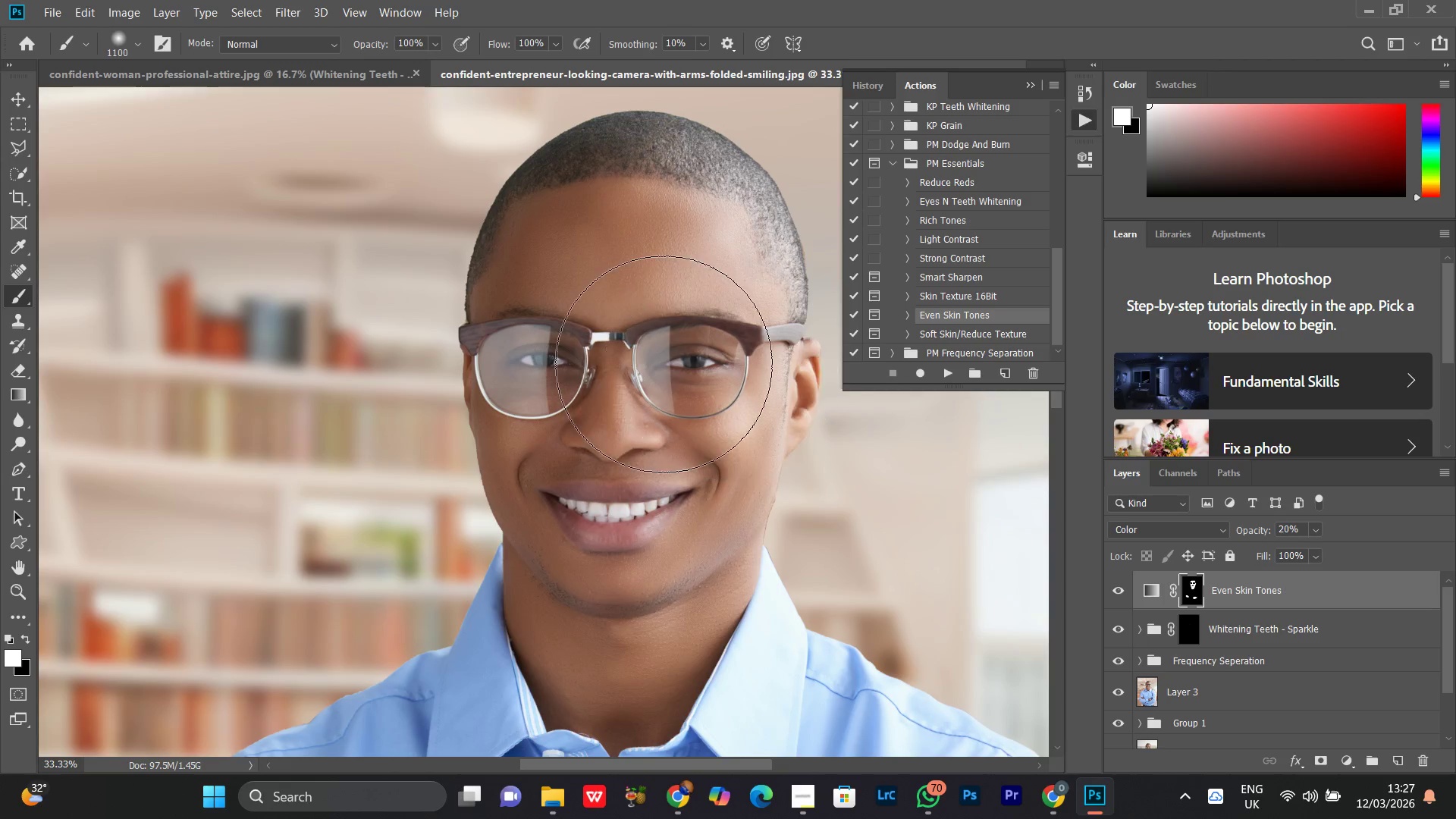 
key(Control+Equal)
 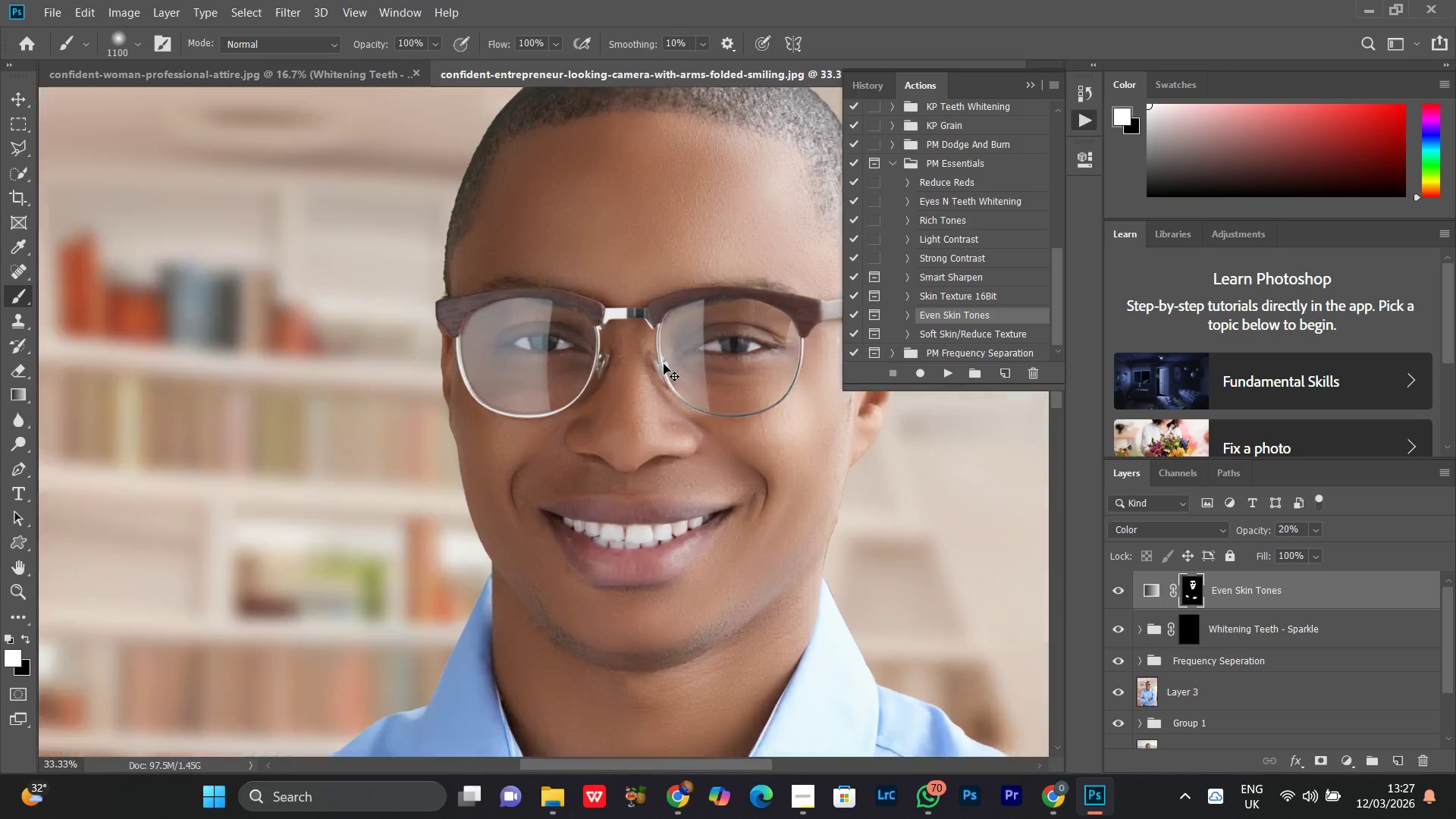 
key(Control+Equal)
 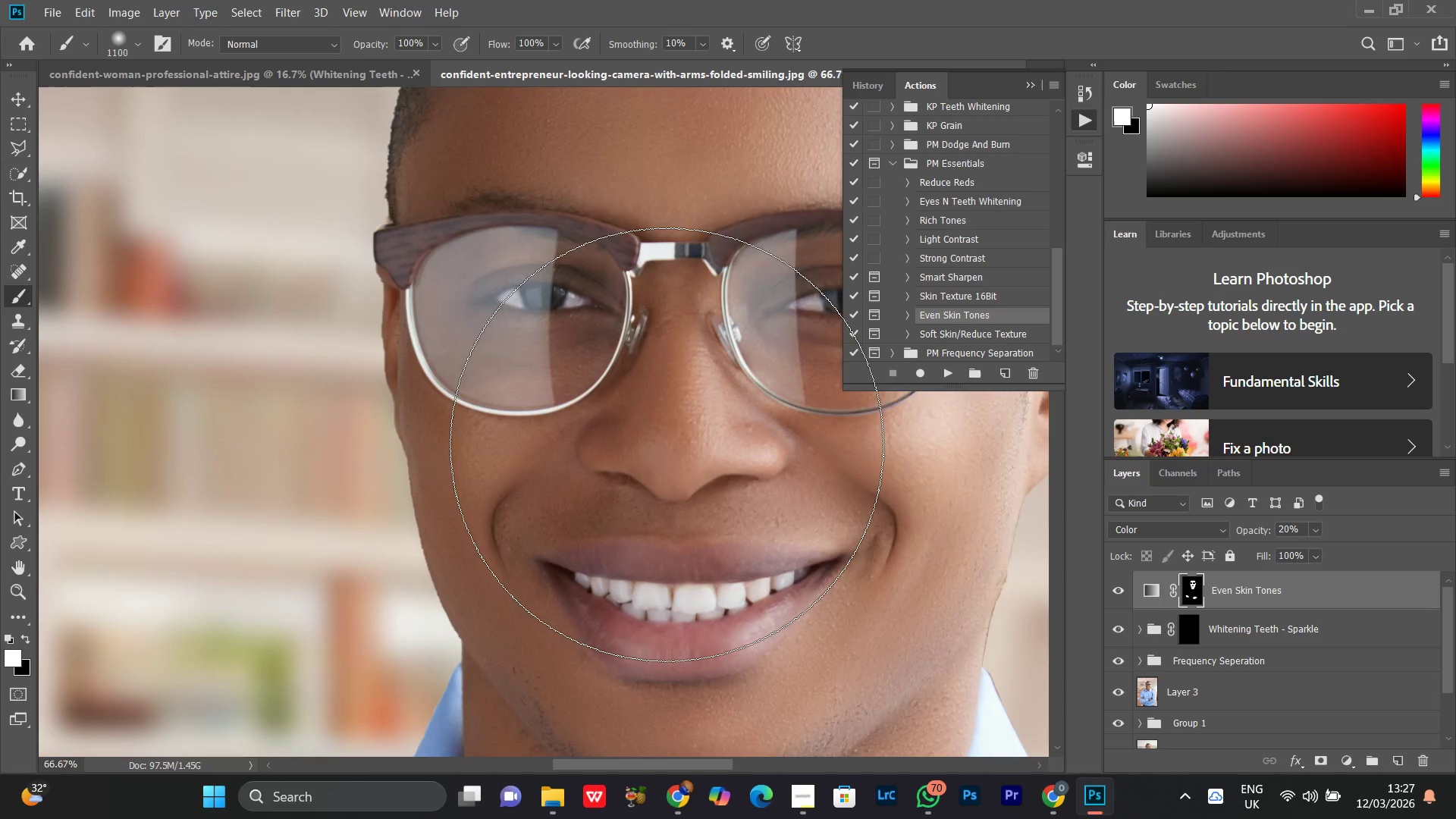 
hold_key(key=Space, duration=0.58)
 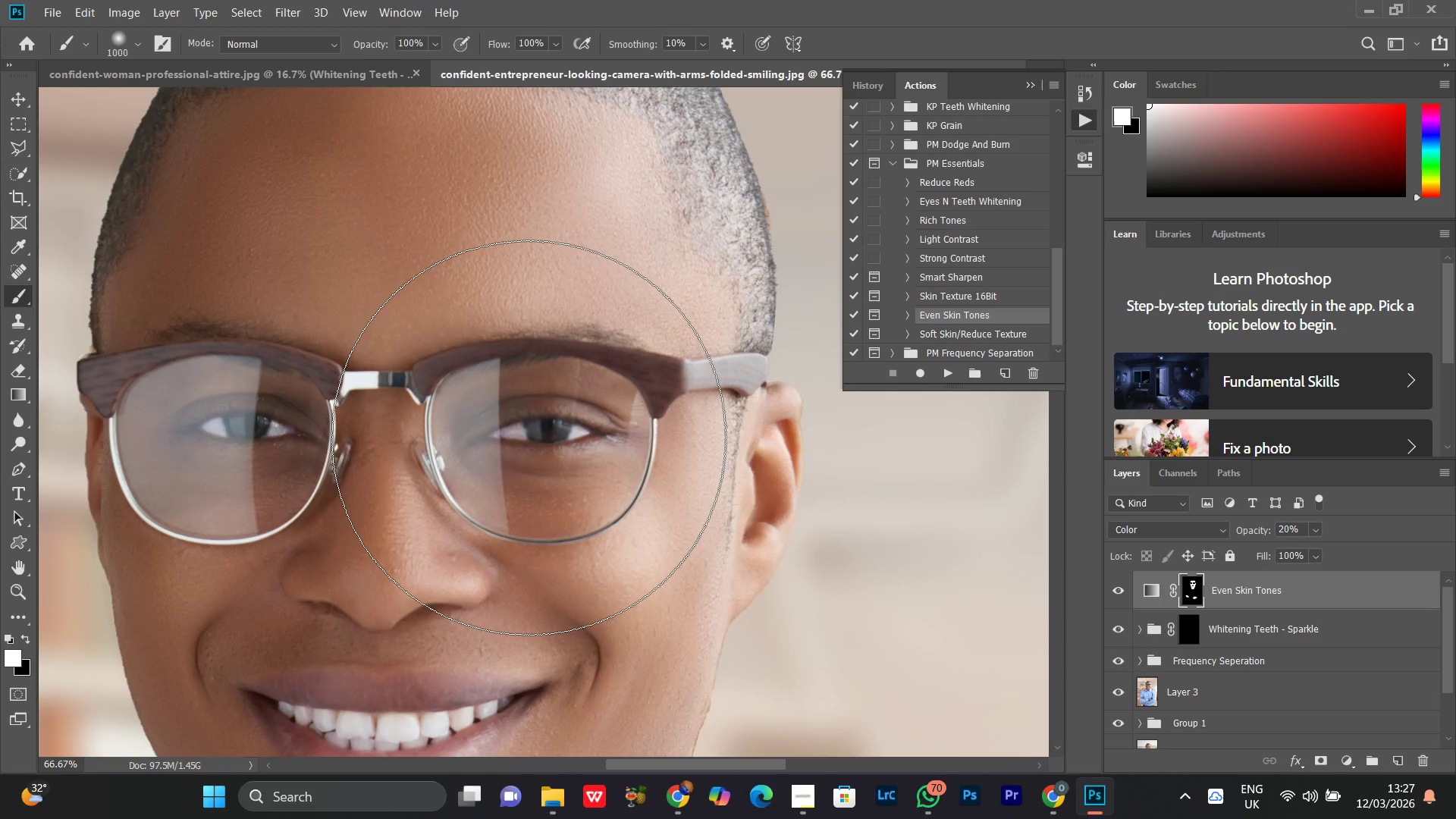 
left_click_drag(start_coordinate=[669, 405], to_coordinate=[372, 534])
 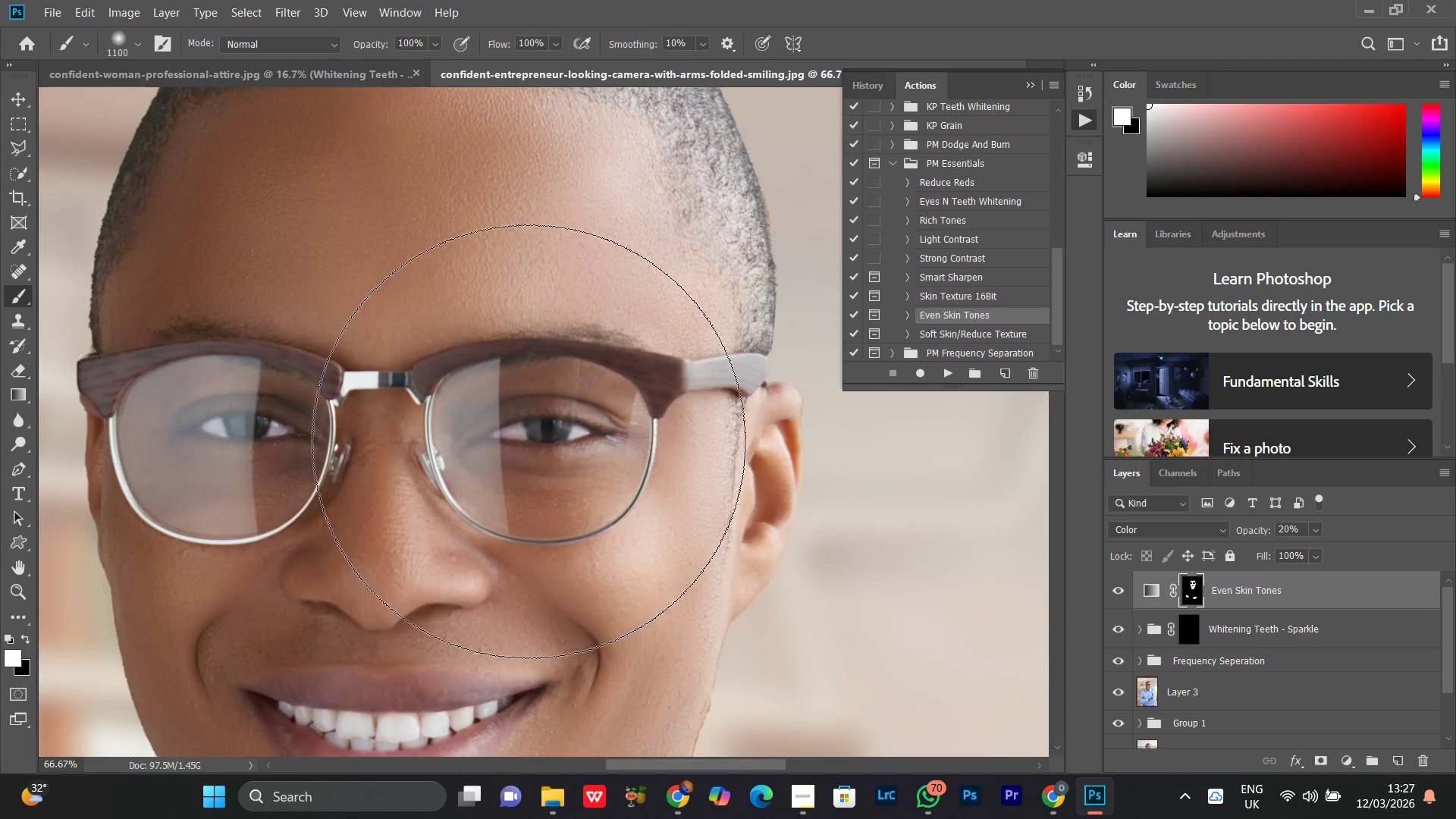 
key(BracketLeft)
 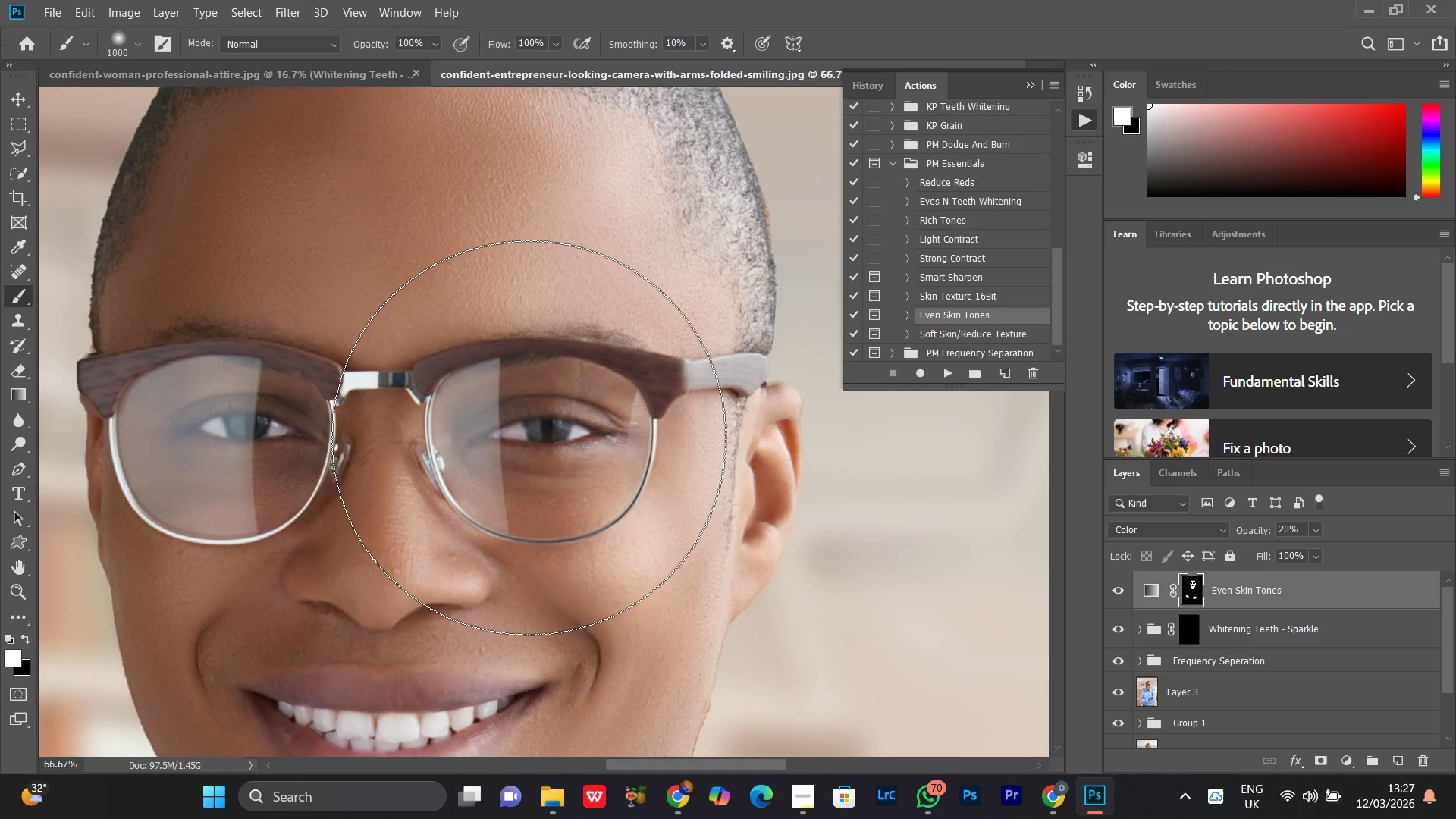 
key(BracketLeft)
 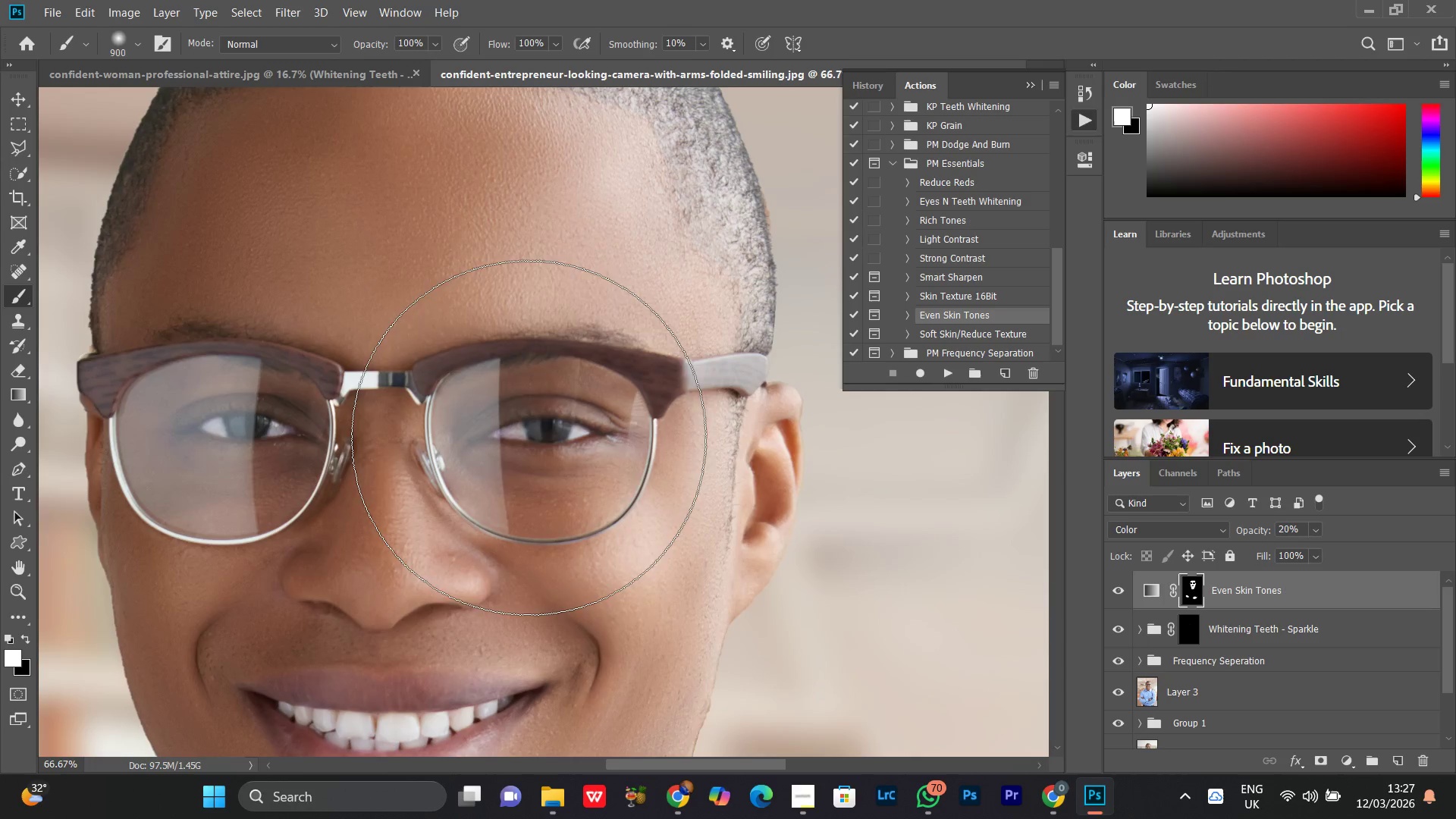 
key(BracketLeft)
 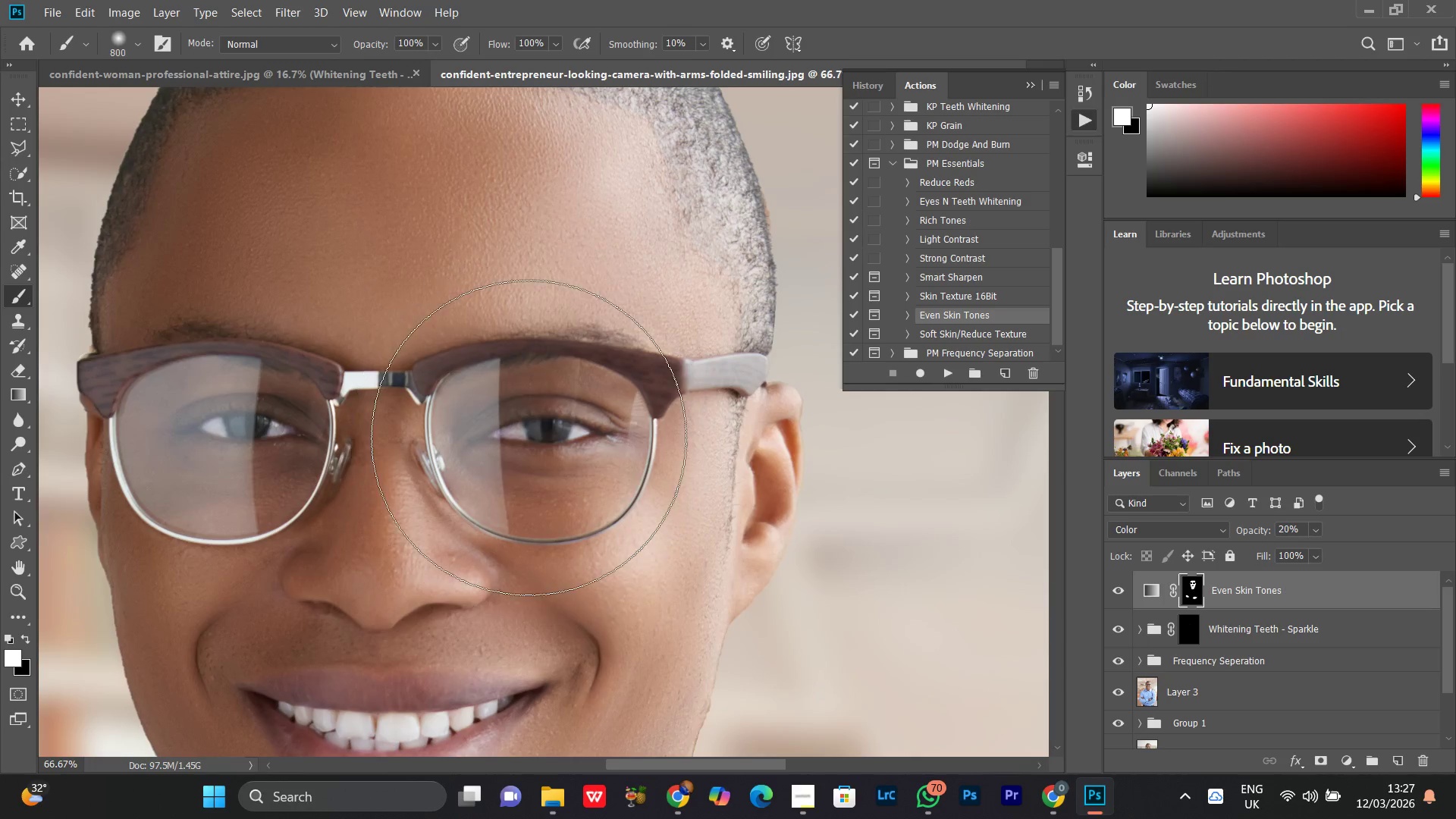 
key(BracketLeft)
 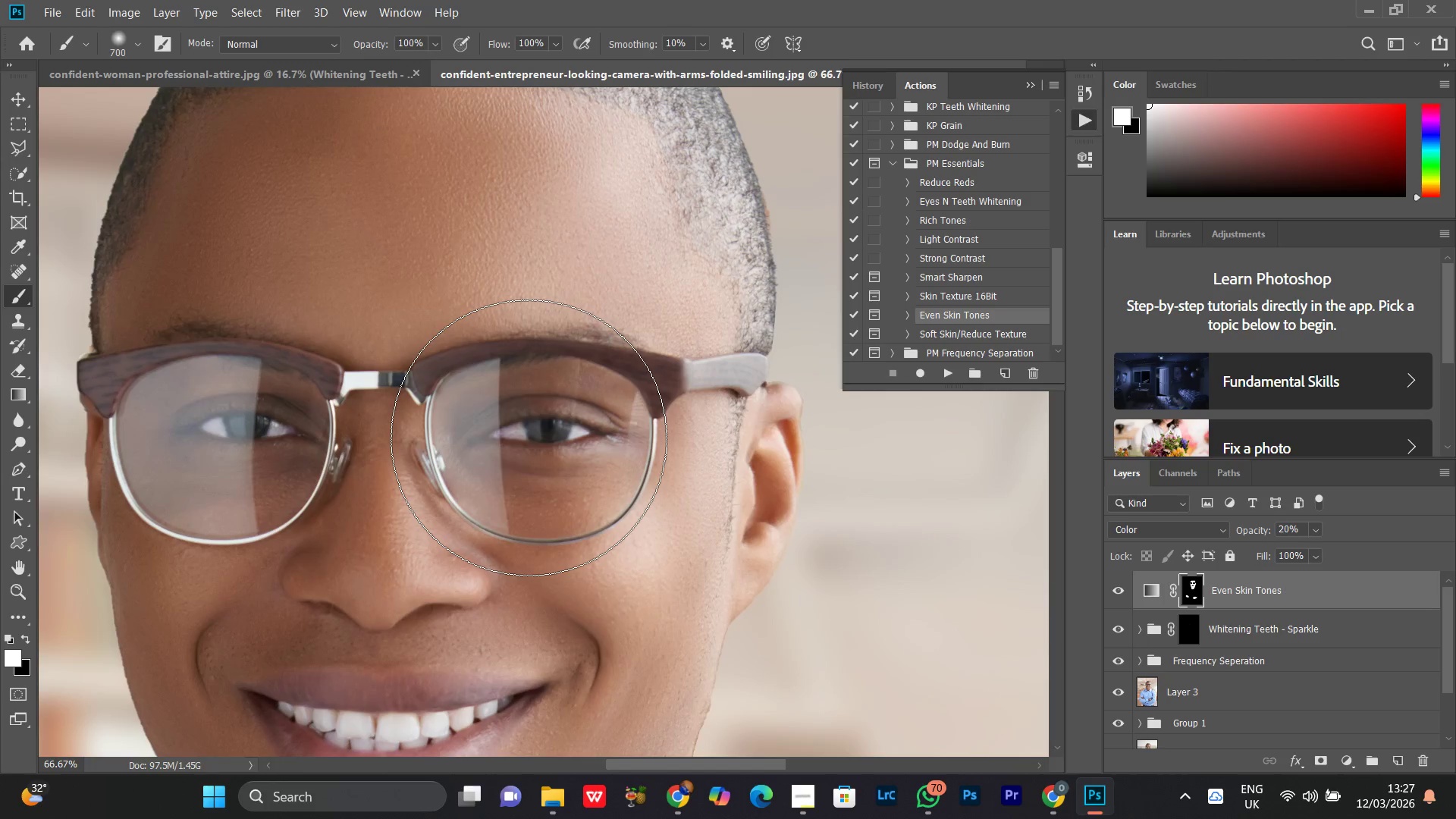 
key(BracketLeft)
 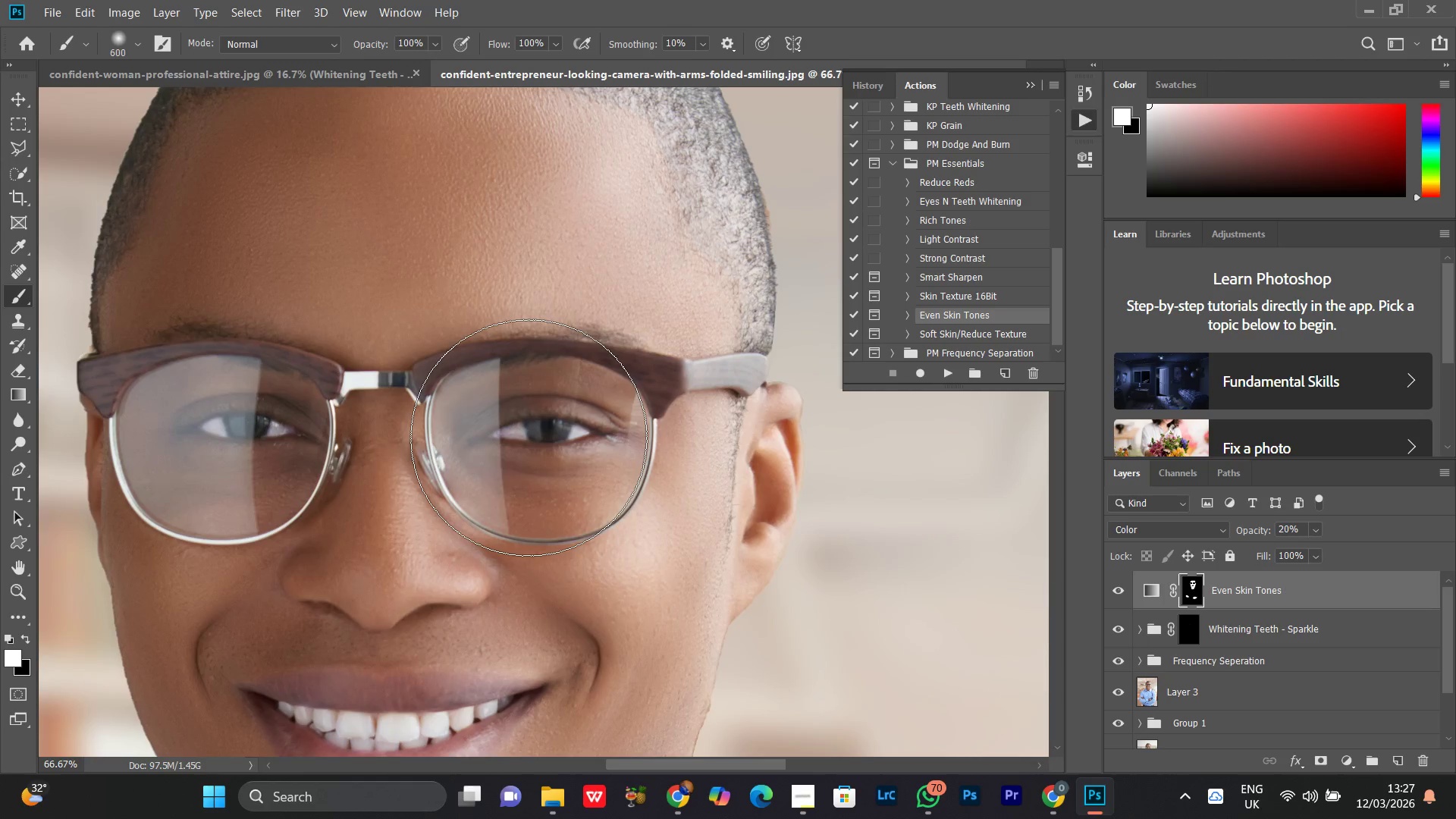 
key(BracketLeft)
 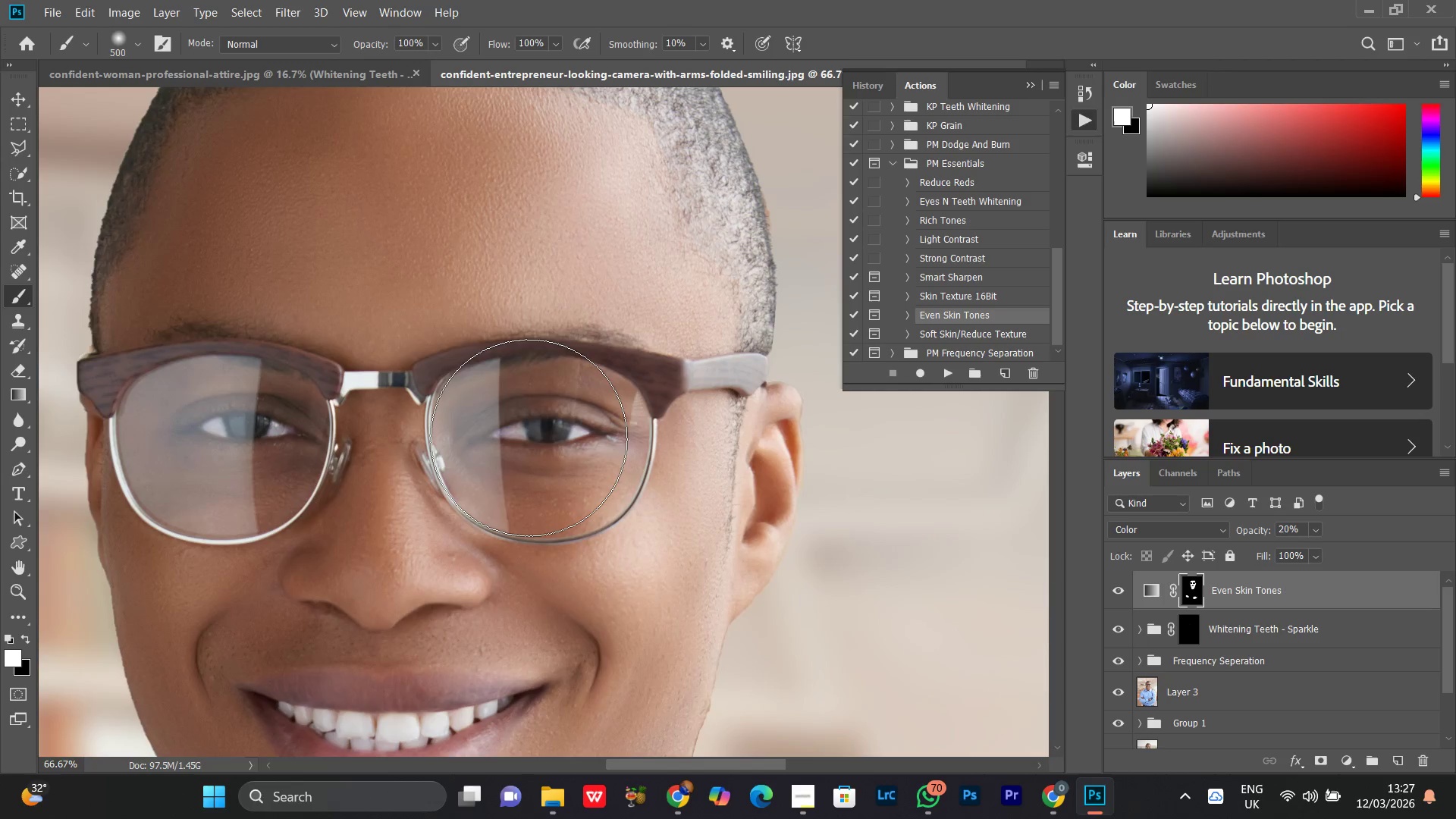 
key(BracketLeft)
 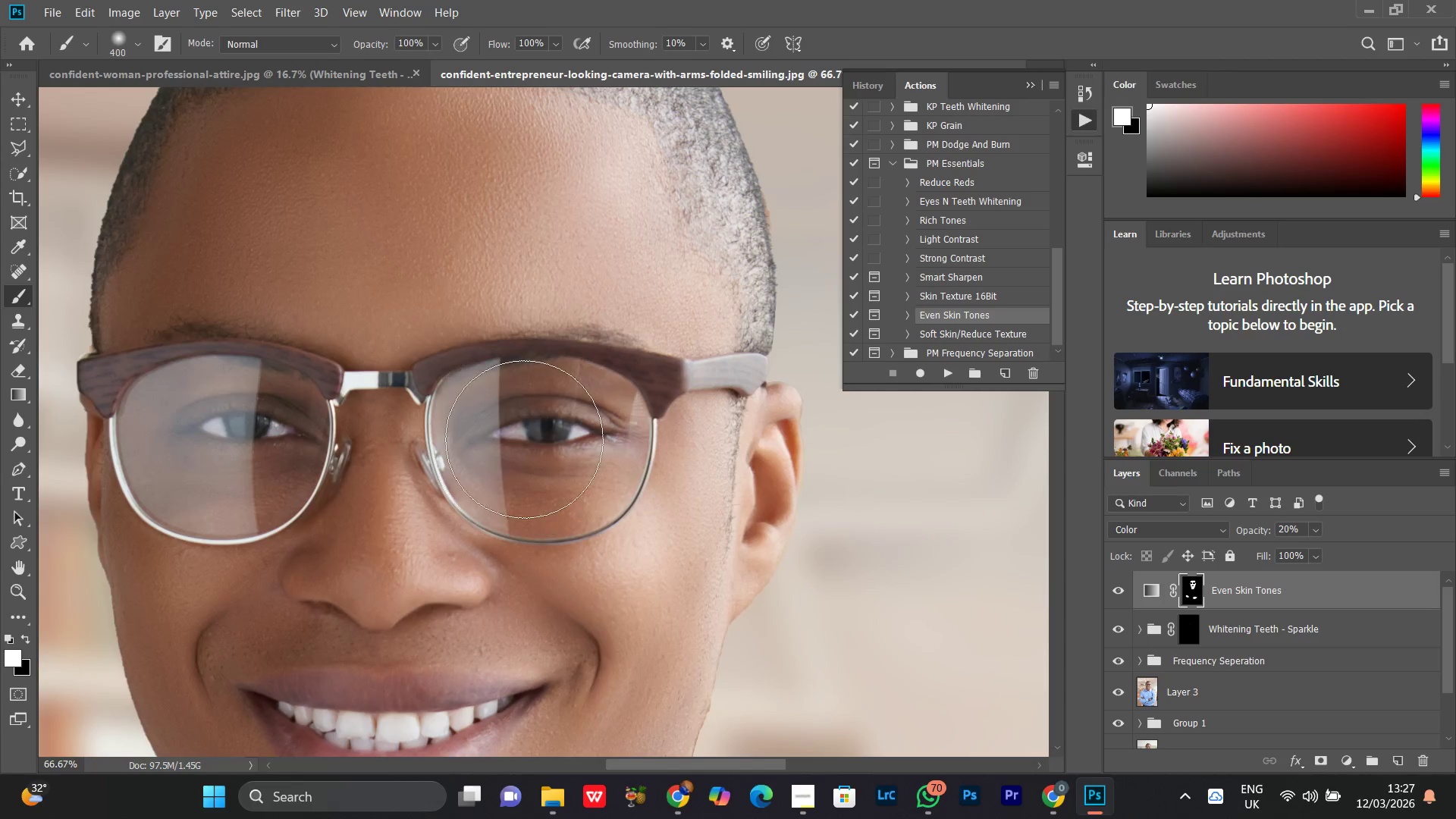 
key(BracketLeft)
 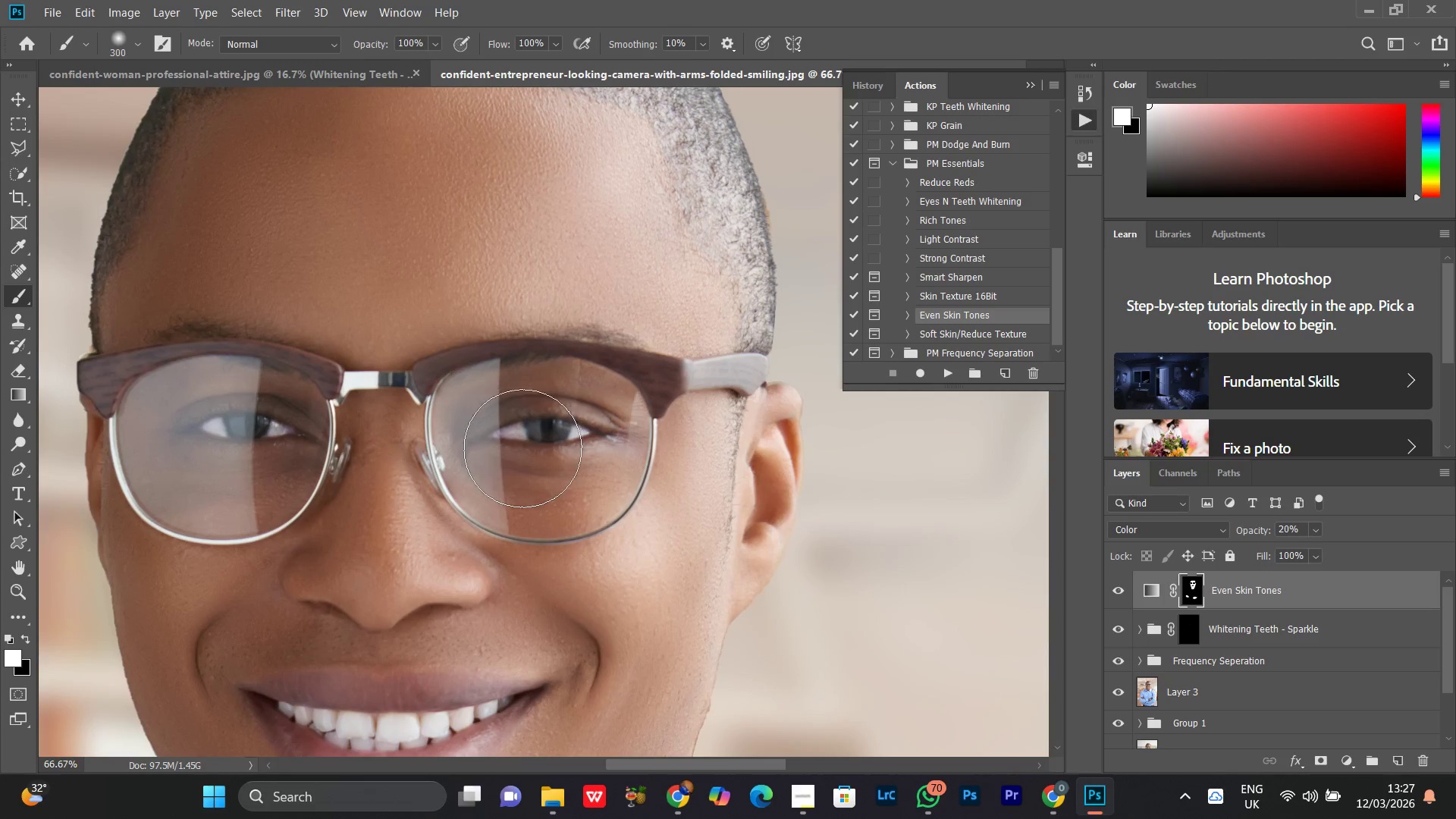 
key(BracketLeft)
 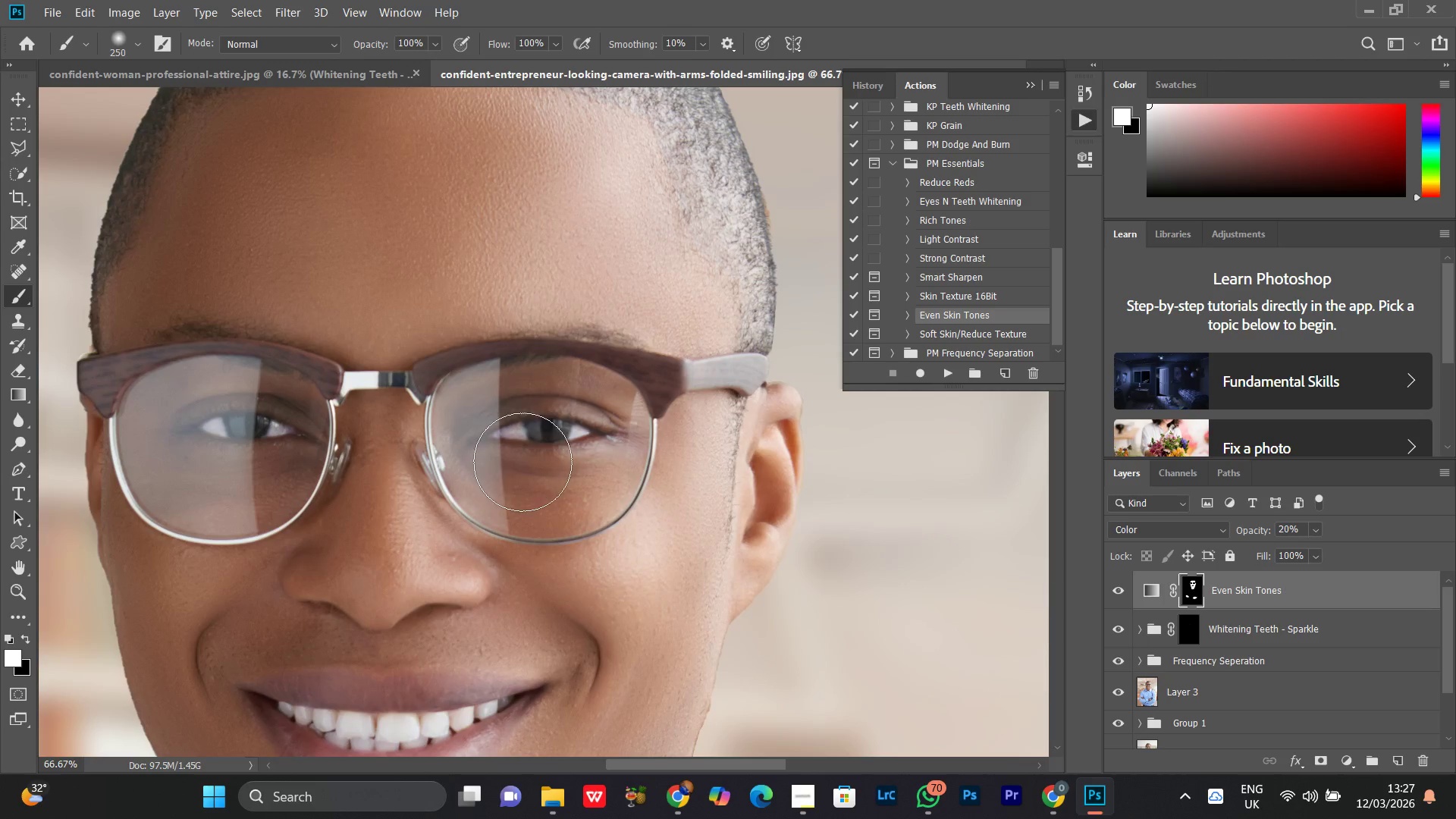 
key(BracketLeft)
 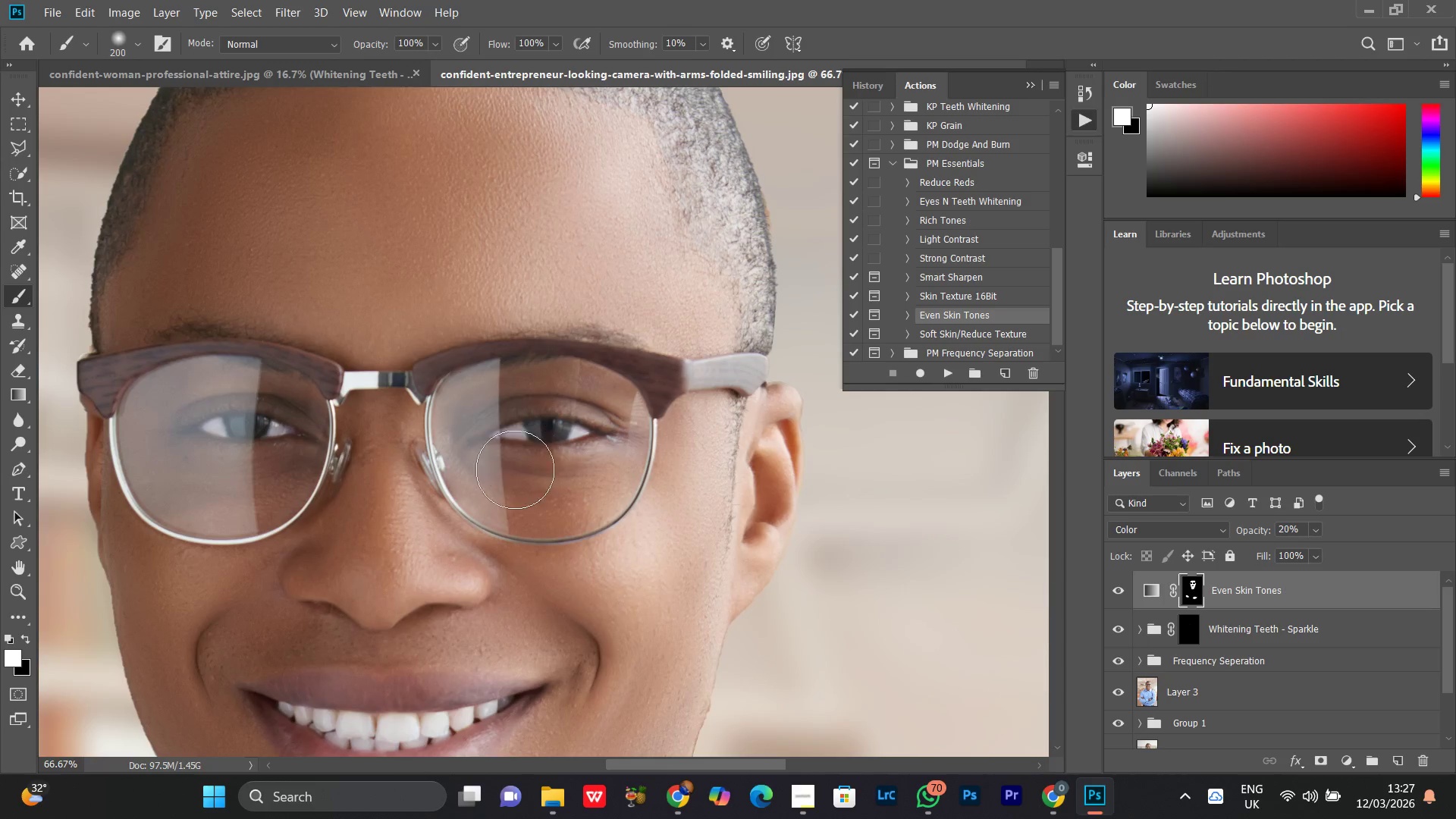 
key(BracketLeft)
 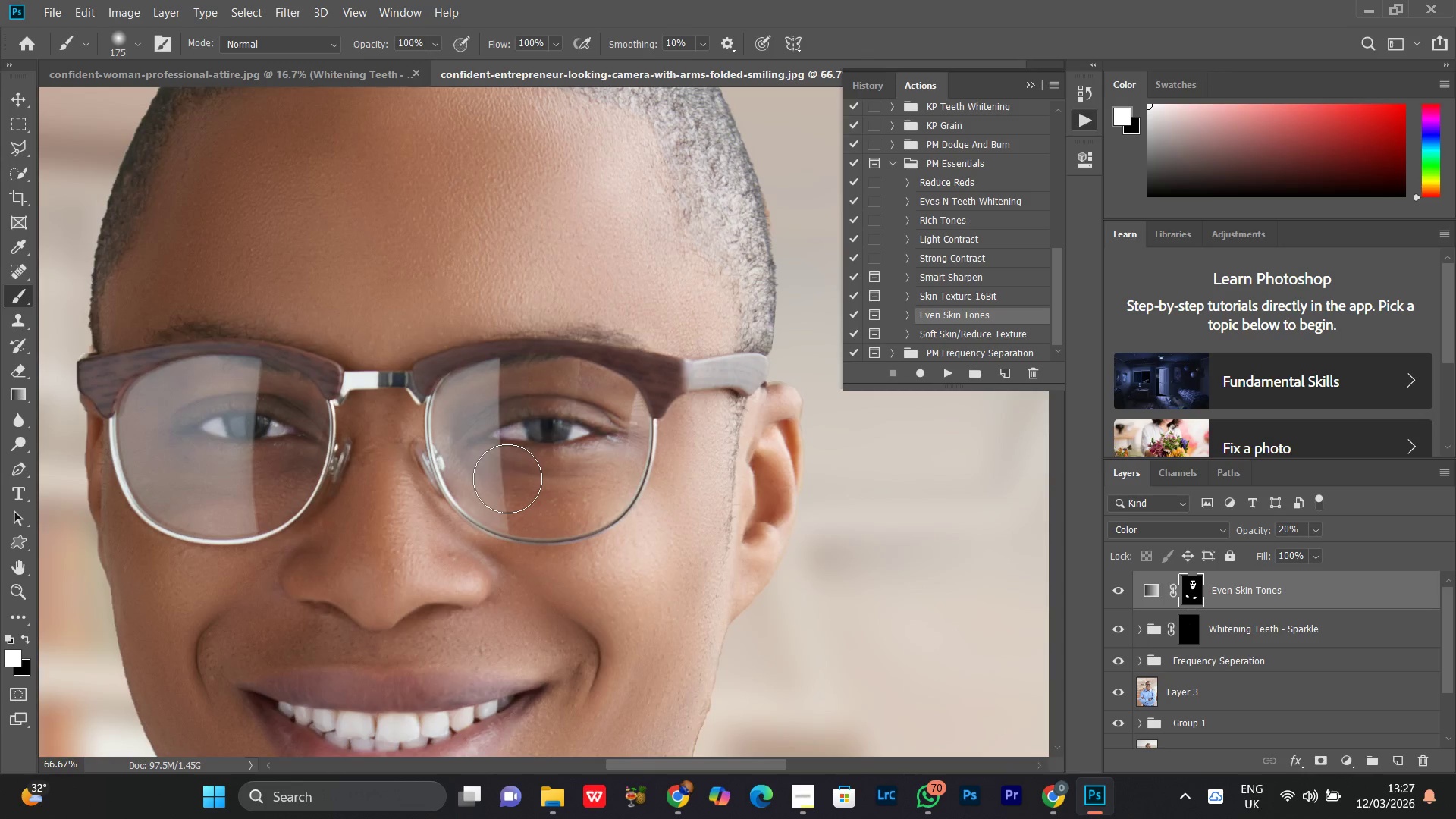 
key(BracketLeft)
 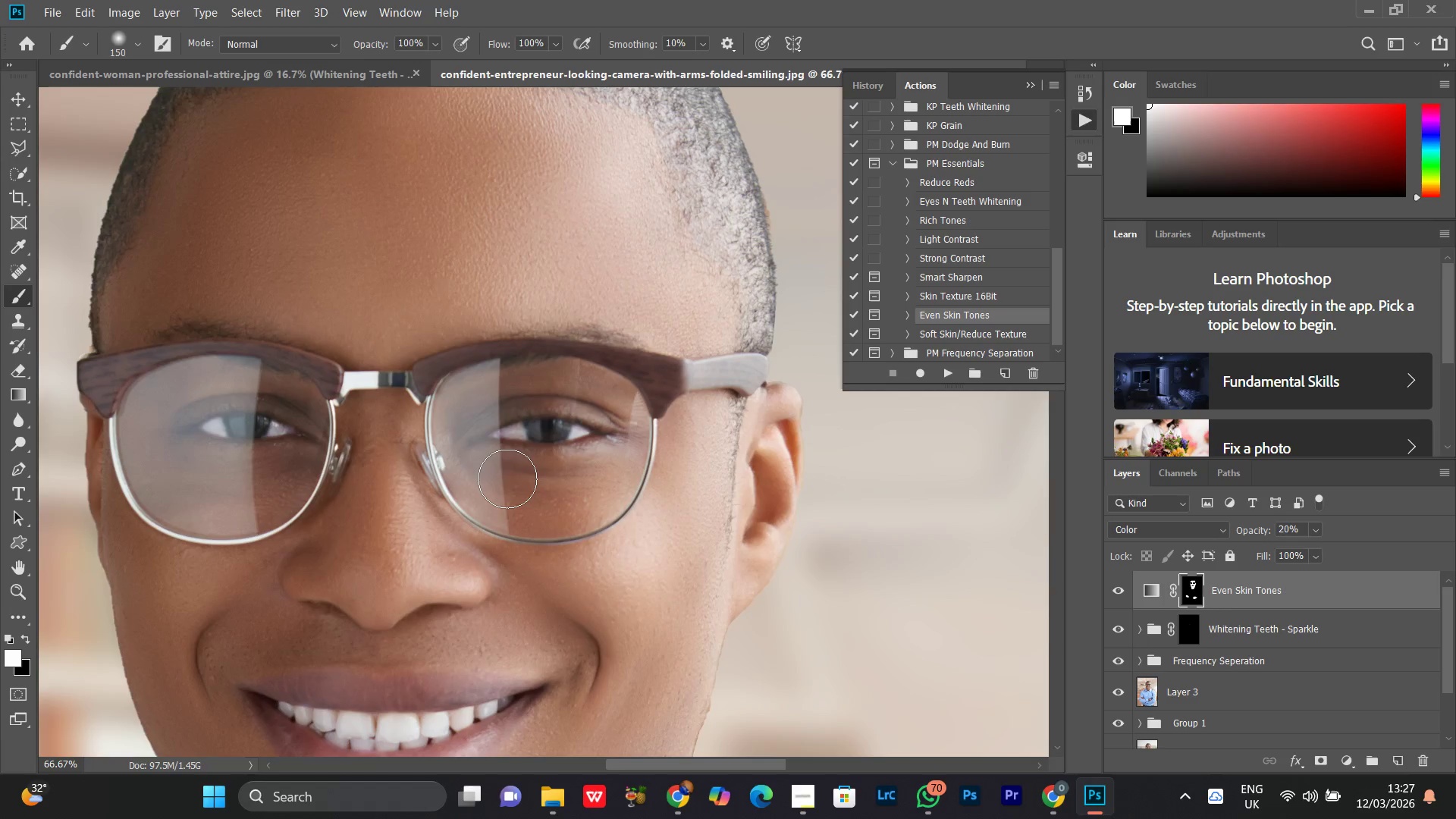 
key(BracketLeft)
 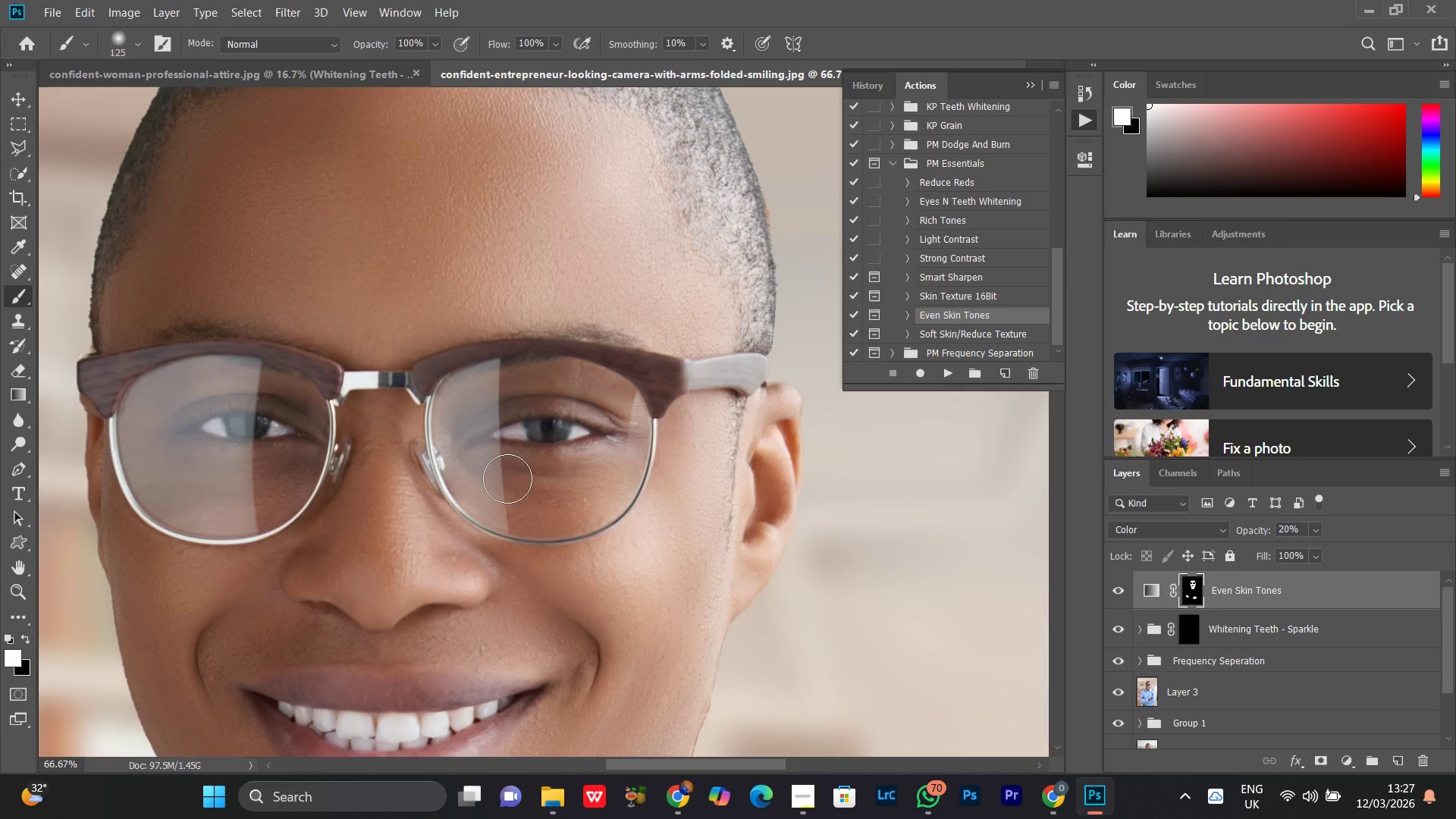 
key(BracketLeft)
 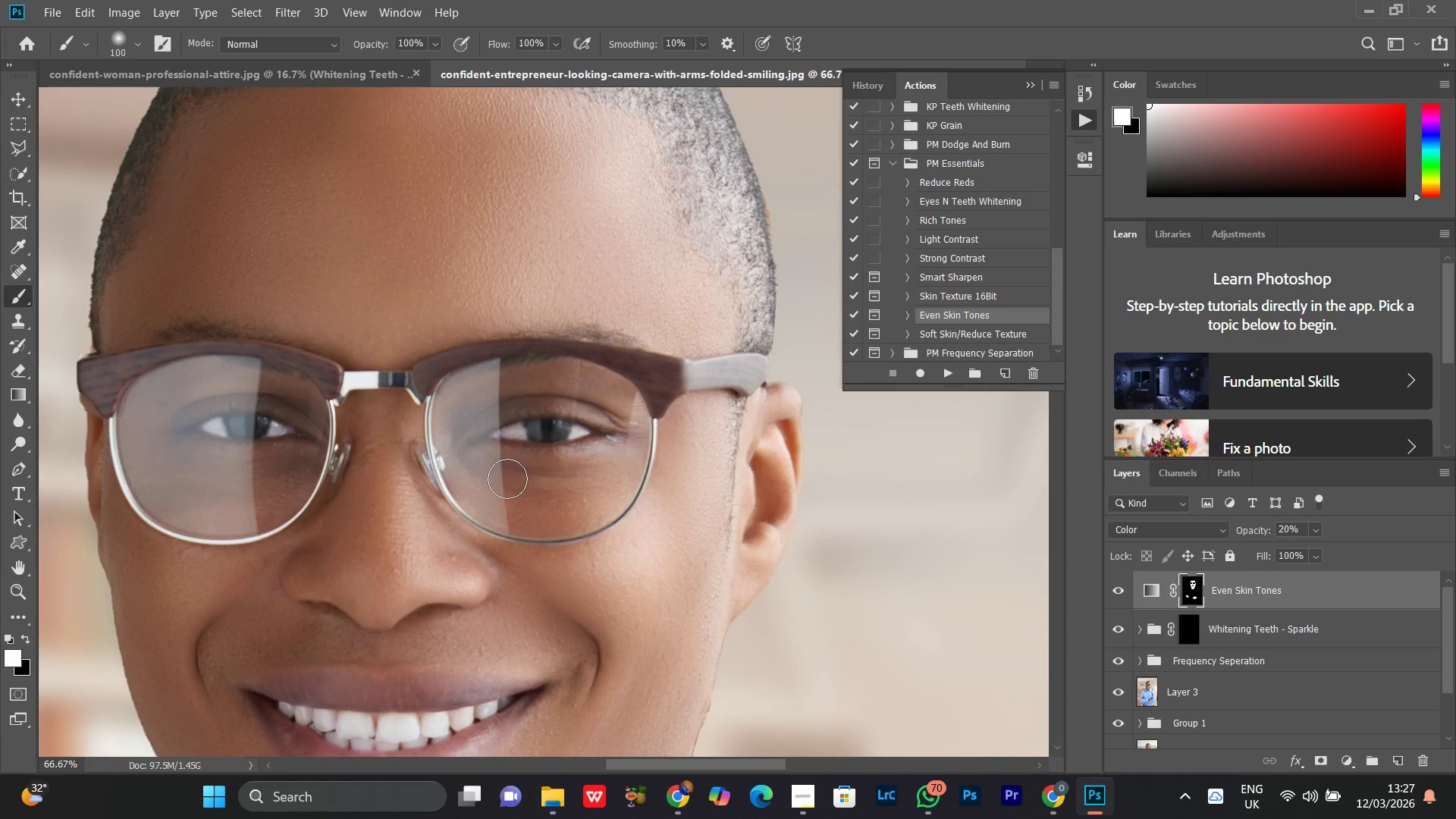 
key(BracketLeft)
 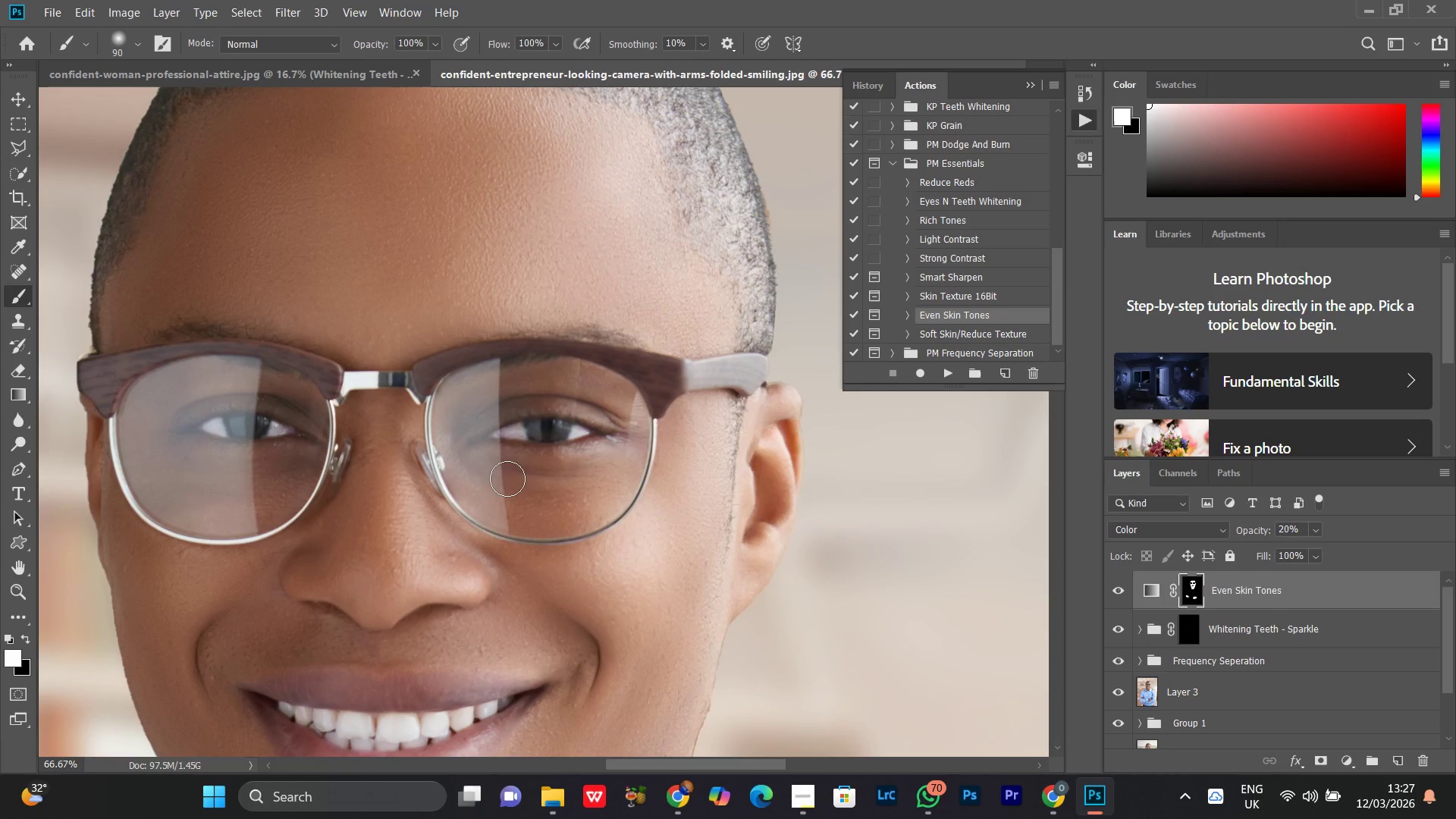 
key(BracketRight)
 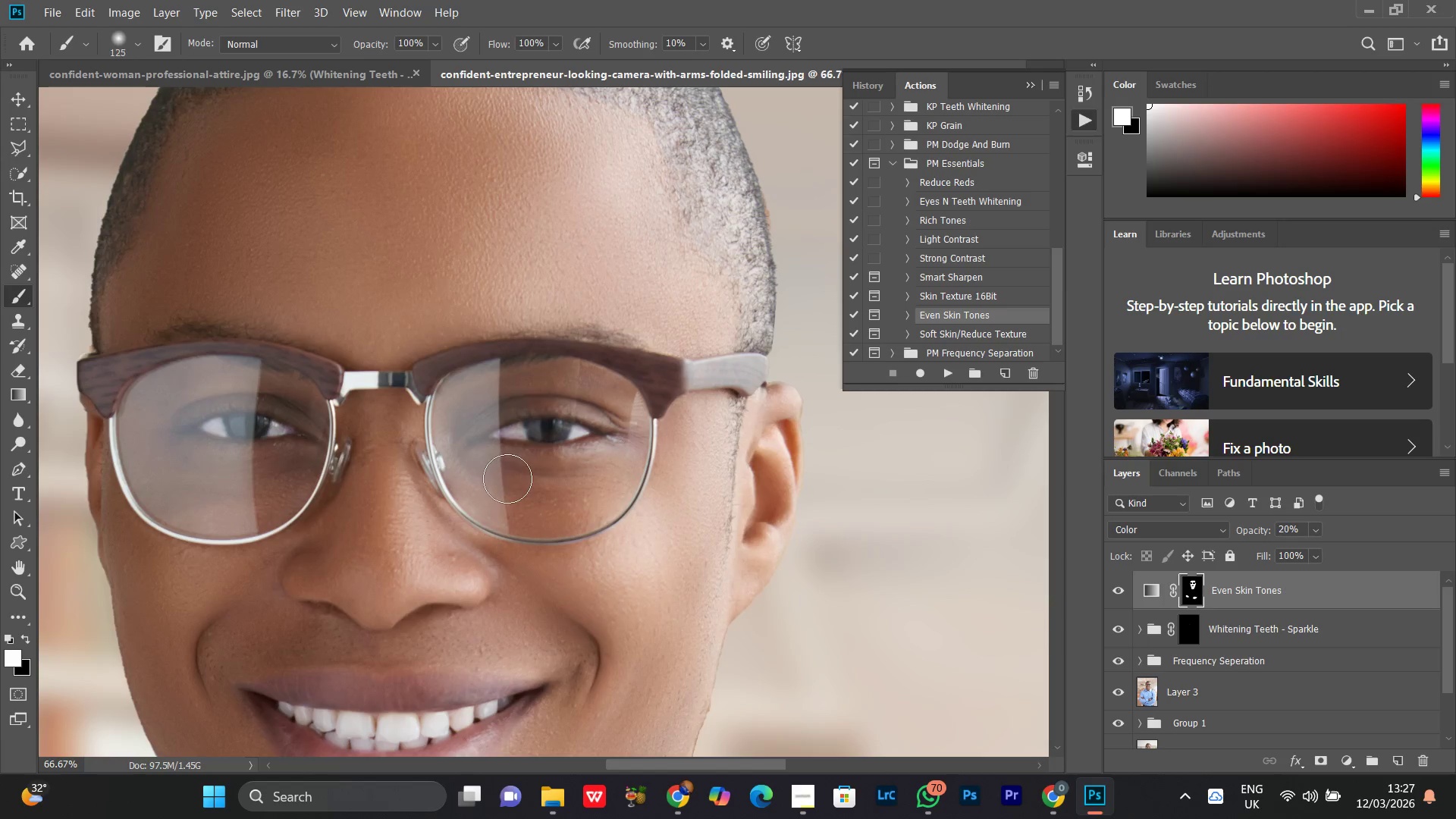 
key(BracketRight)
 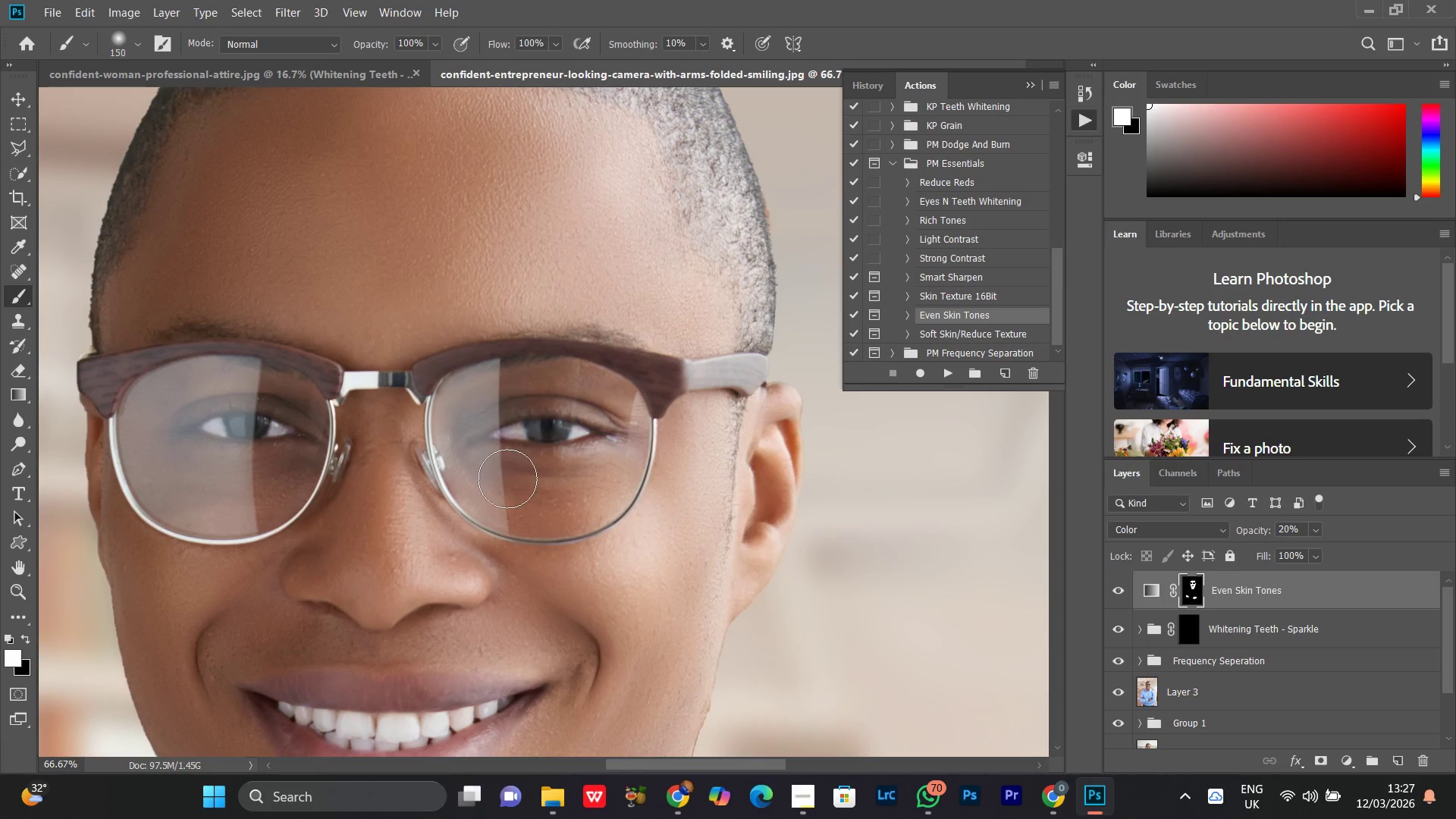 
key(BracketRight)
 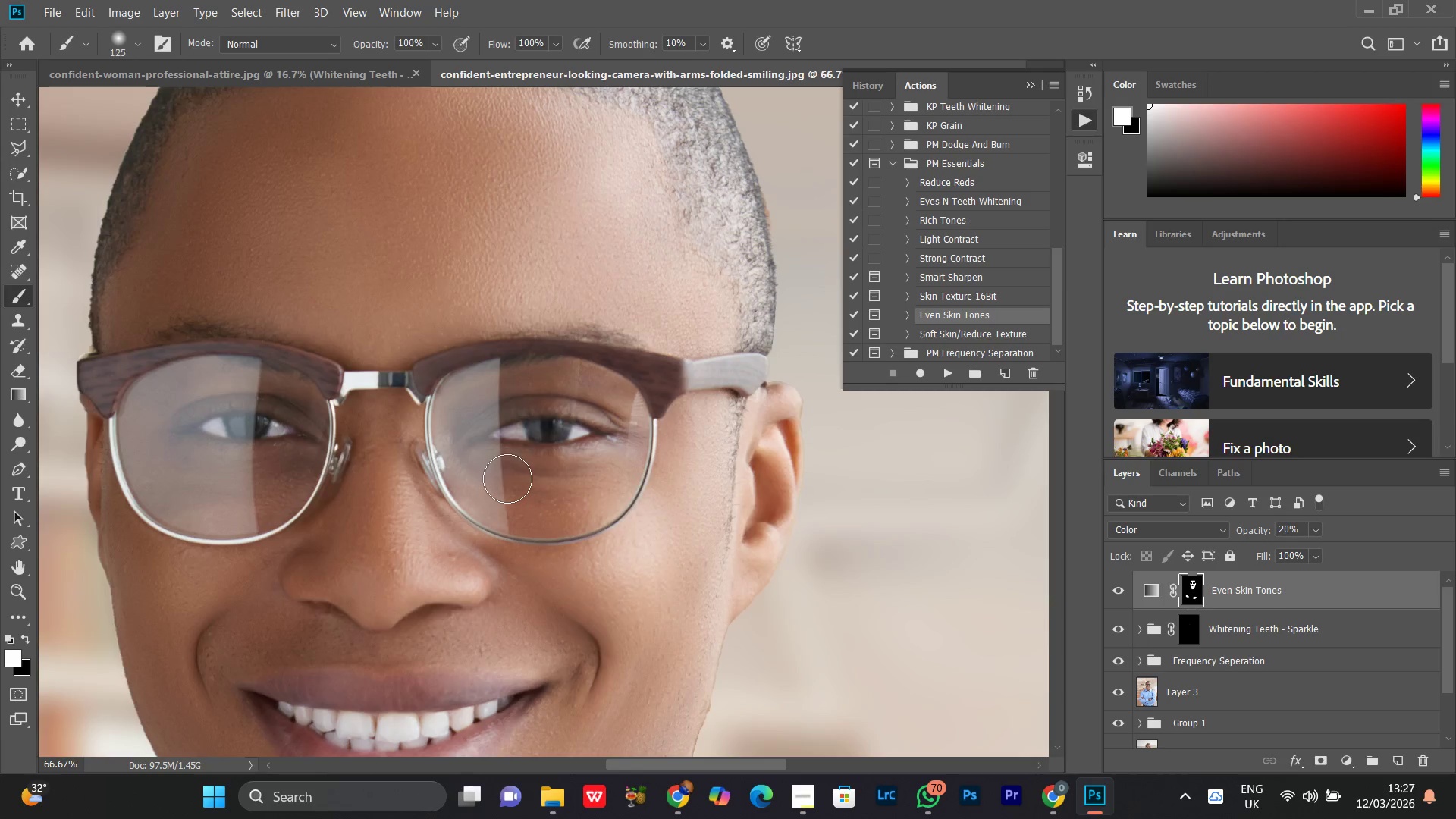 
key(BracketLeft)
 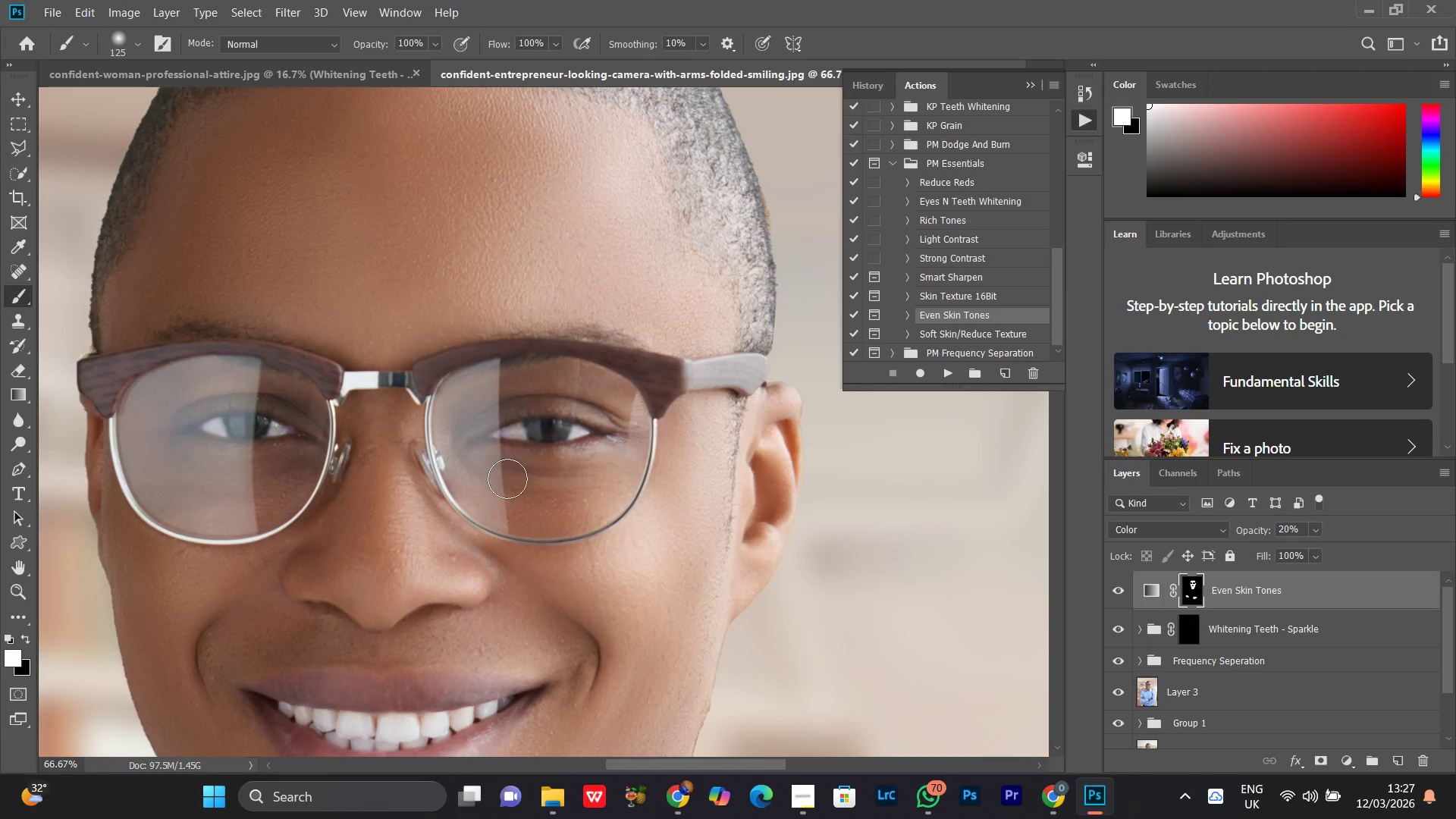 
key(BracketLeft)
 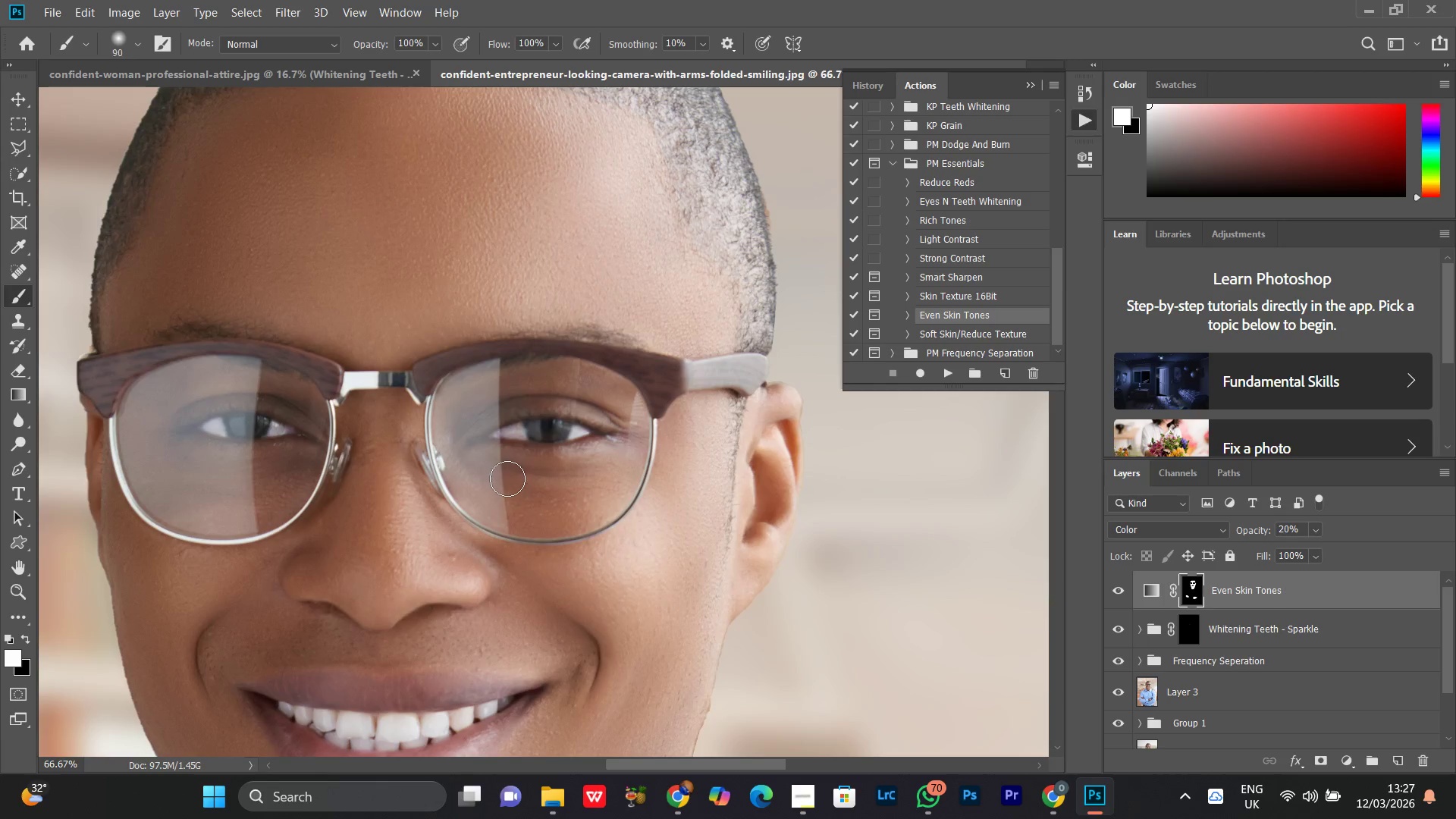 
key(BracketLeft)
 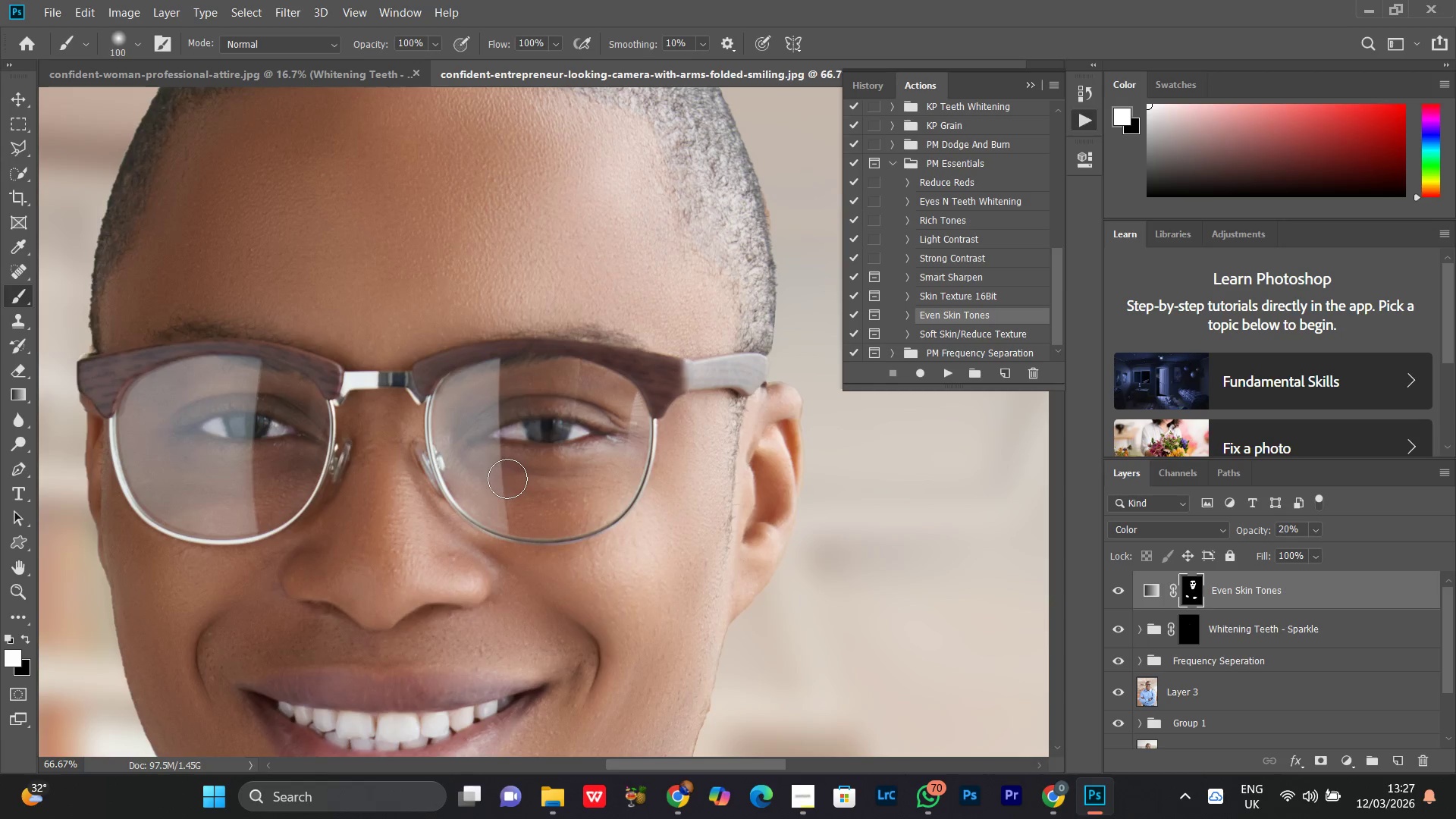 
key(BracketRight)
 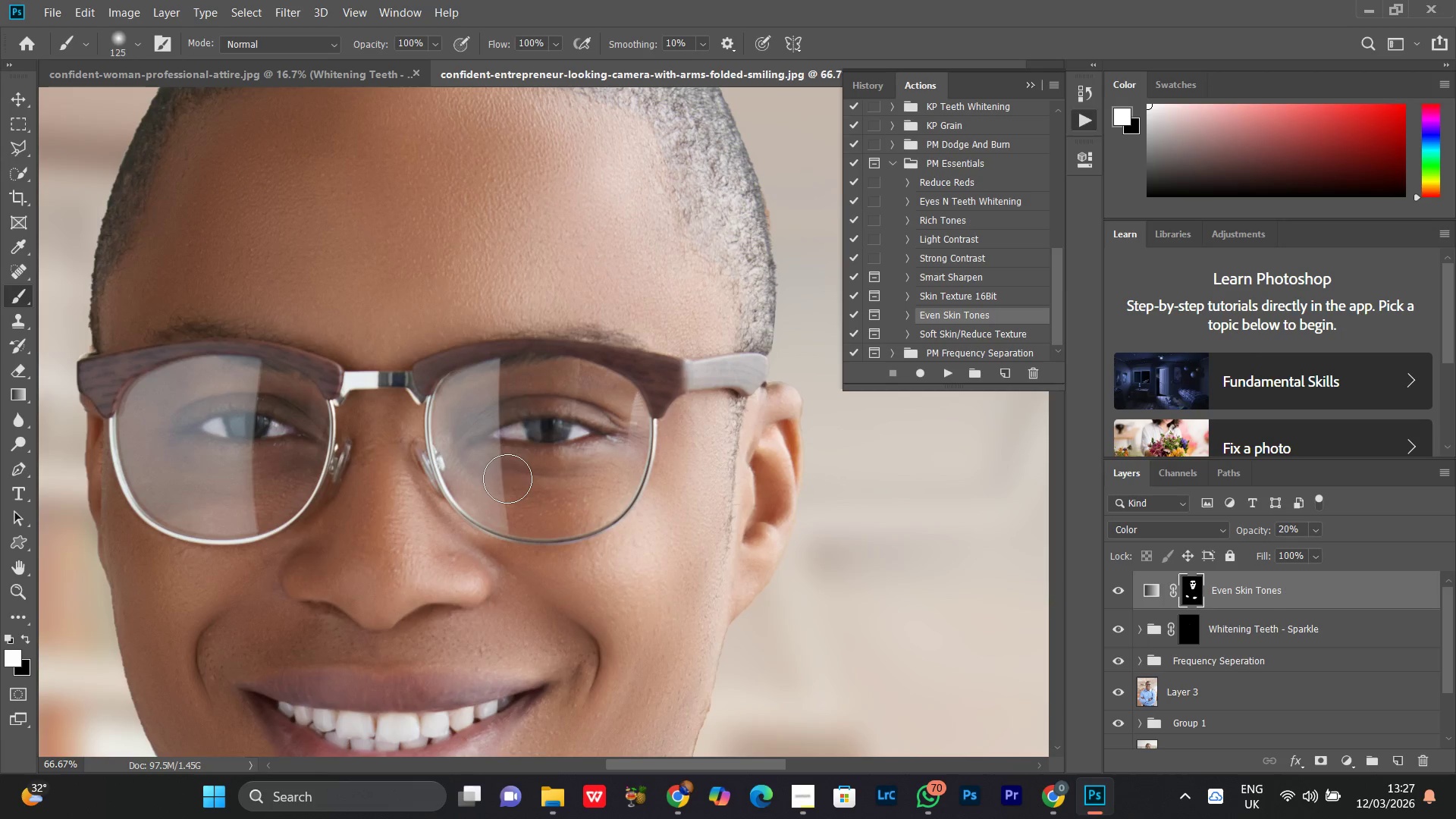 
key(BracketRight)
 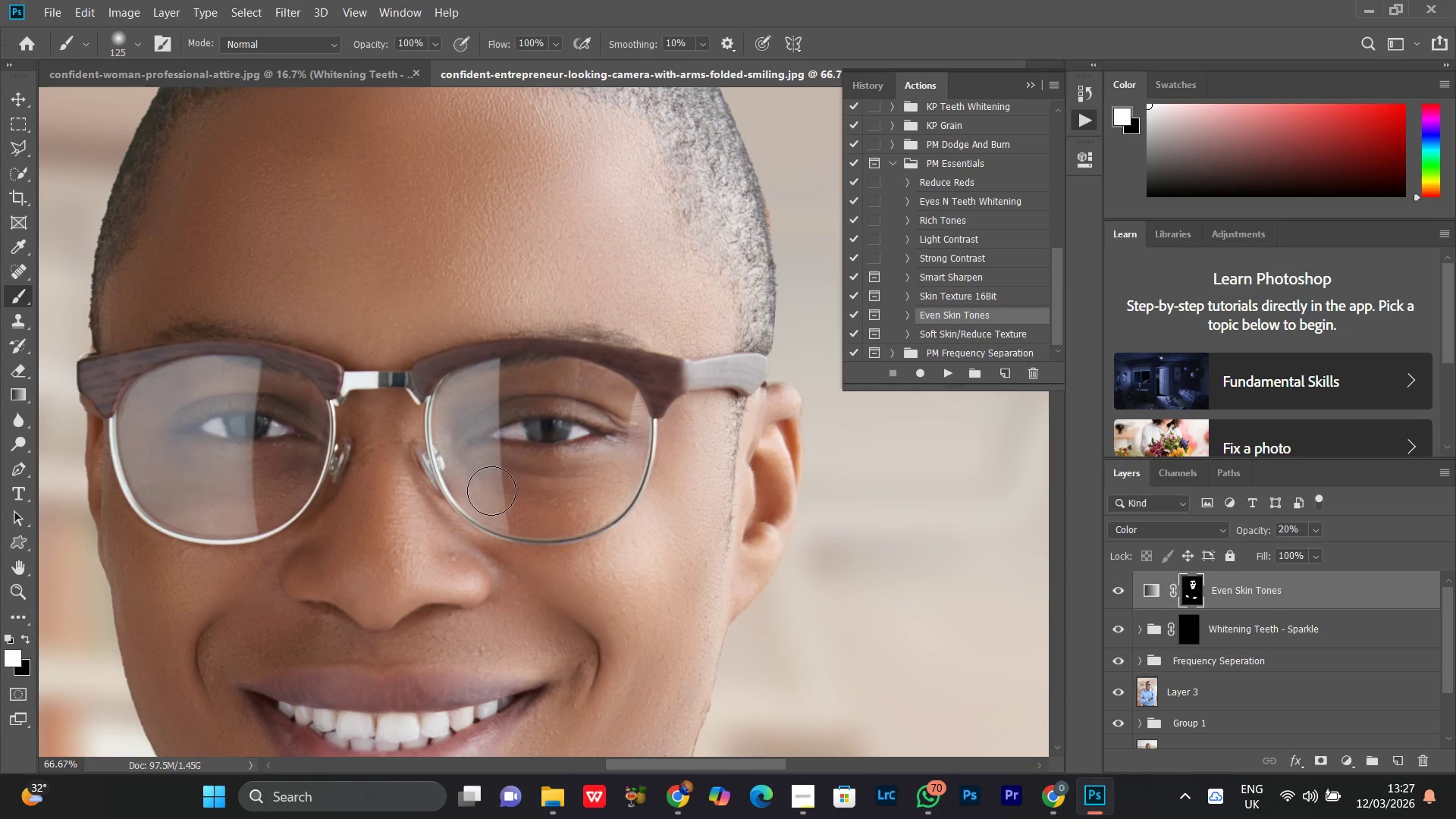 
hold_key(key=Space, duration=0.56)
 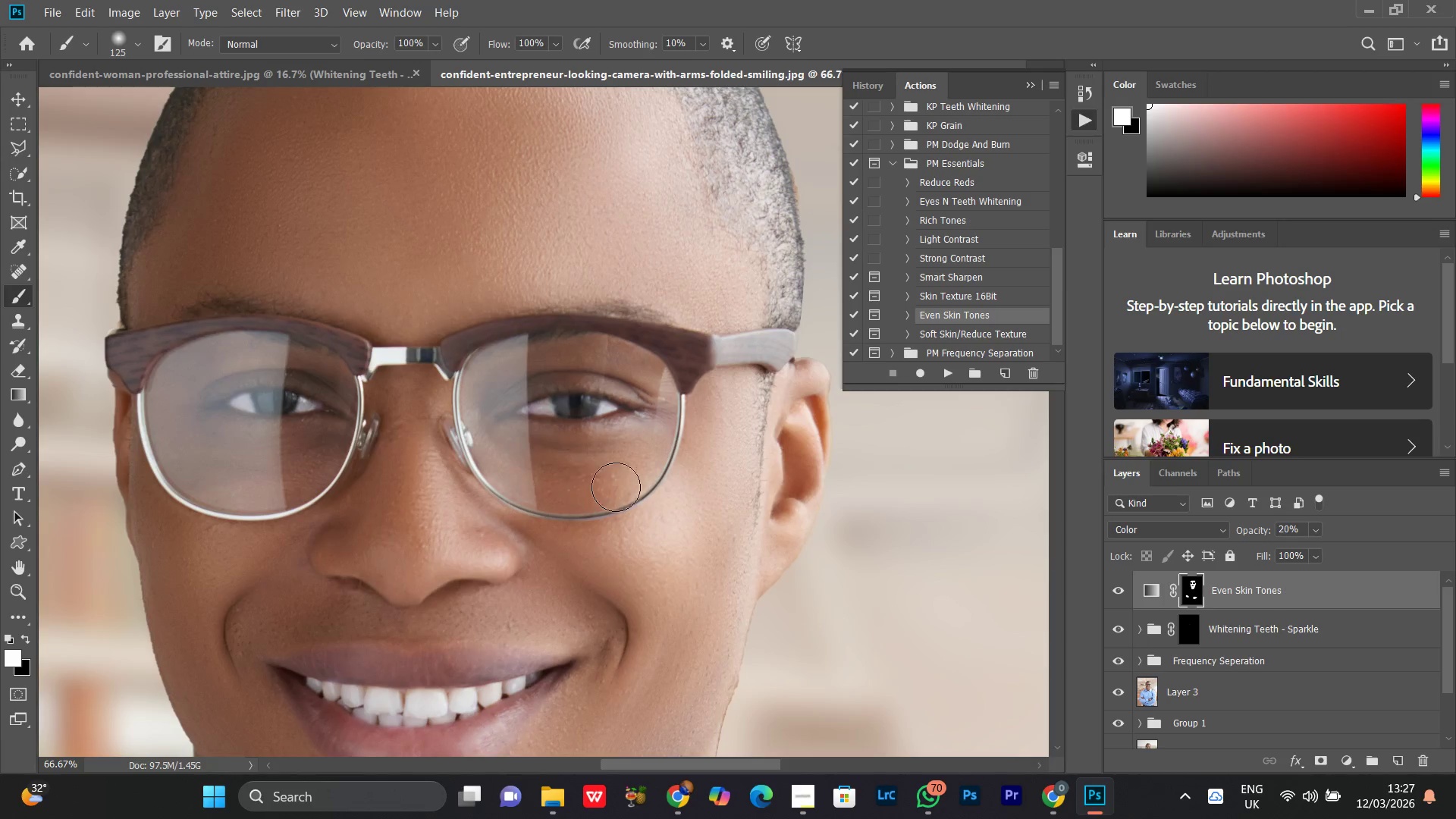 
left_click_drag(start_coordinate=[490, 488], to_coordinate=[514, 467])
 